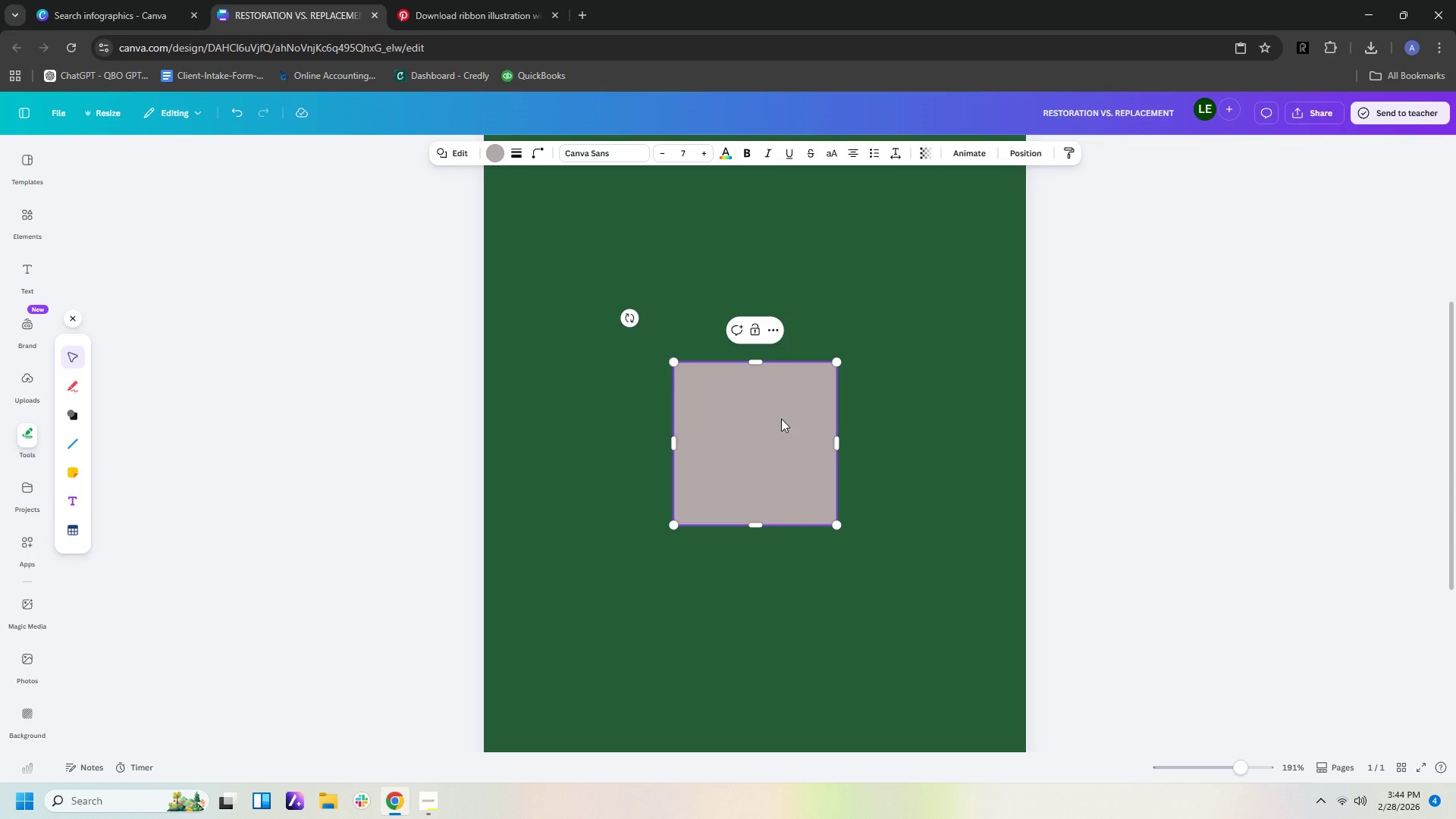 
left_click([1012, 422])
 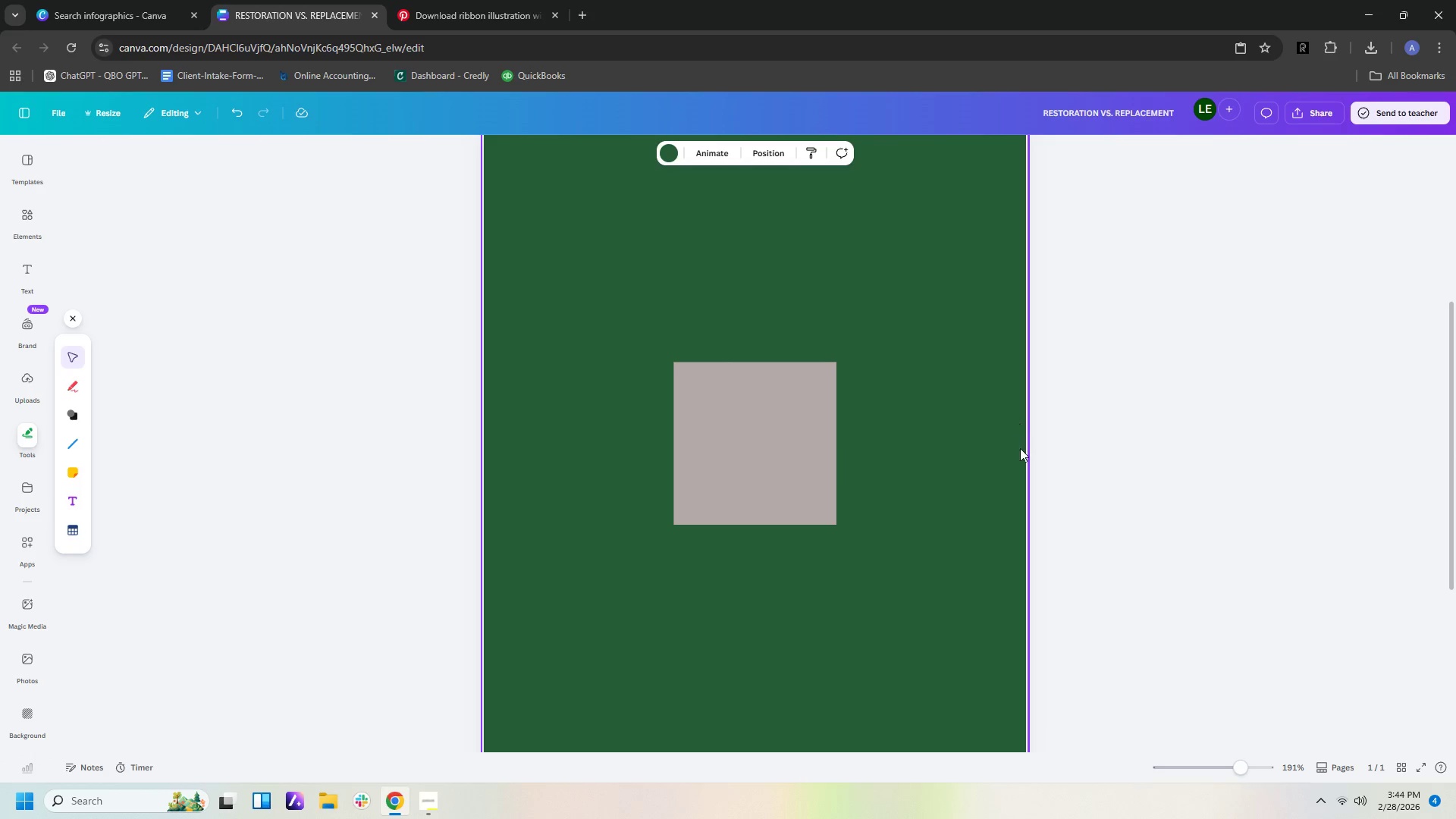 
scroll: coordinate [1021, 450], scroll_direction: up, amount: 4.0
 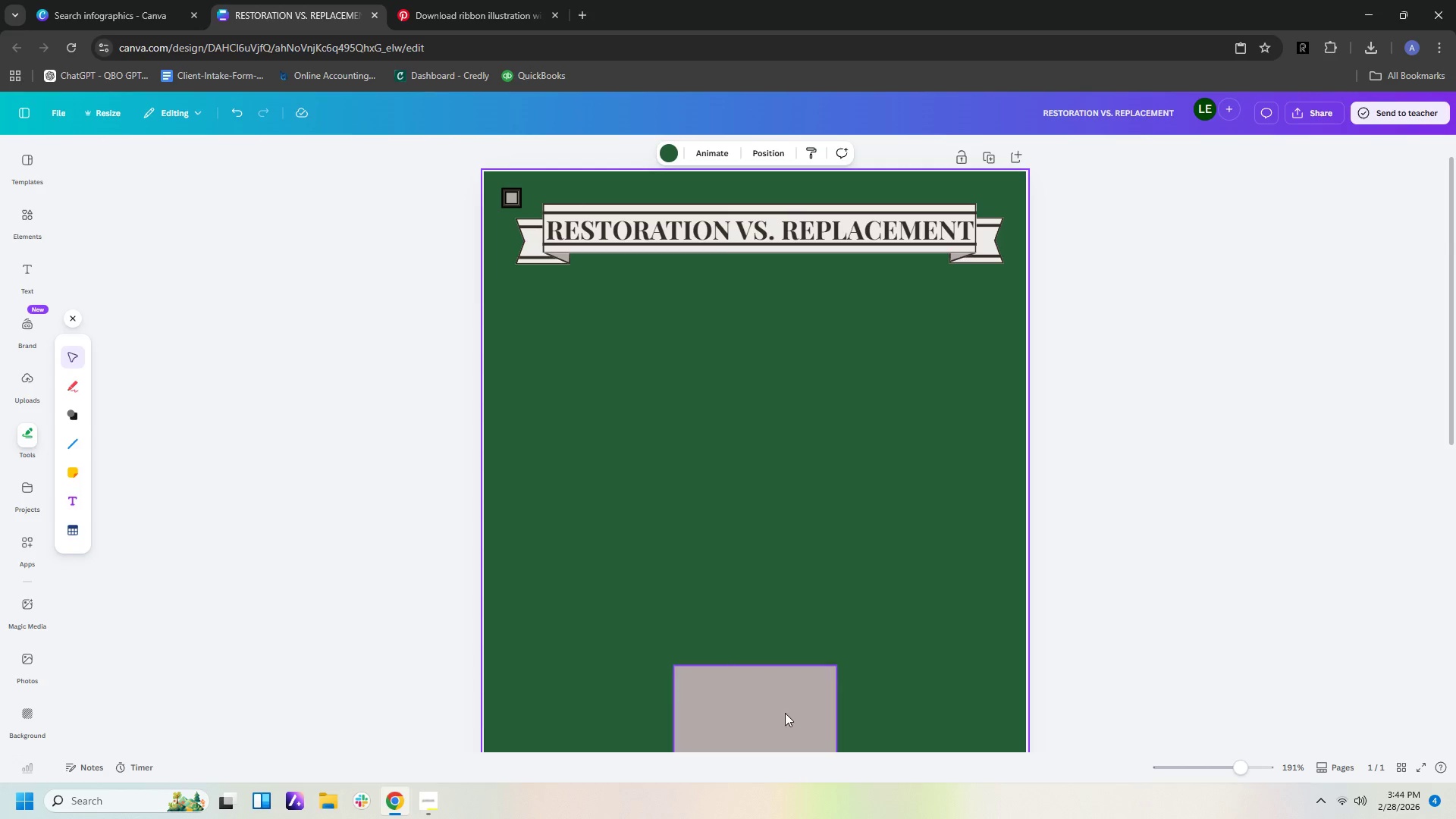 
left_click_drag(start_coordinate=[785, 714], to_coordinate=[753, 312])
 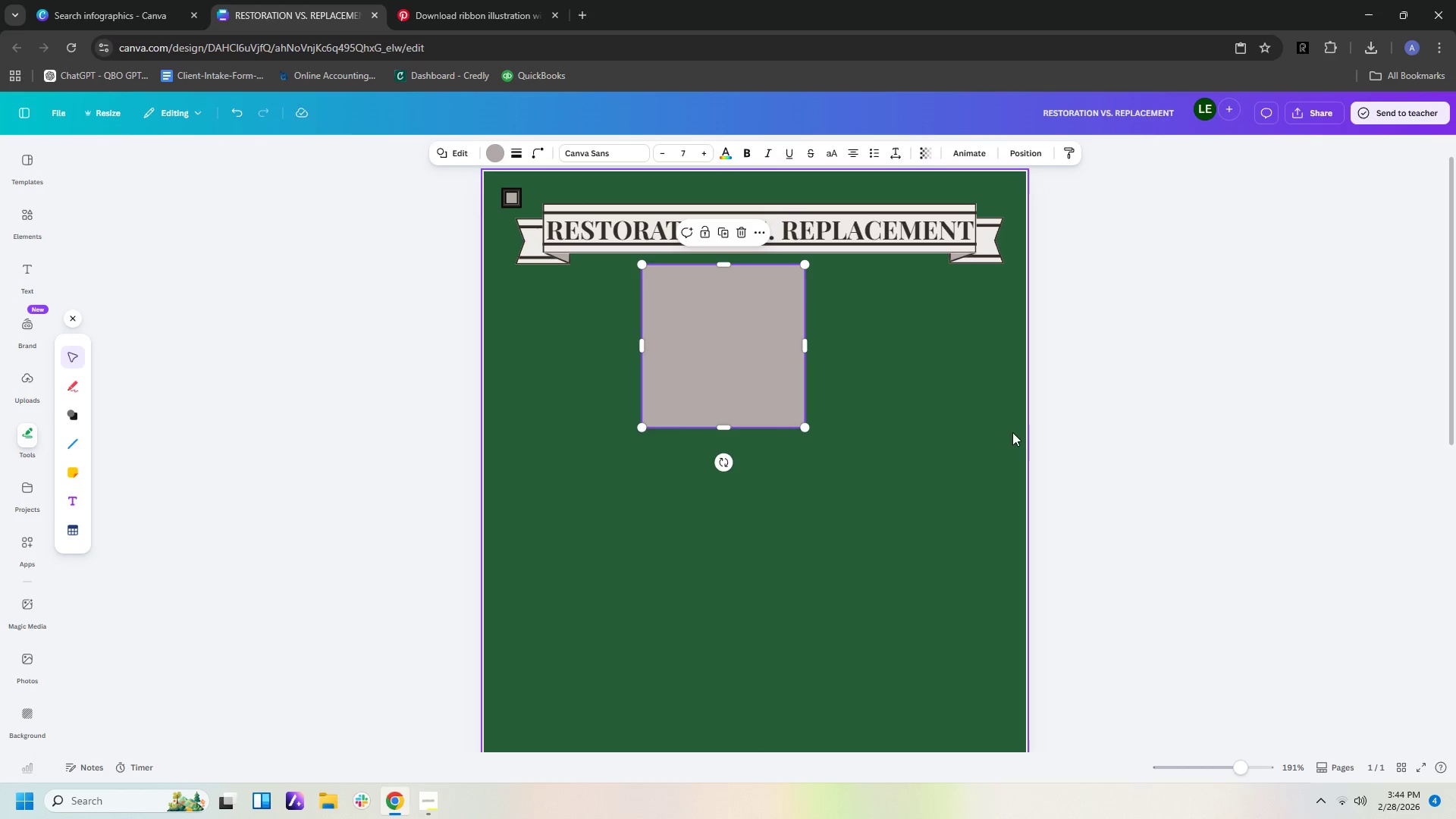 
scroll: coordinate [992, 431], scroll_direction: up, amount: 2.0
 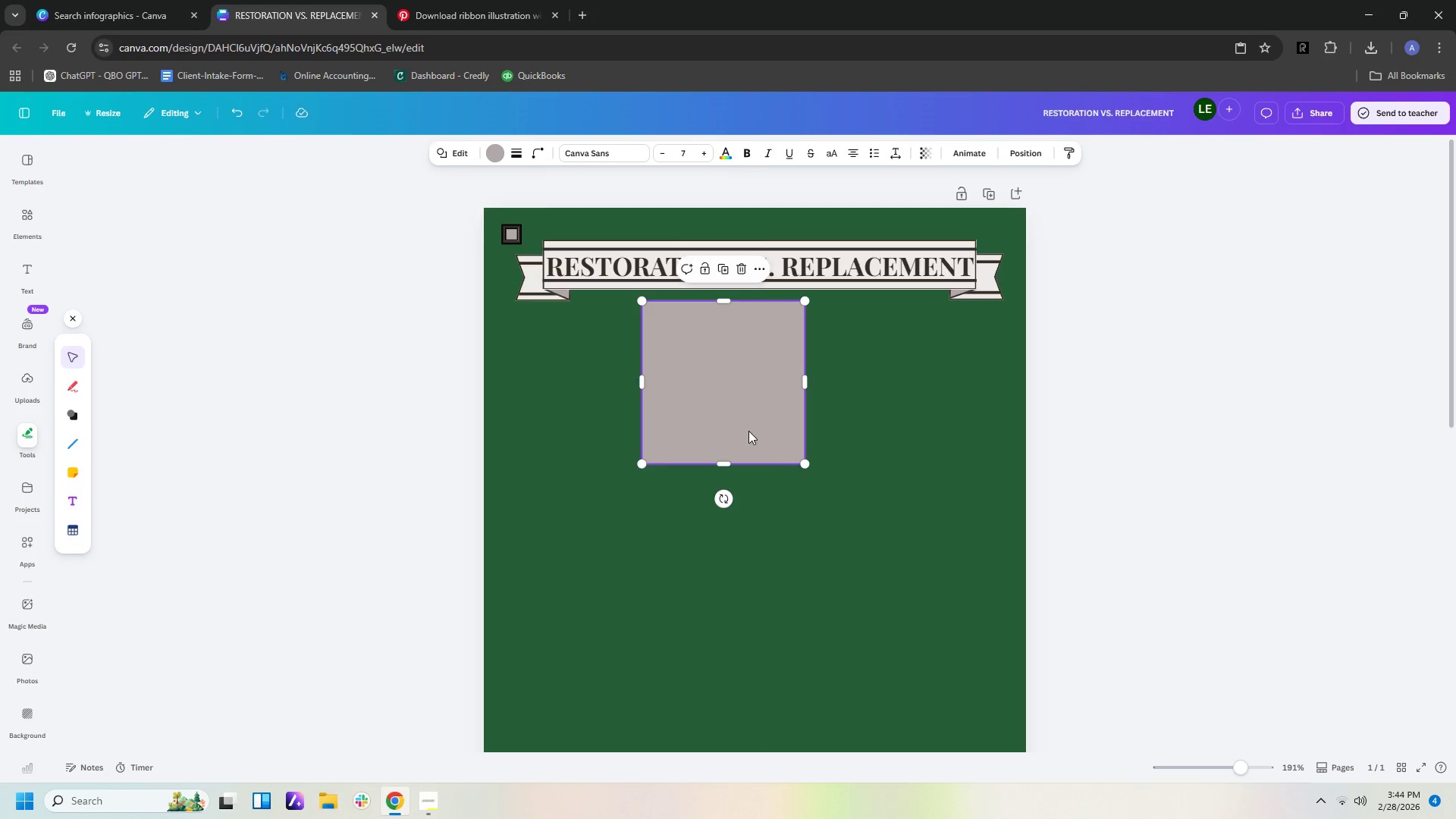 
left_click_drag(start_coordinate=[745, 427], to_coordinate=[602, 350])
 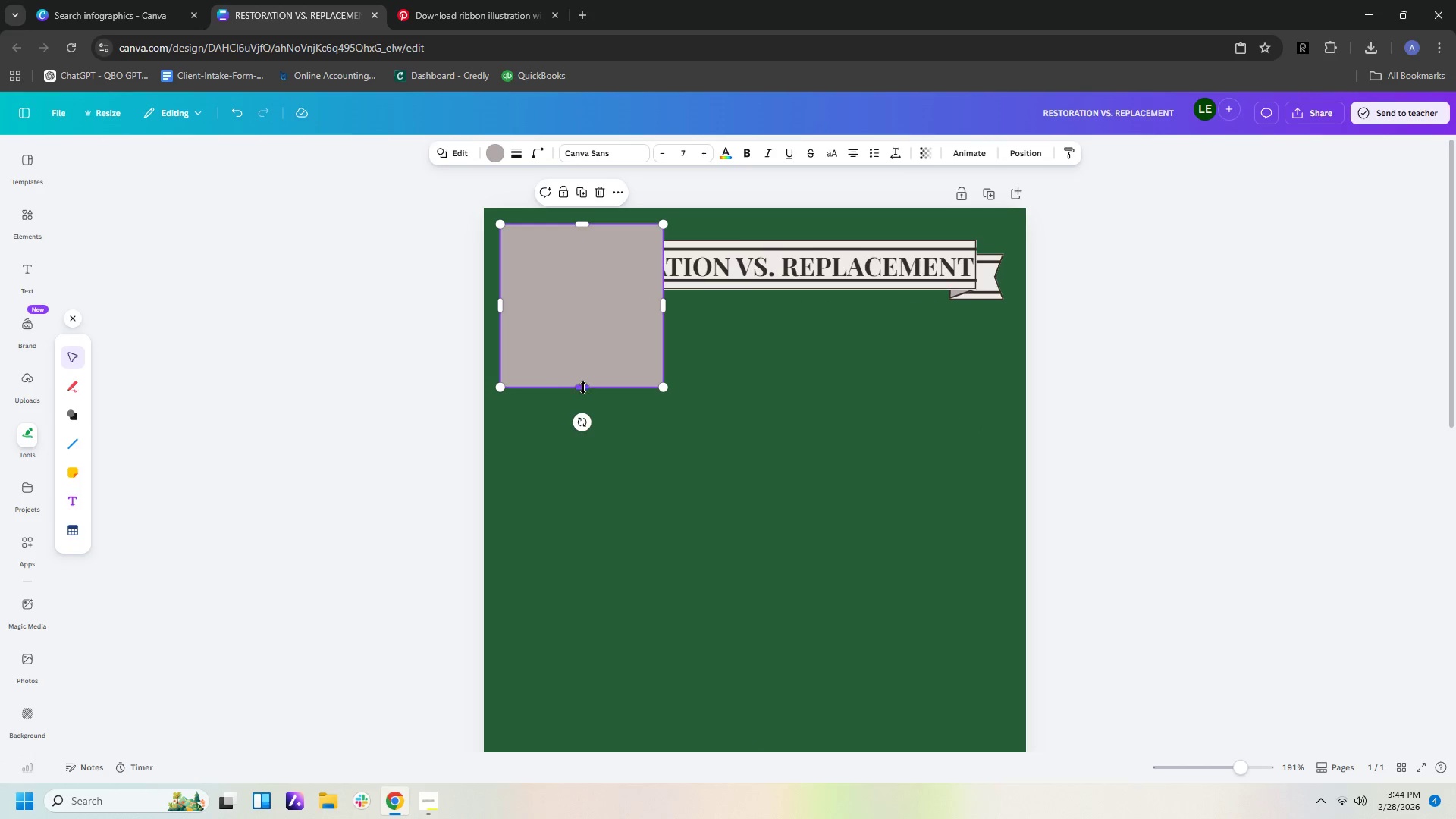 
left_click_drag(start_coordinate=[582, 388], to_coordinate=[582, 301])
 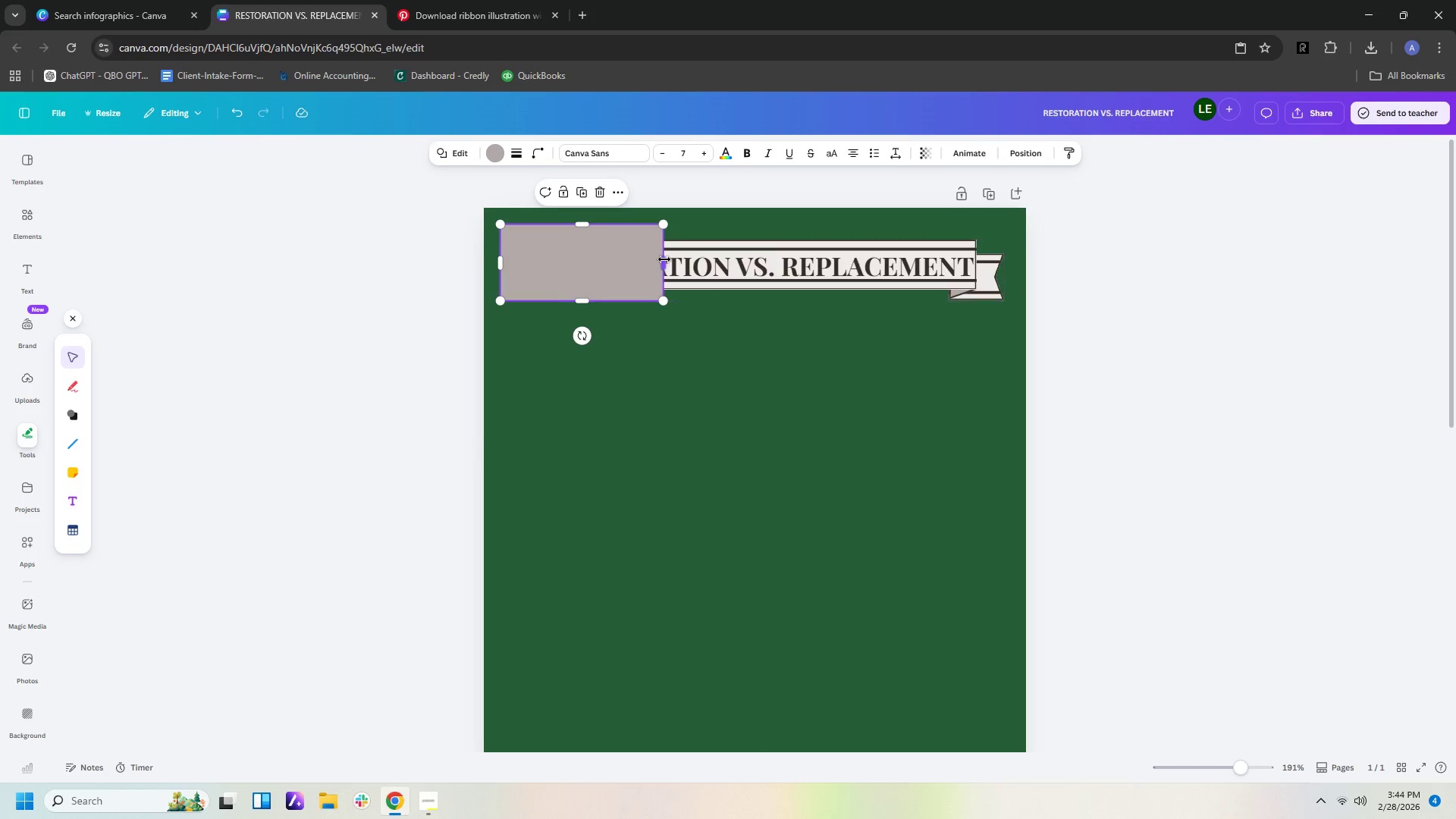 
left_click_drag(start_coordinate=[663, 260], to_coordinate=[1009, 262])
 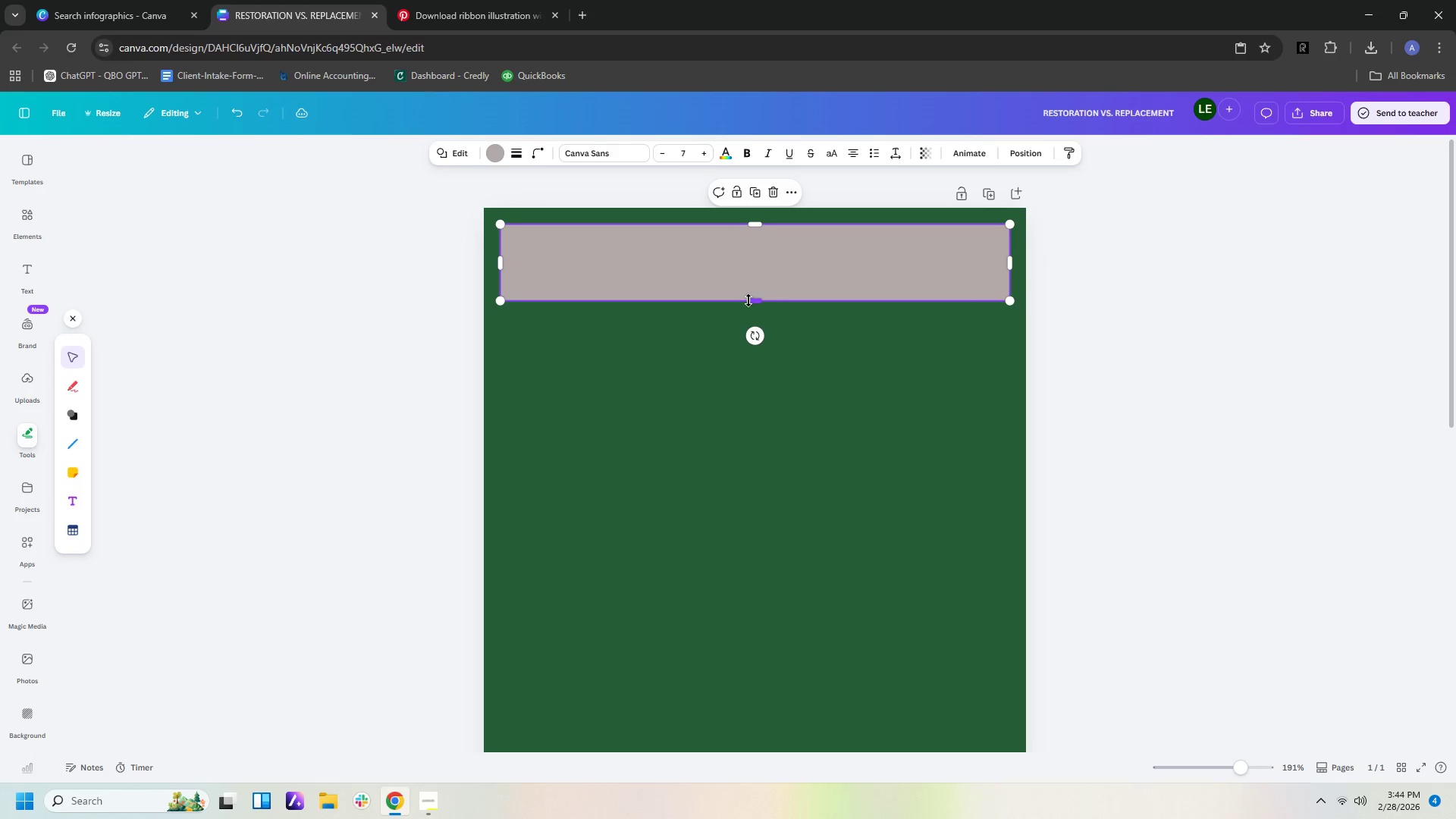 
left_click_drag(start_coordinate=[754, 297], to_coordinate=[753, 323])
 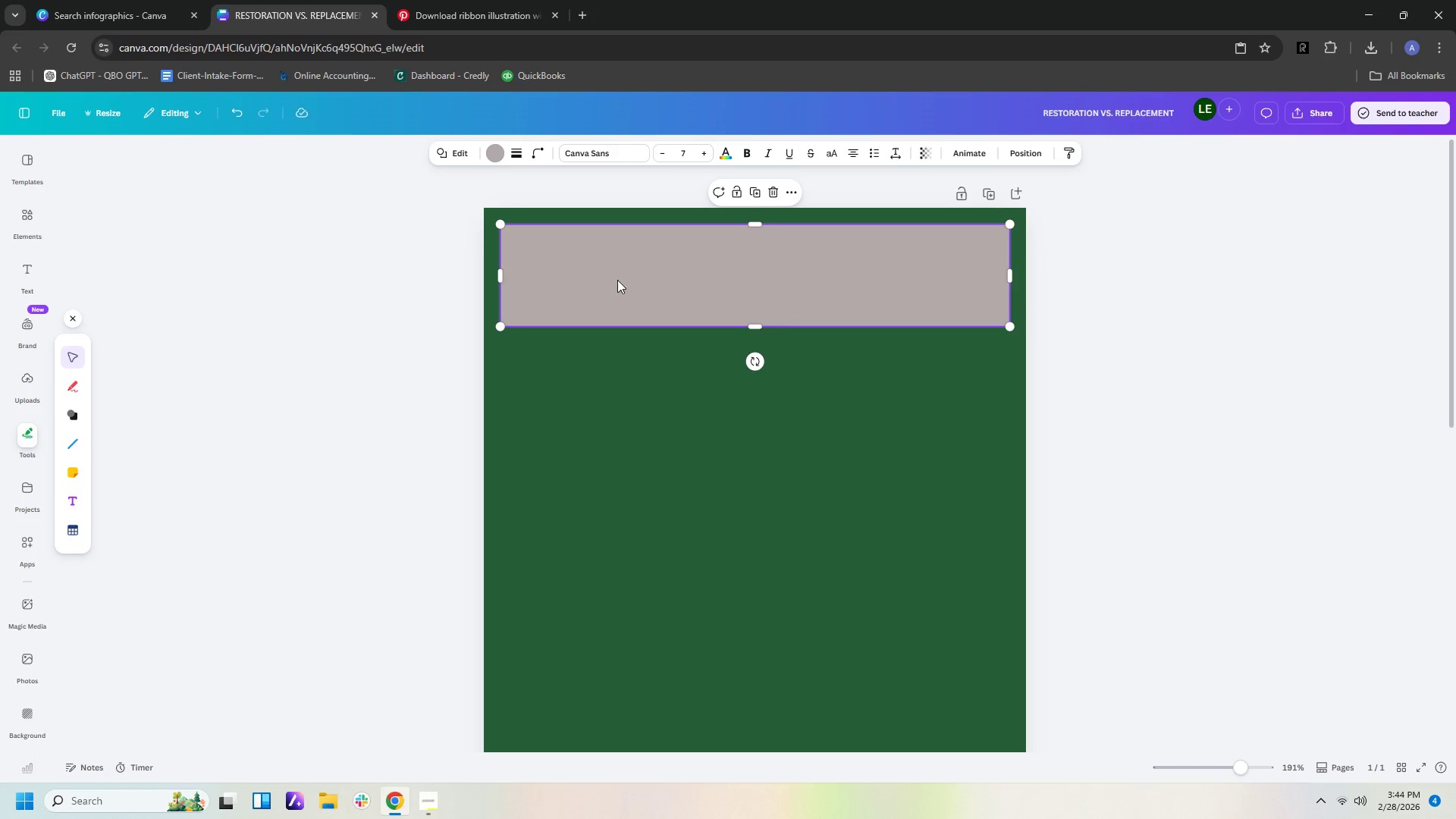 
left_click([630, 422])
 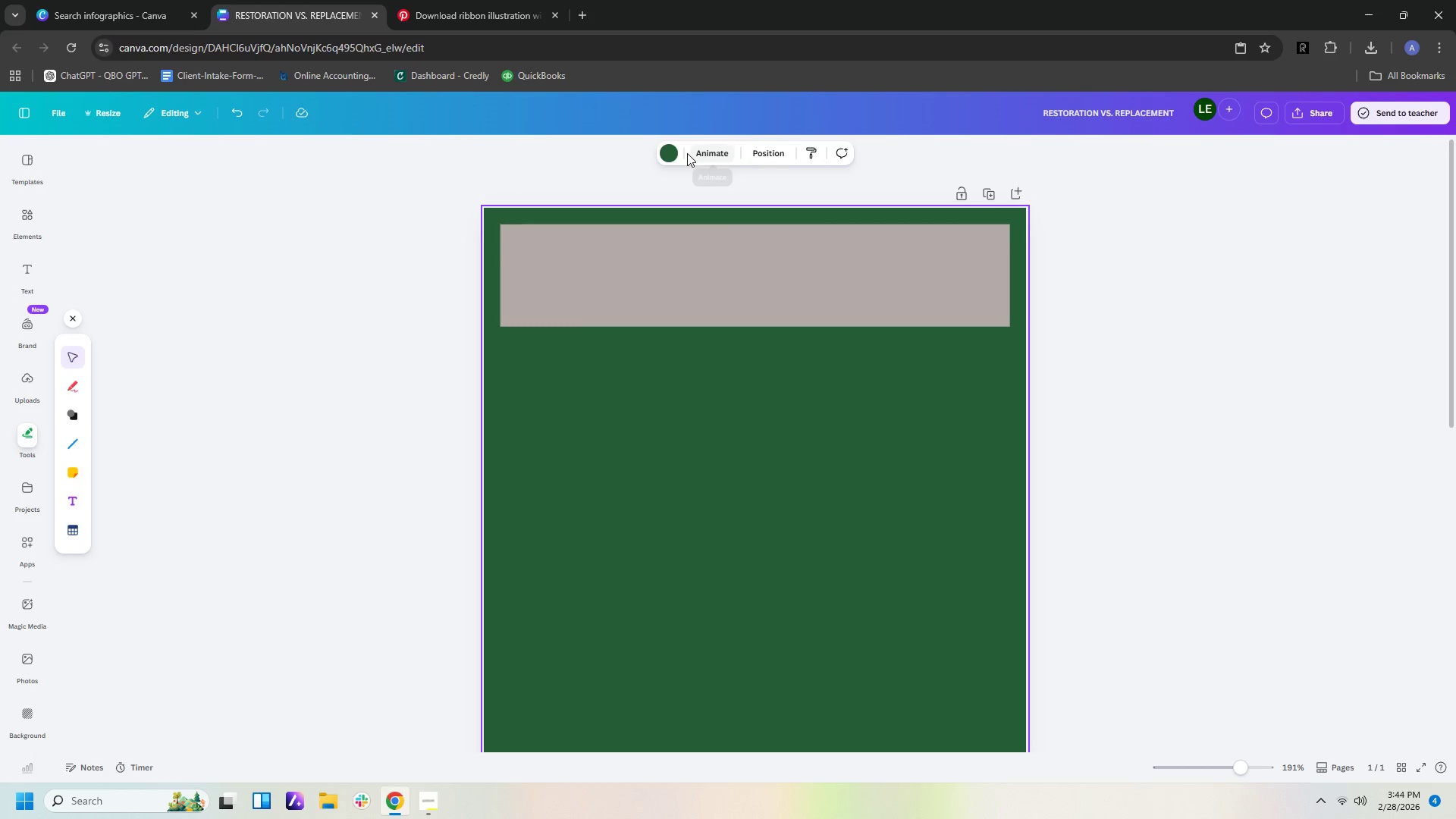 
left_click([667, 152])
 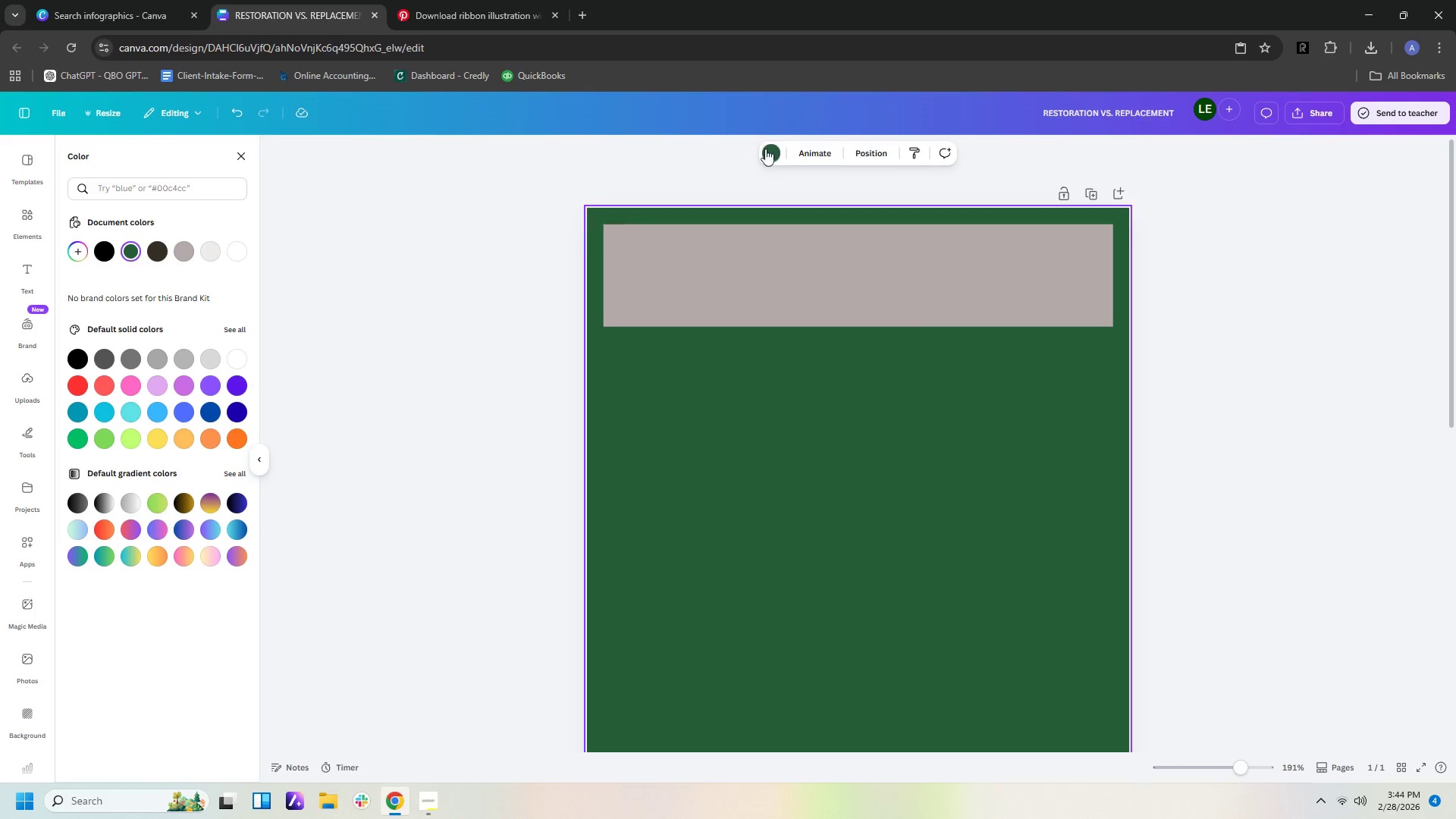 
left_click([773, 159])
 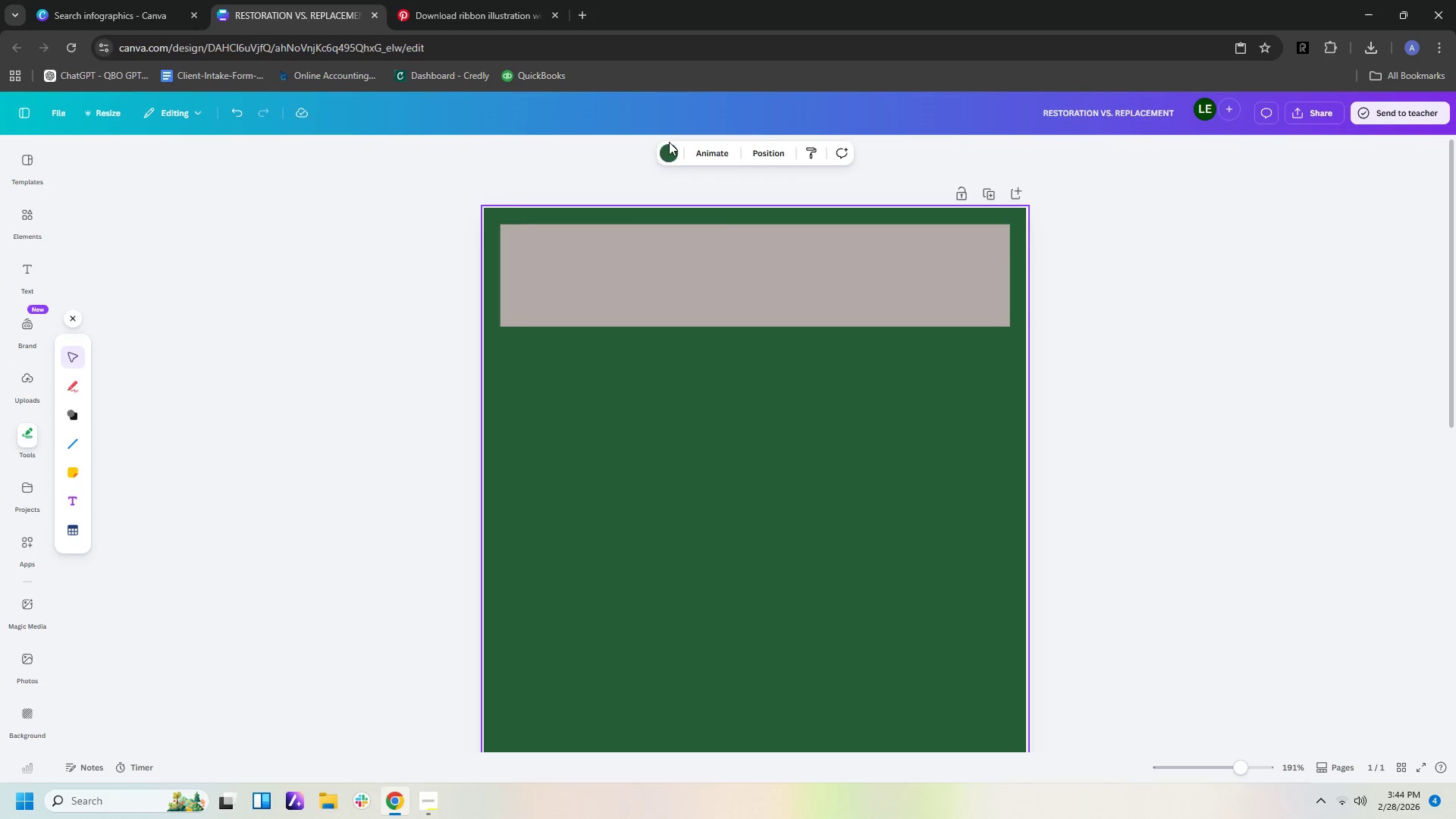 
left_click([666, 154])
 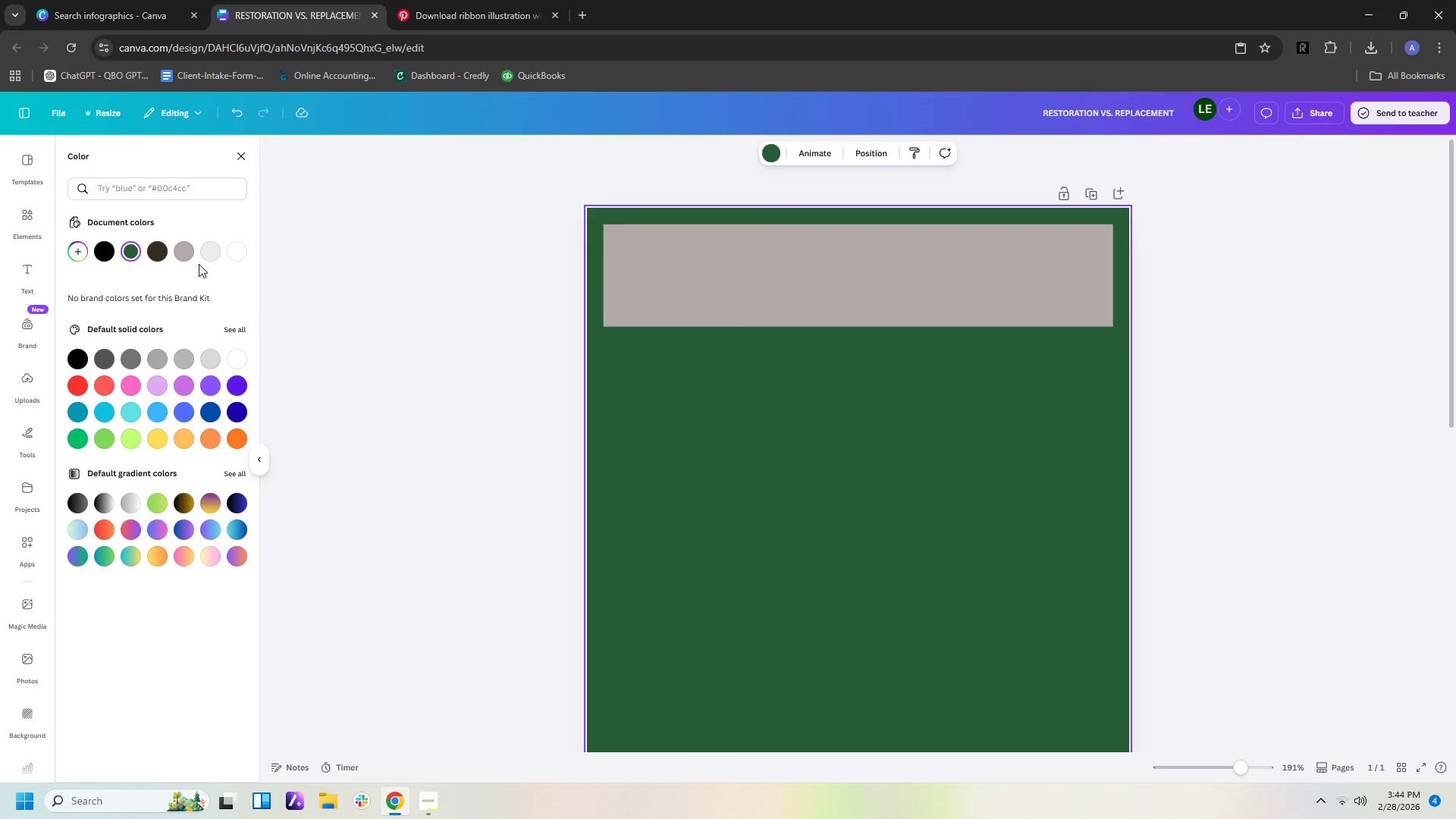 
left_click([208, 256])
 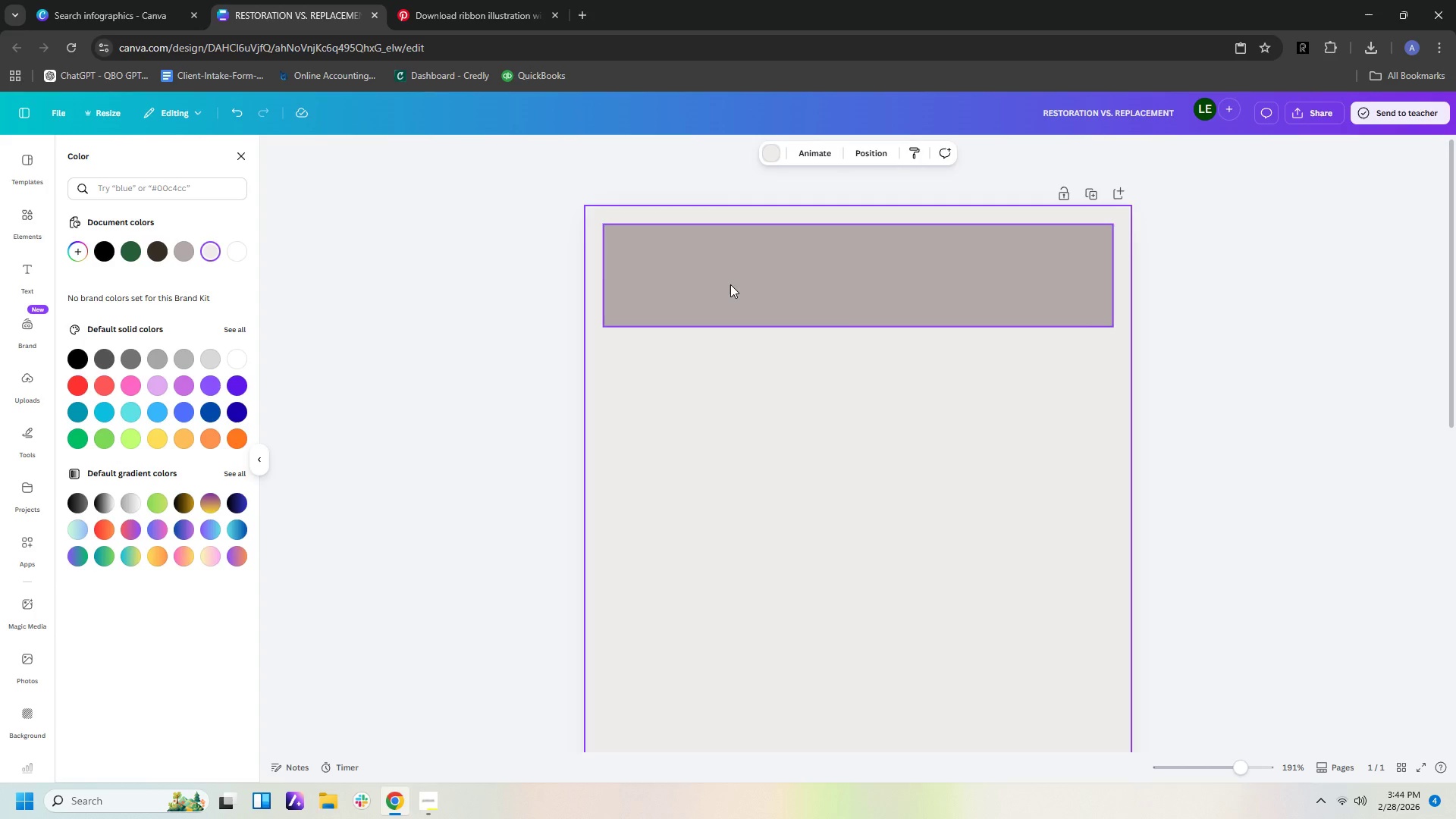 
left_click([730, 284])
 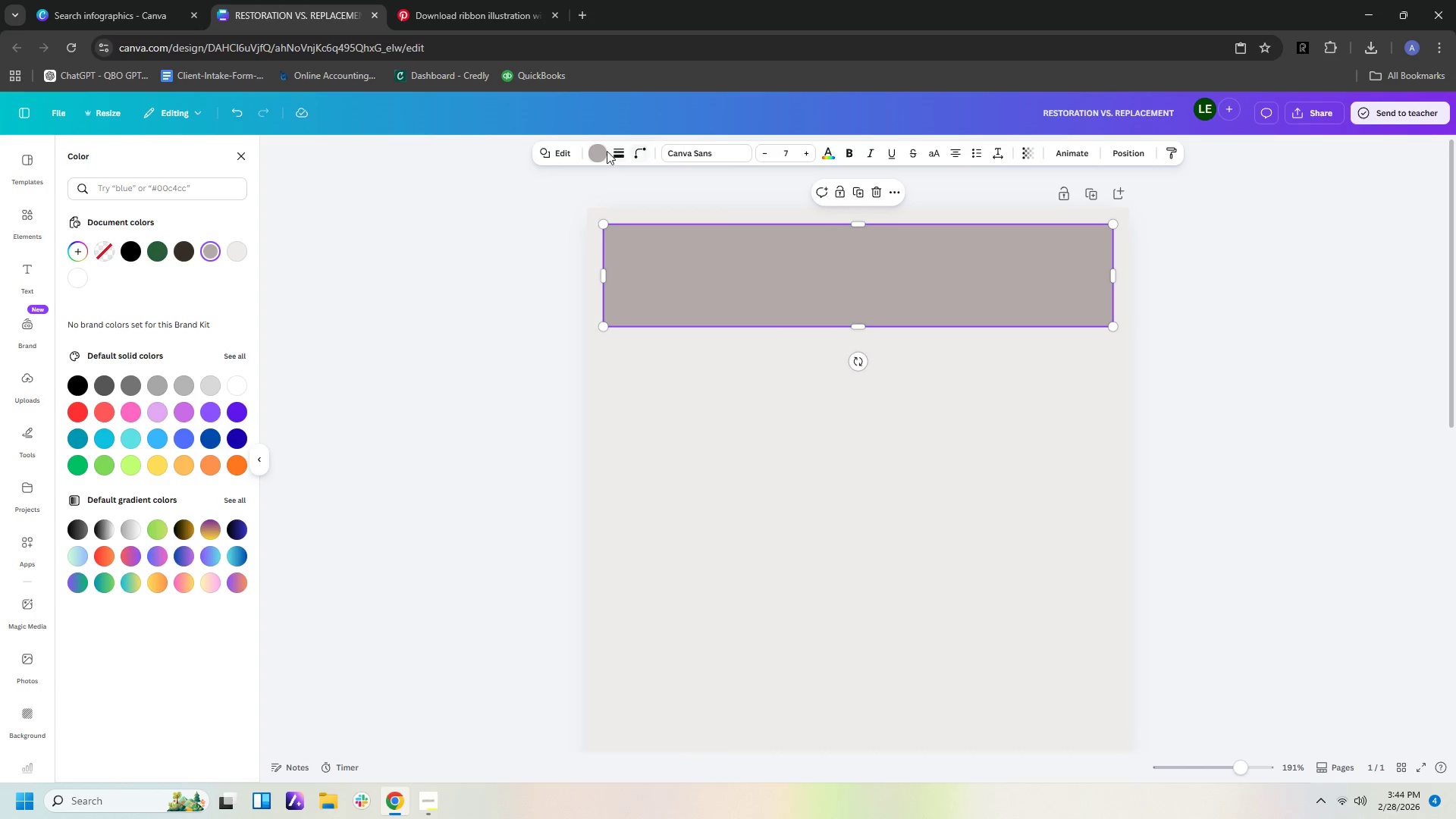 
left_click([600, 151])
 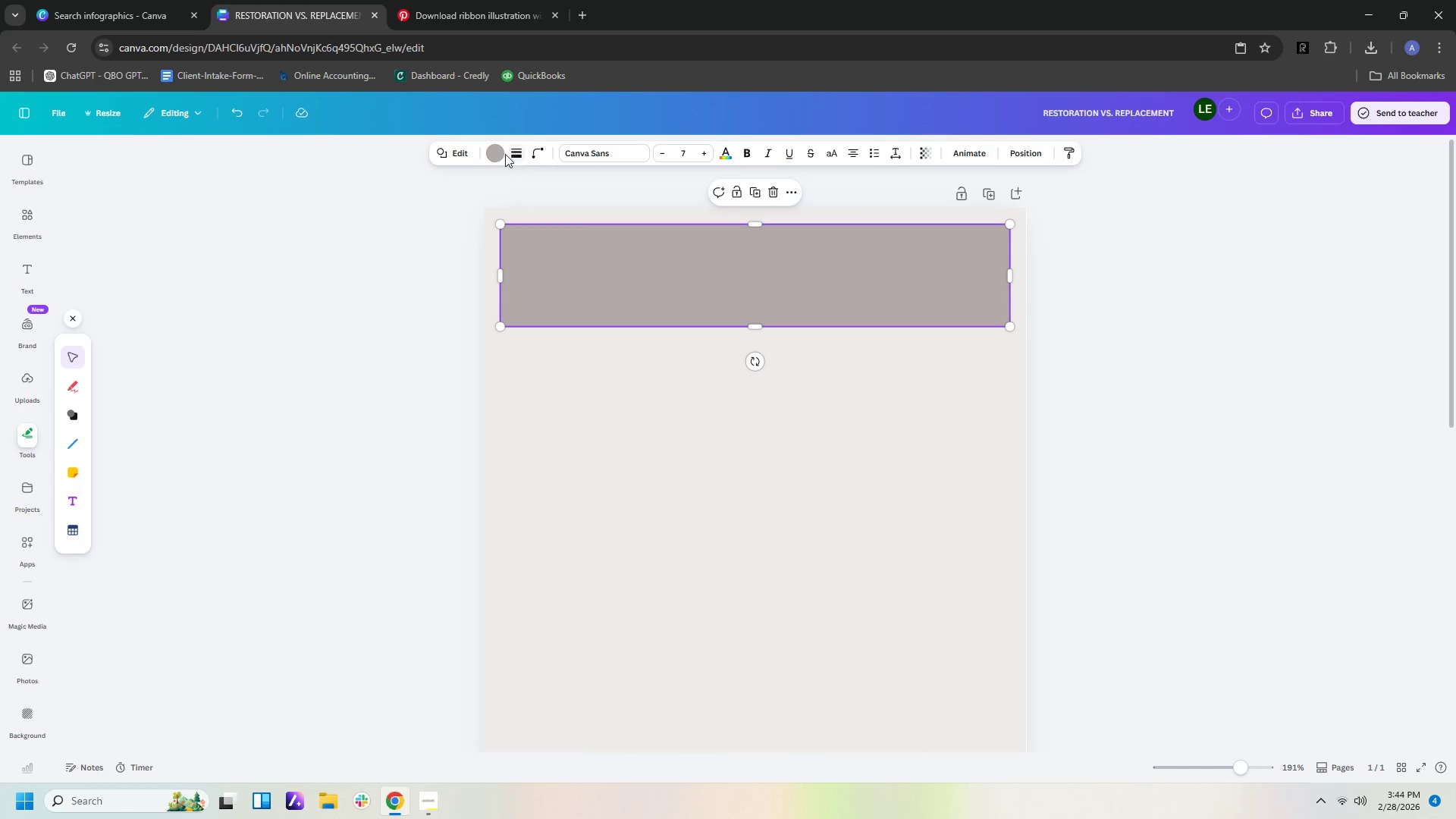 
left_click([495, 155])
 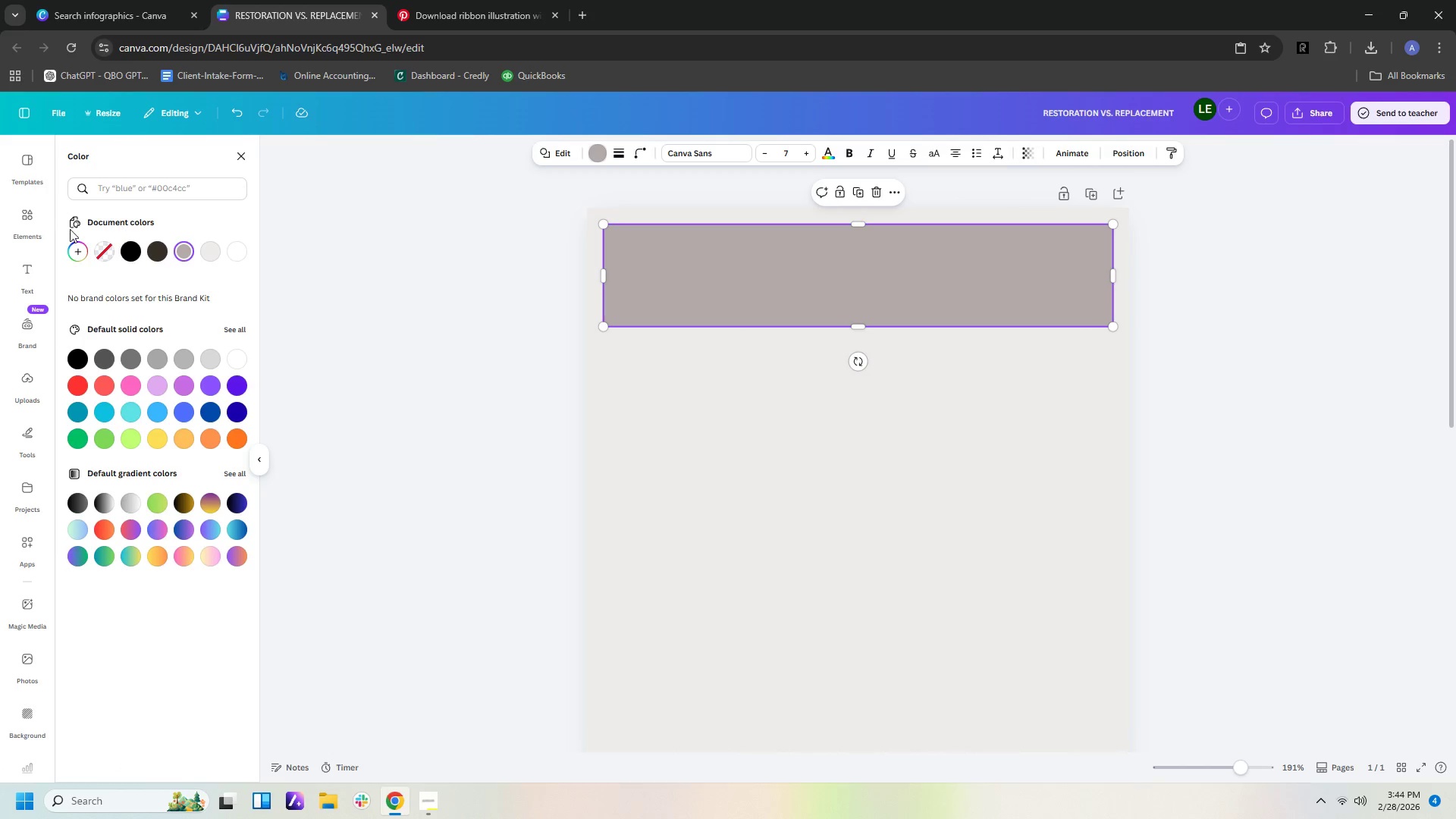 
left_click([78, 250])
 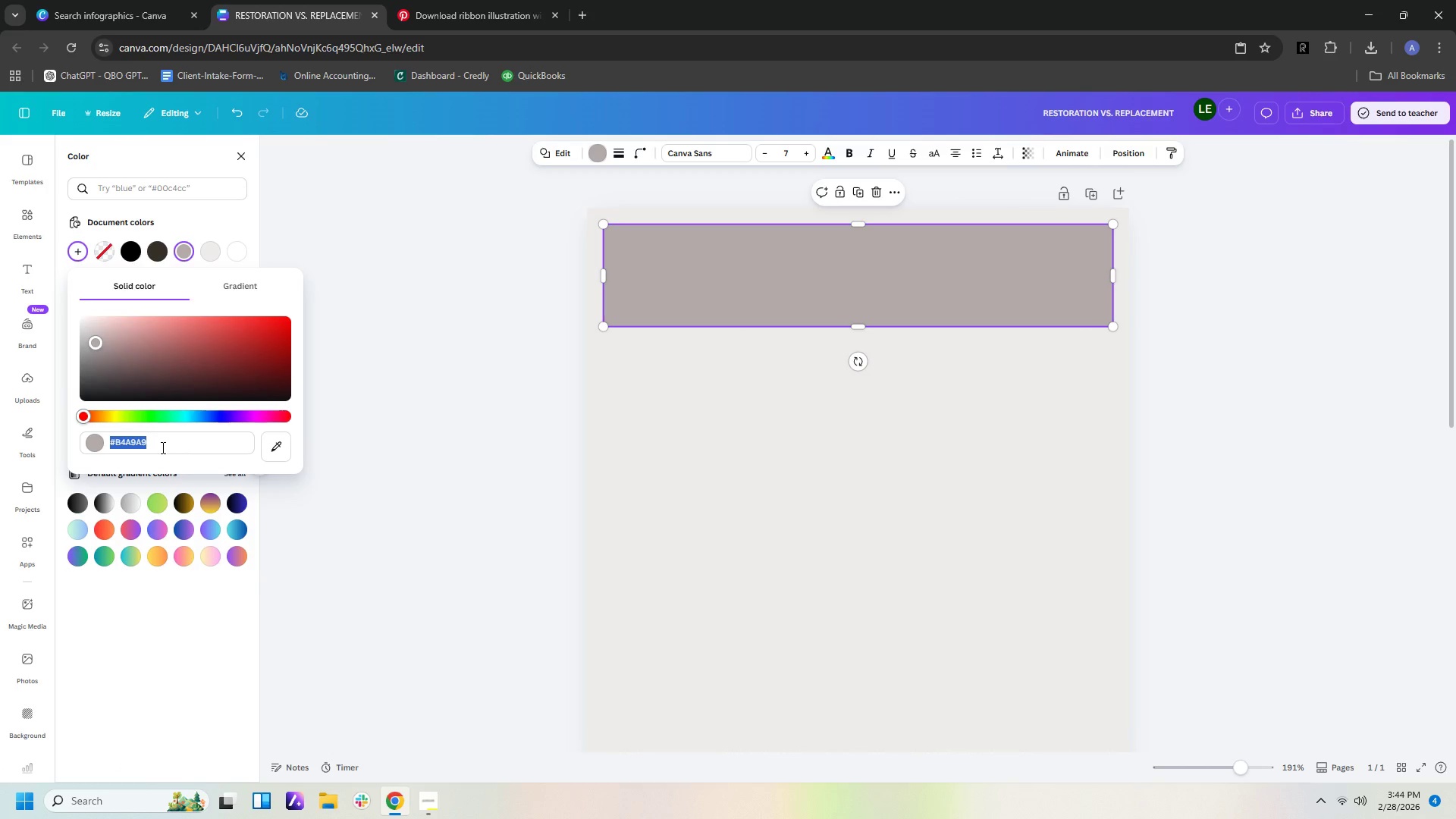 
left_click([410, 469])
 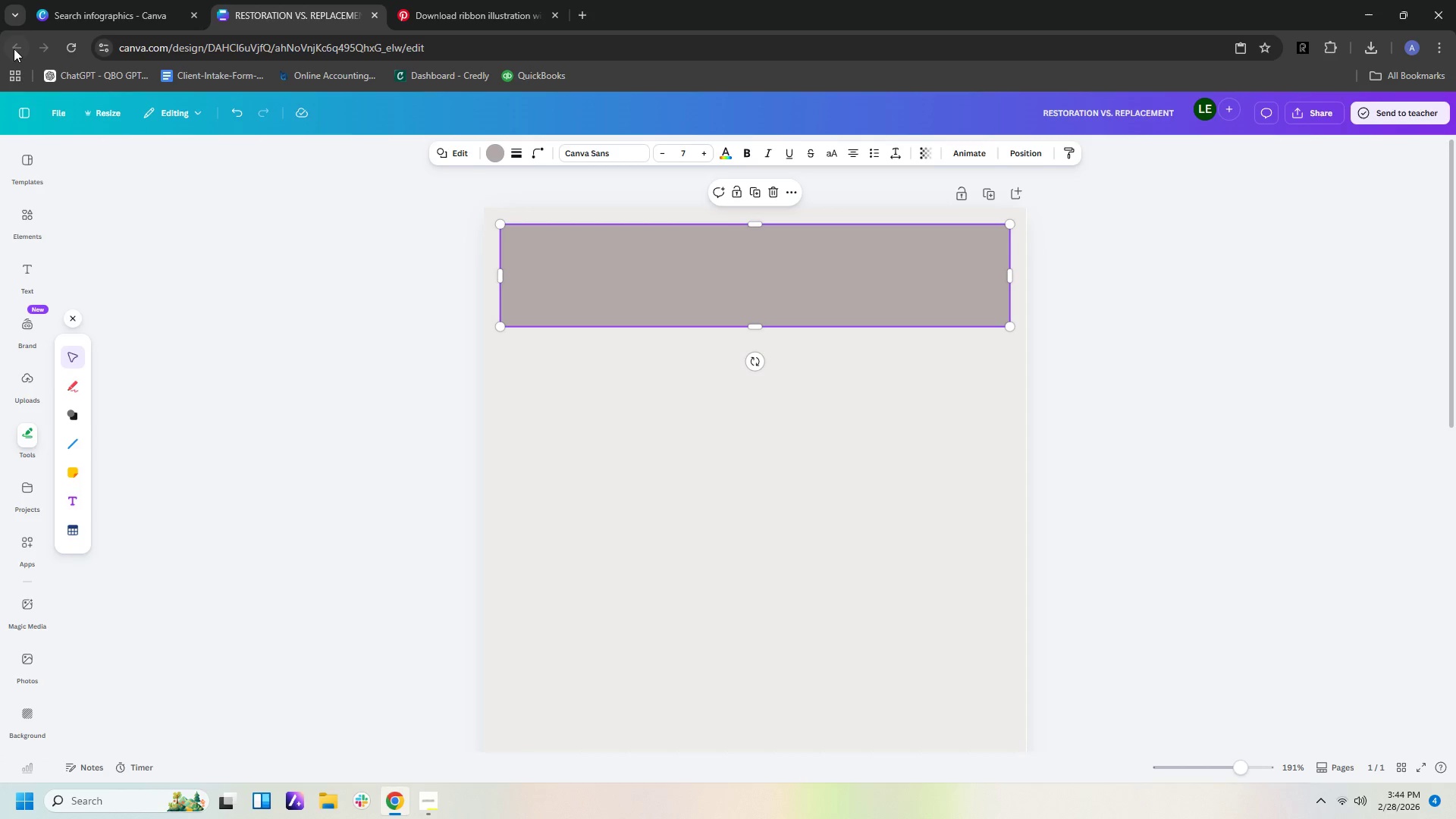 
left_click([459, 201])
 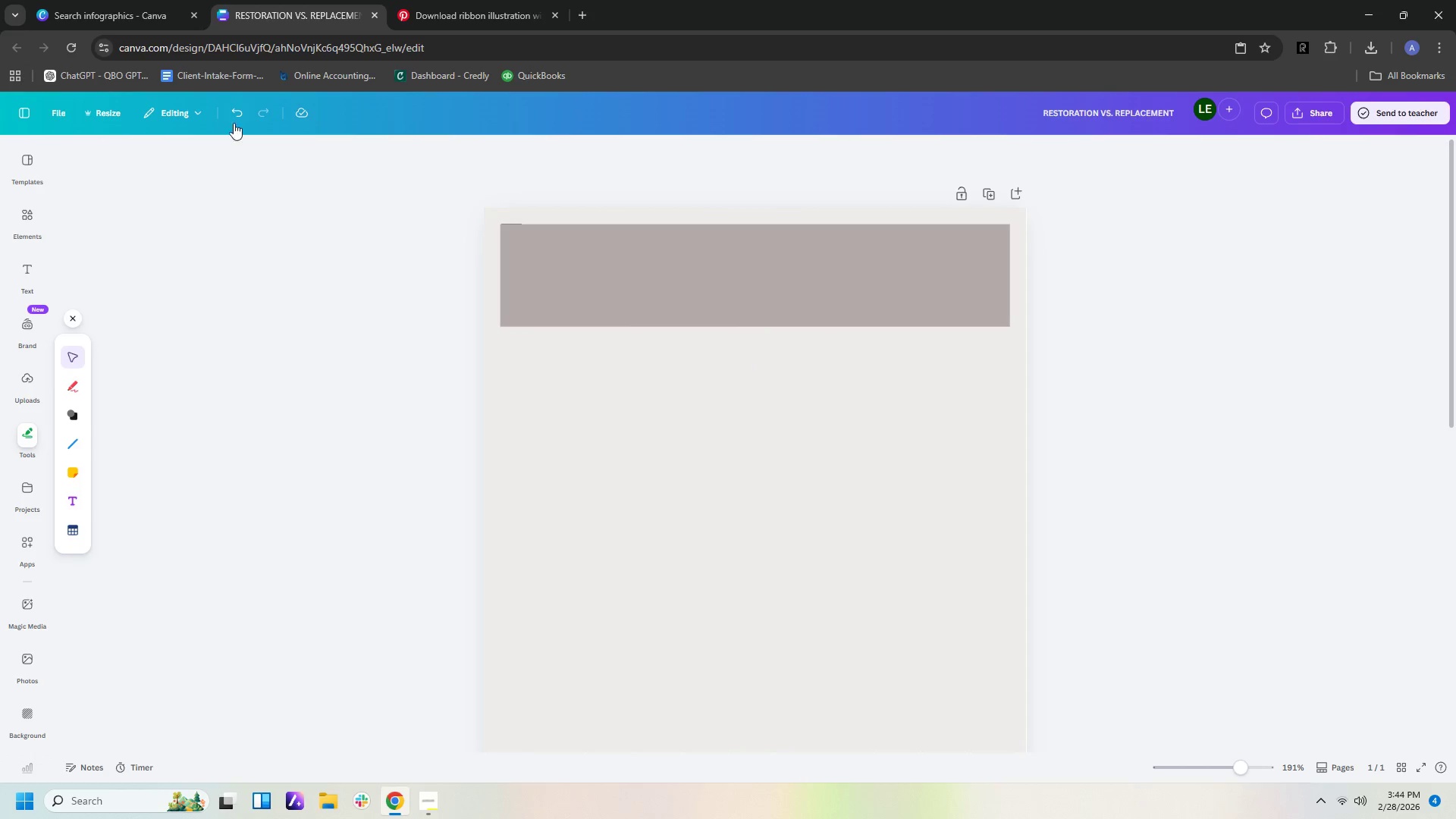 
left_click([234, 108])
 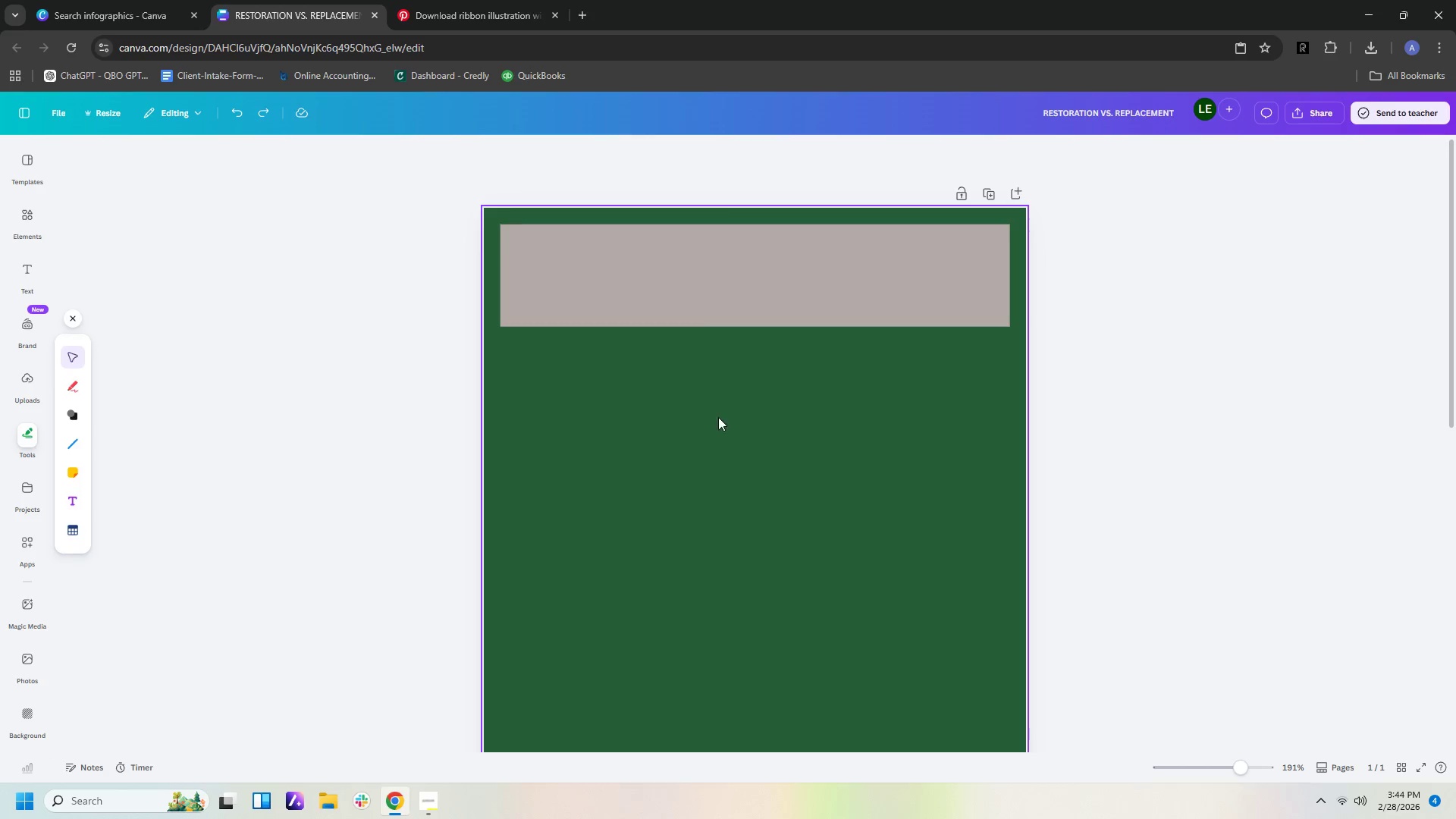 
left_click([719, 417])
 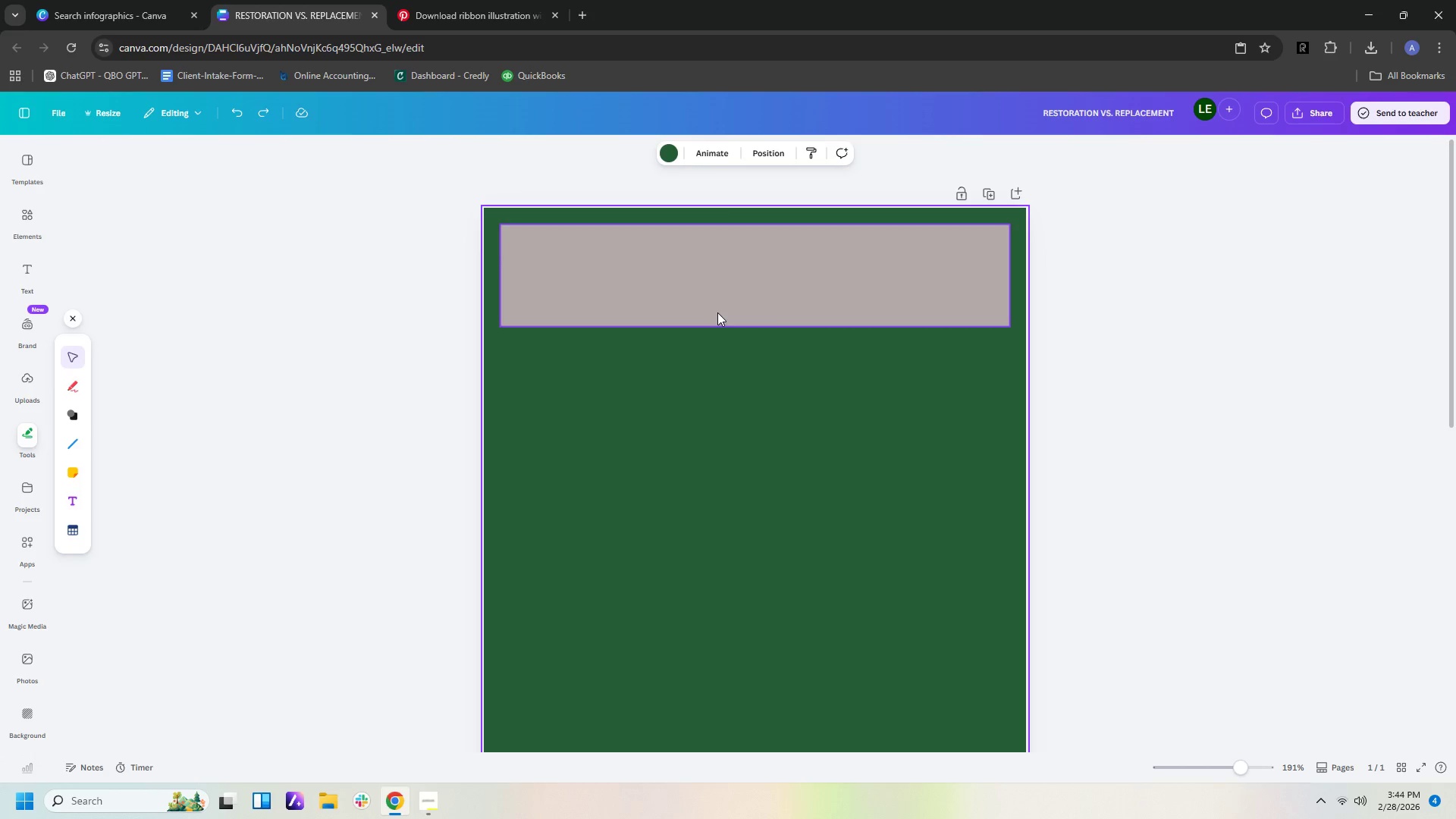 
left_click([717, 312])
 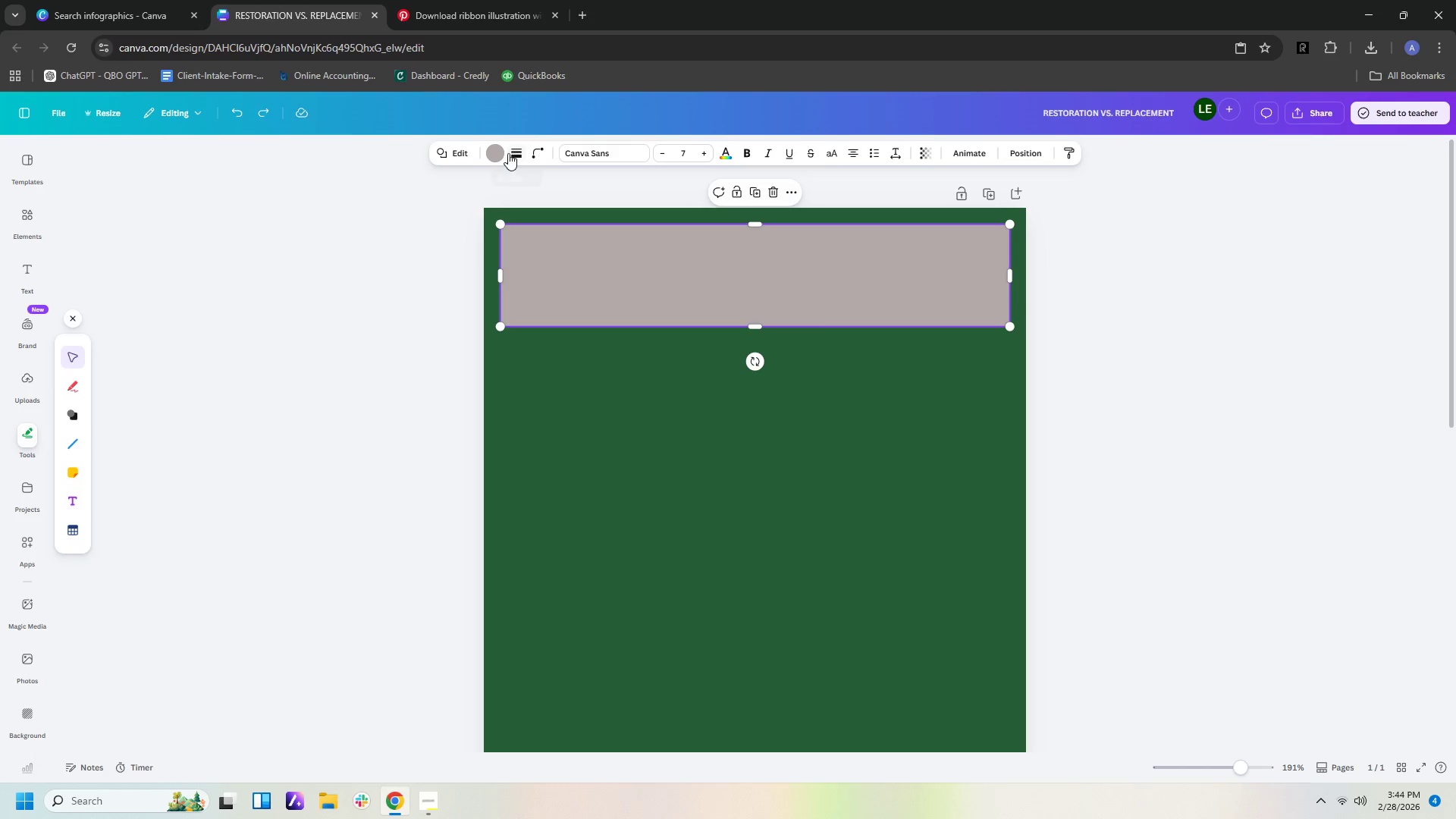 
left_click([495, 155])
 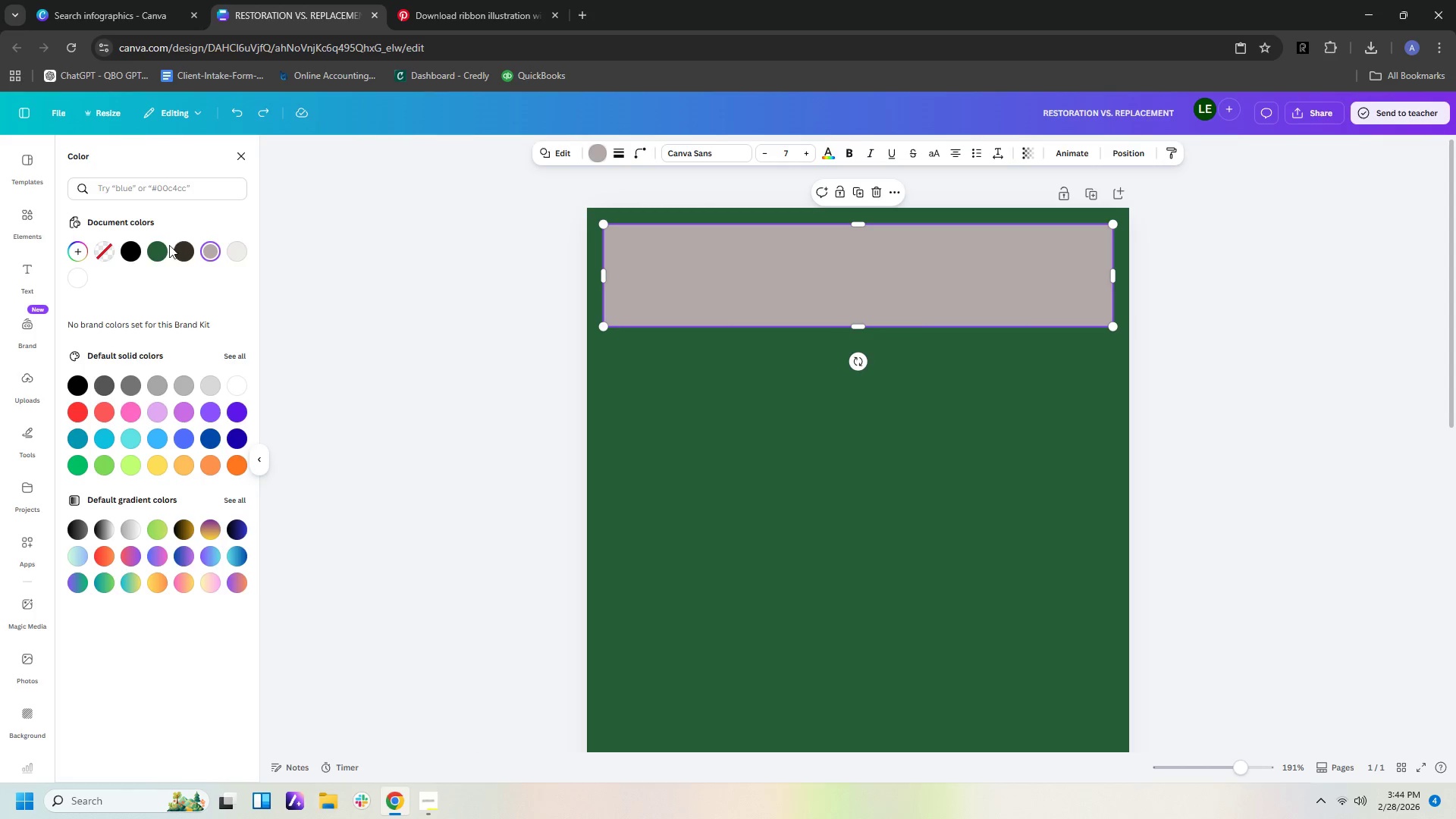 
left_click([161, 257])
 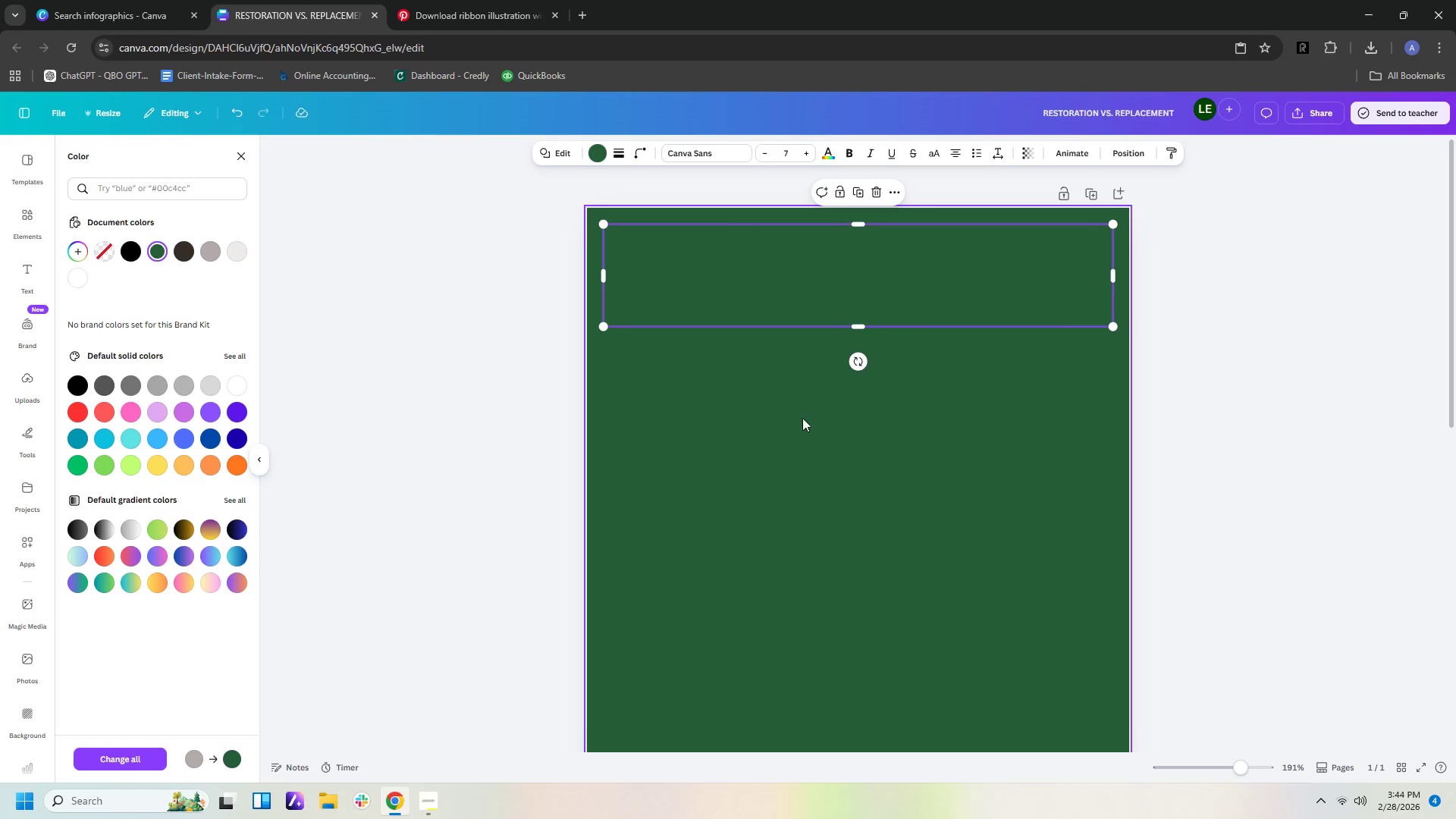 
left_click([836, 431])
 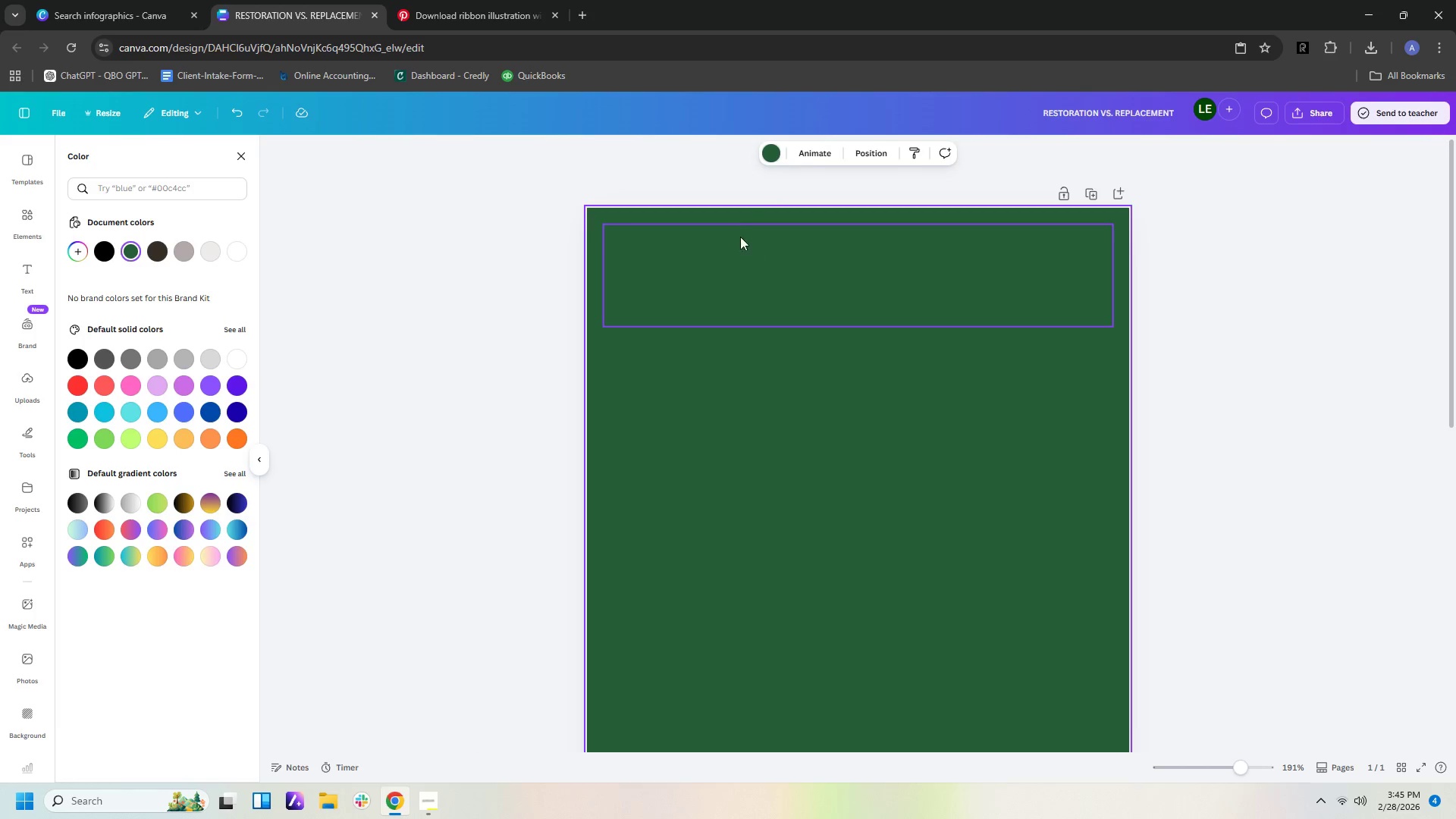 
left_click([767, 151])
 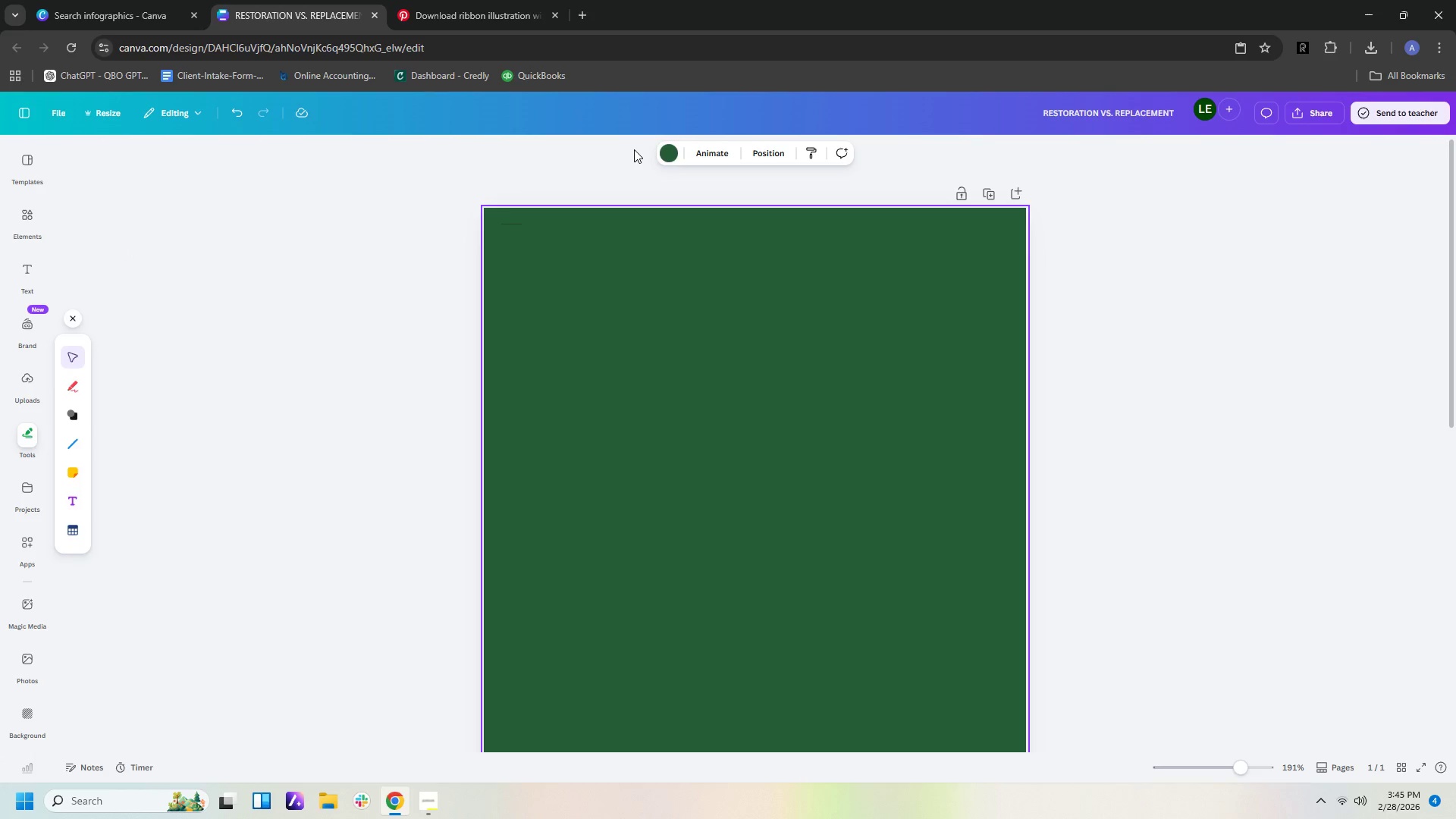 
left_click([670, 158])
 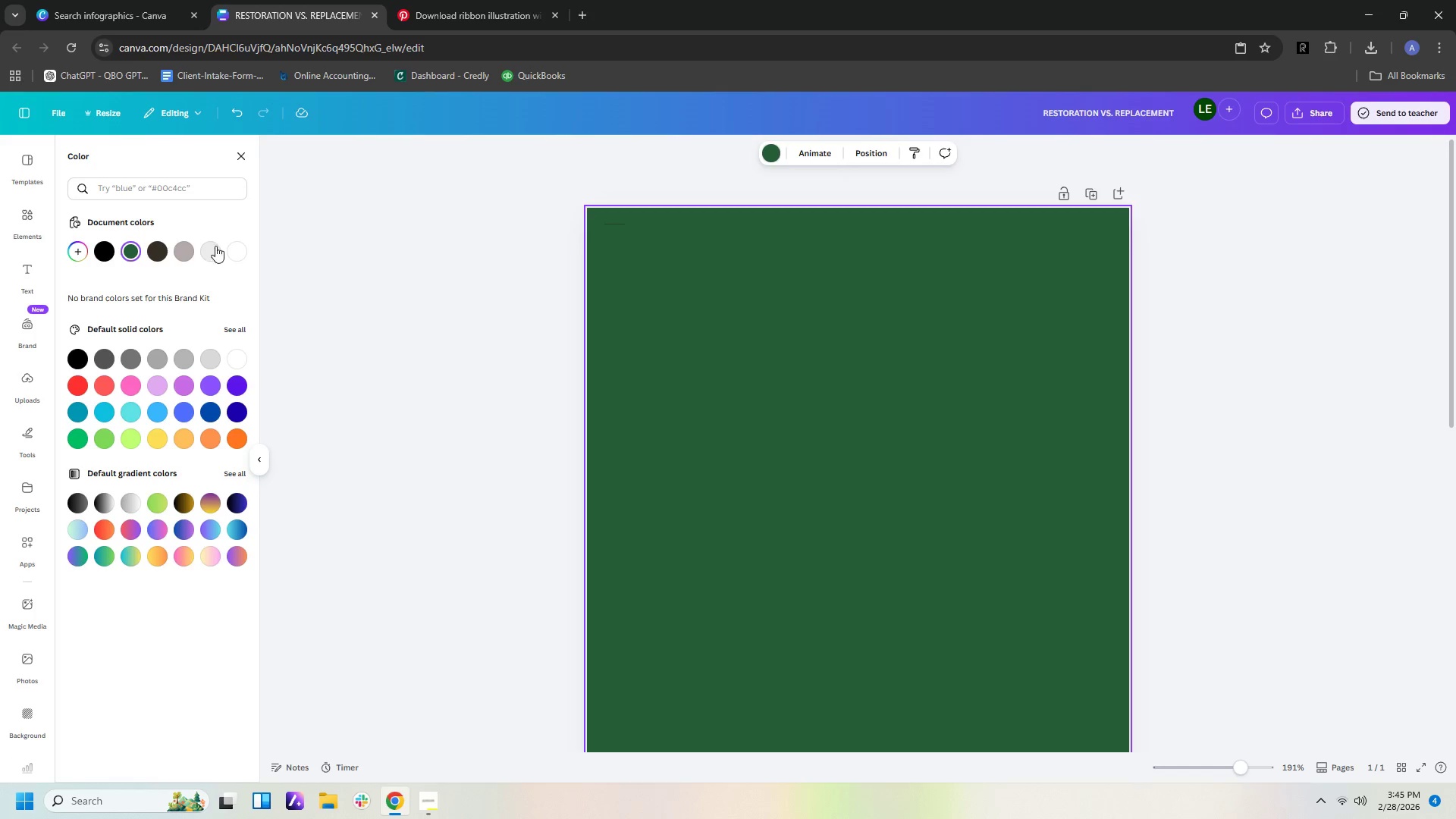 
left_click([215, 250])
 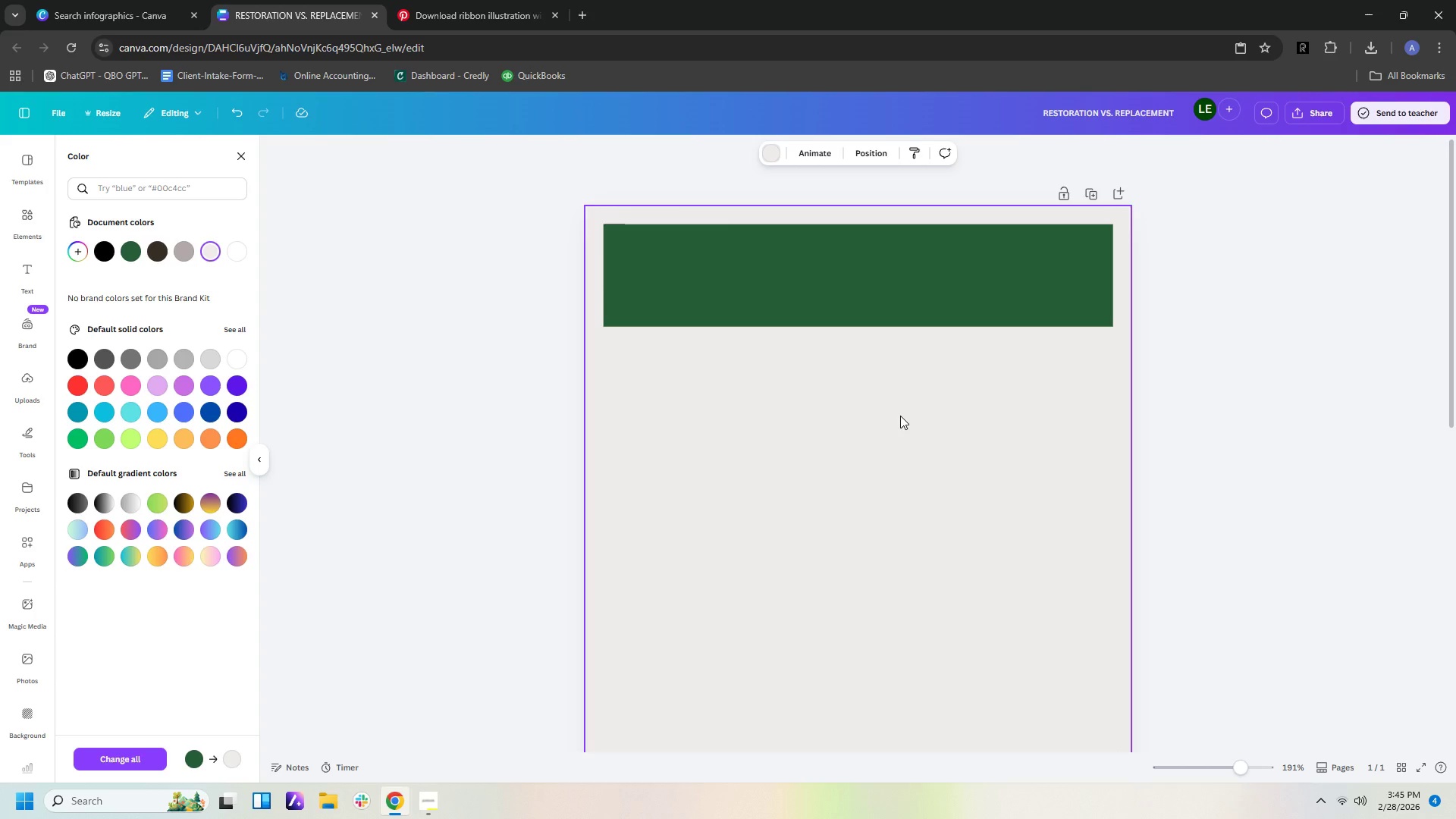 
left_click([900, 416])
 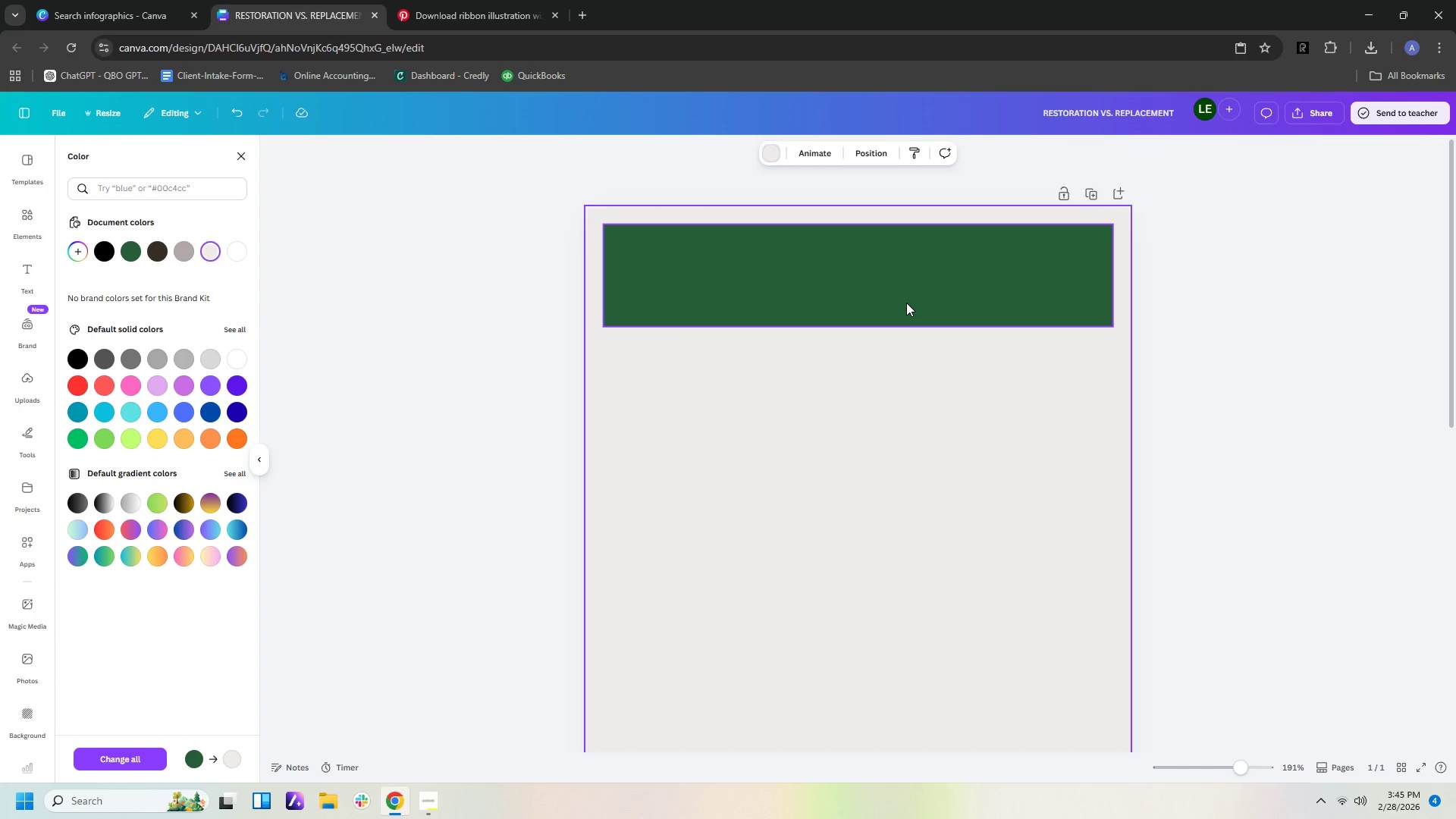 
right_click([906, 303])
 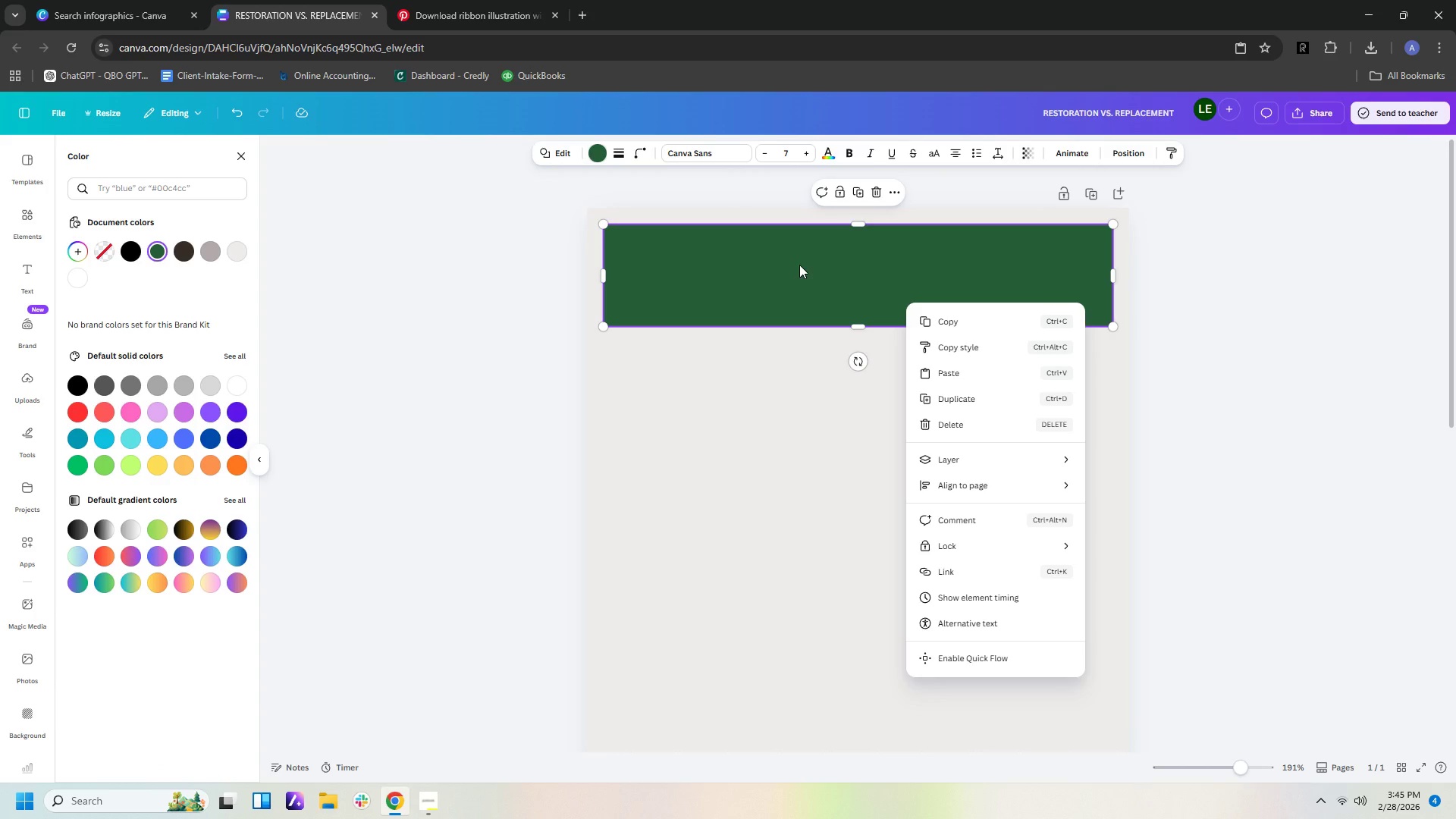 
left_click([1122, 152])
 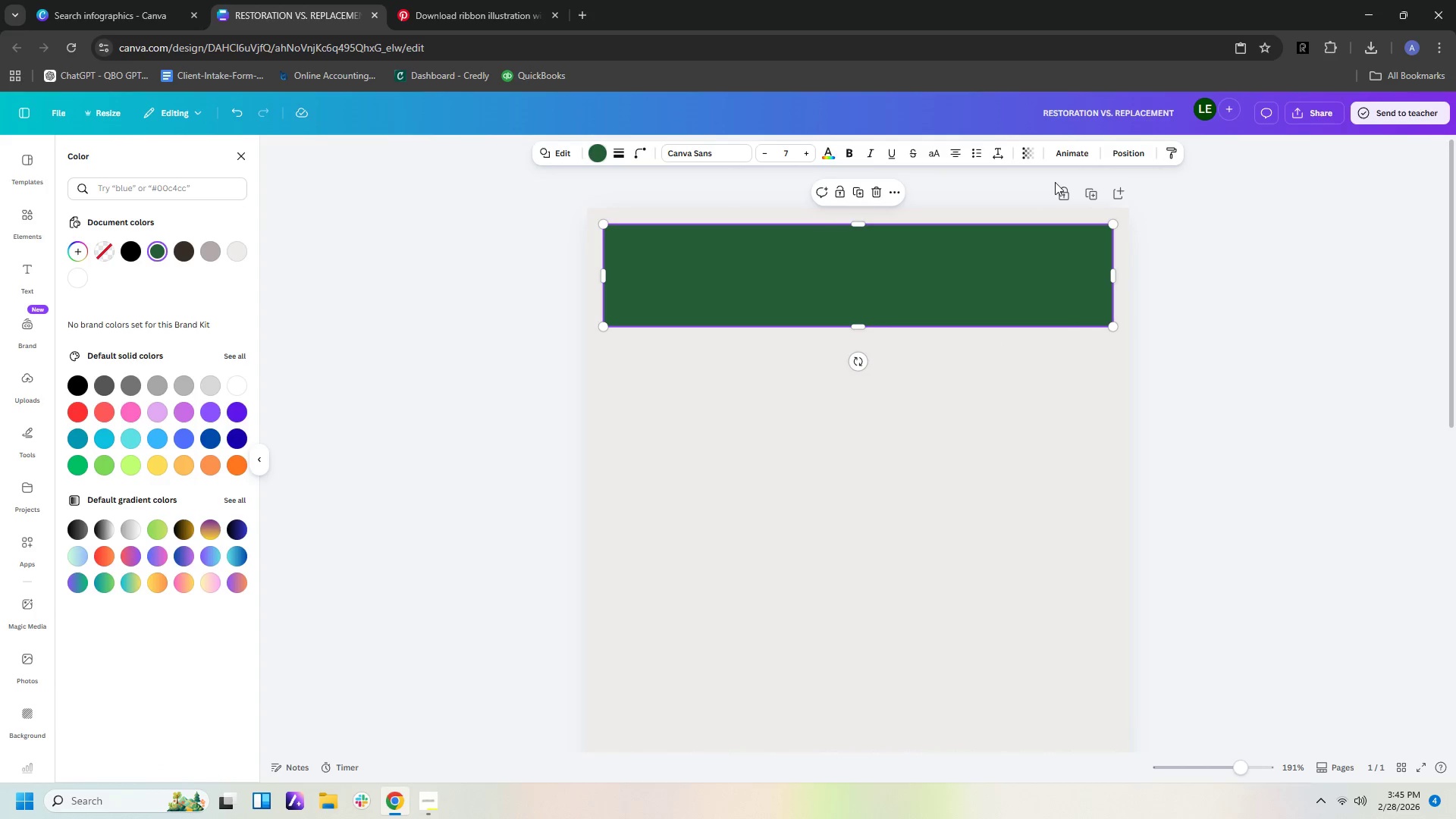 
left_click([1146, 156])
 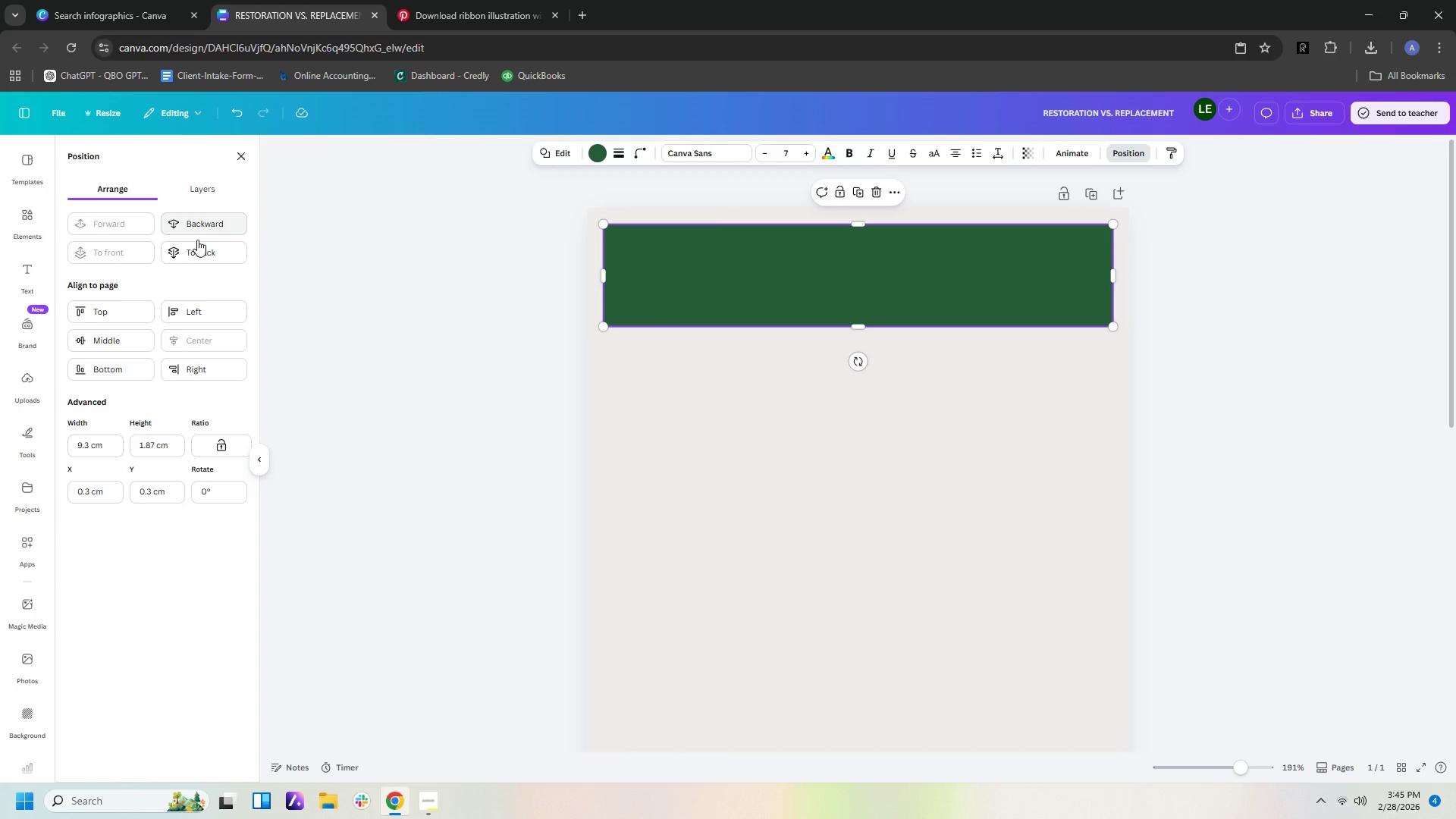 
left_click([199, 245])
 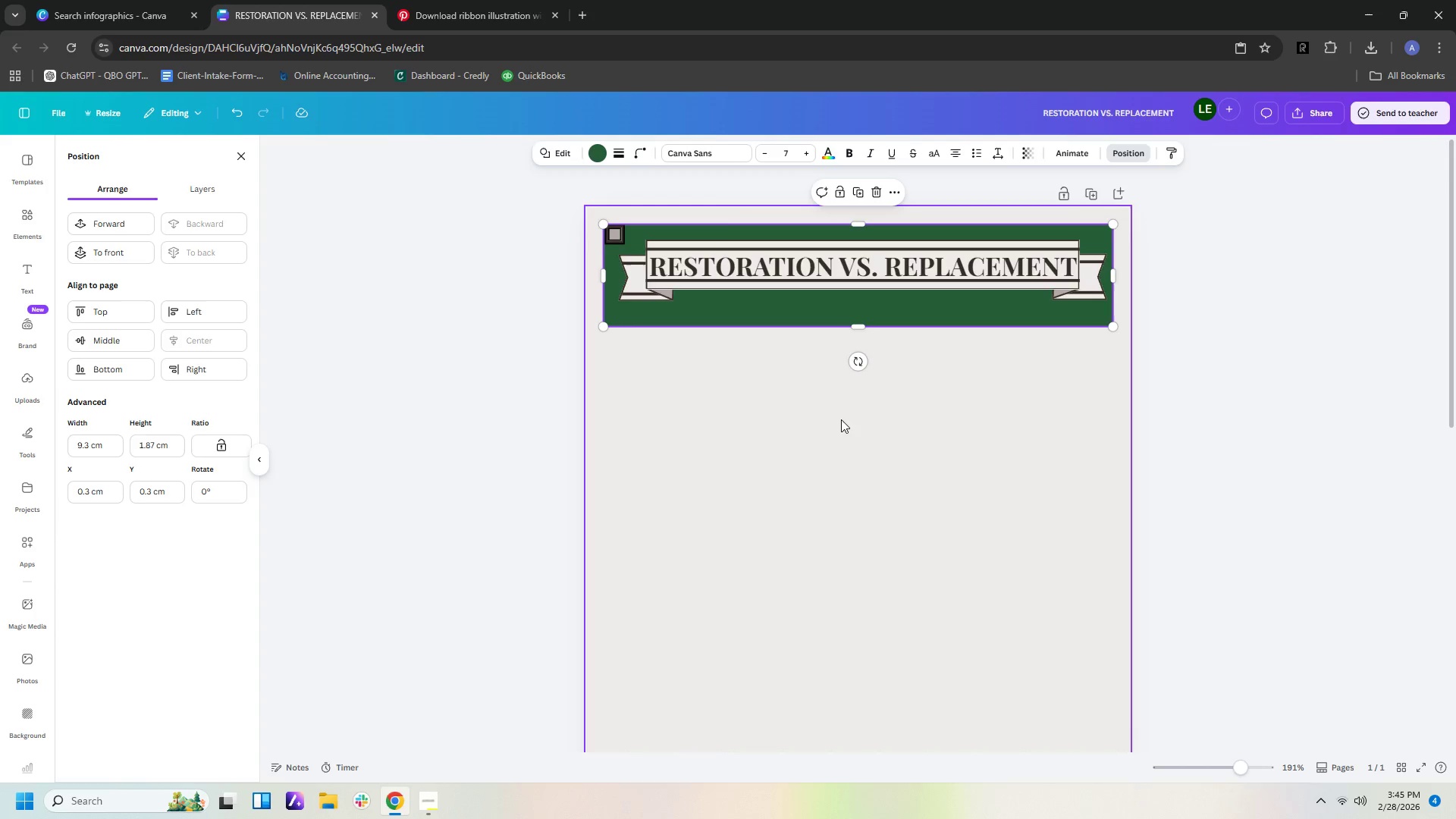 
left_click([902, 437])
 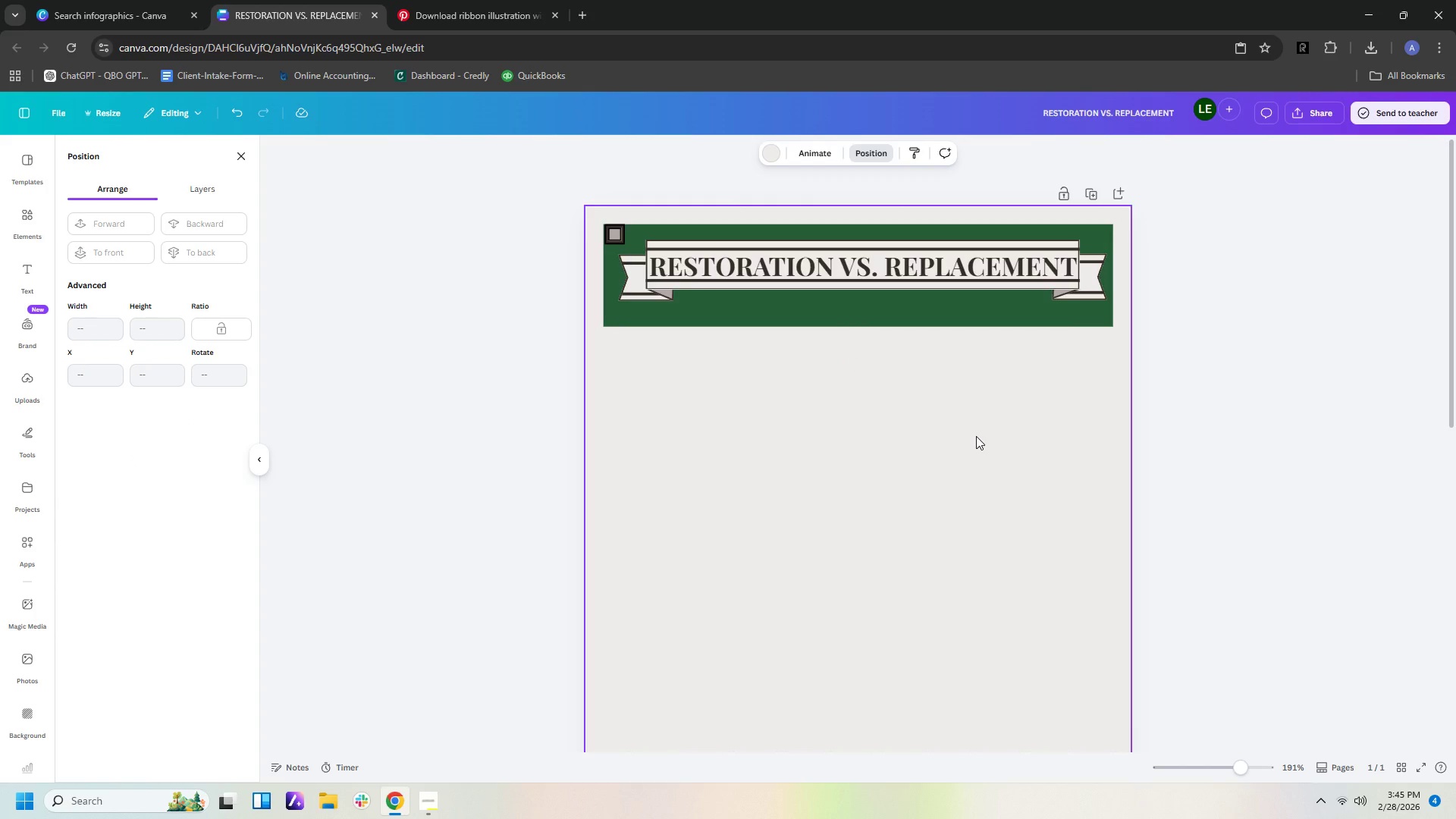 
left_click([976, 436])
 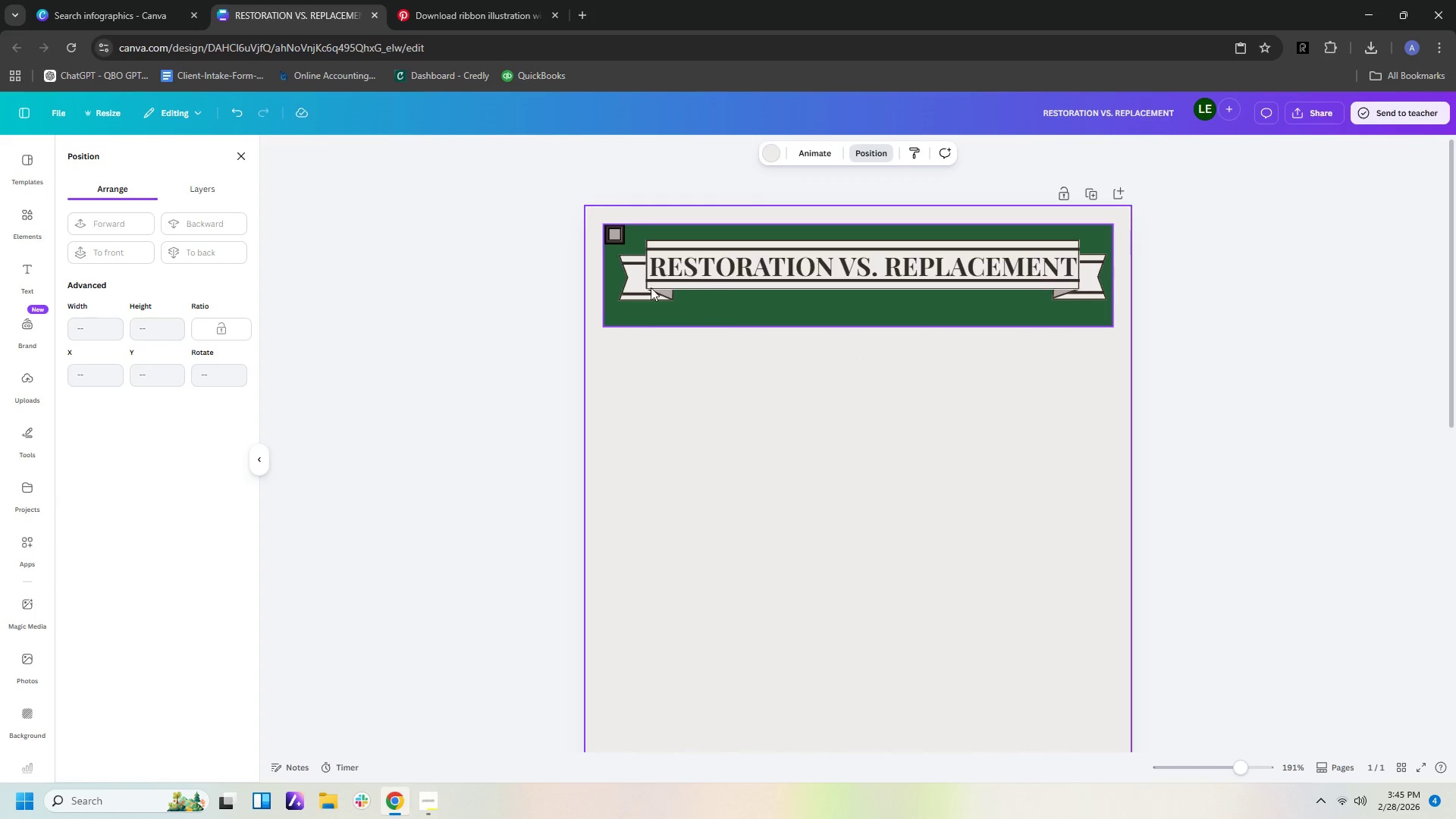 
wait(11.64)
 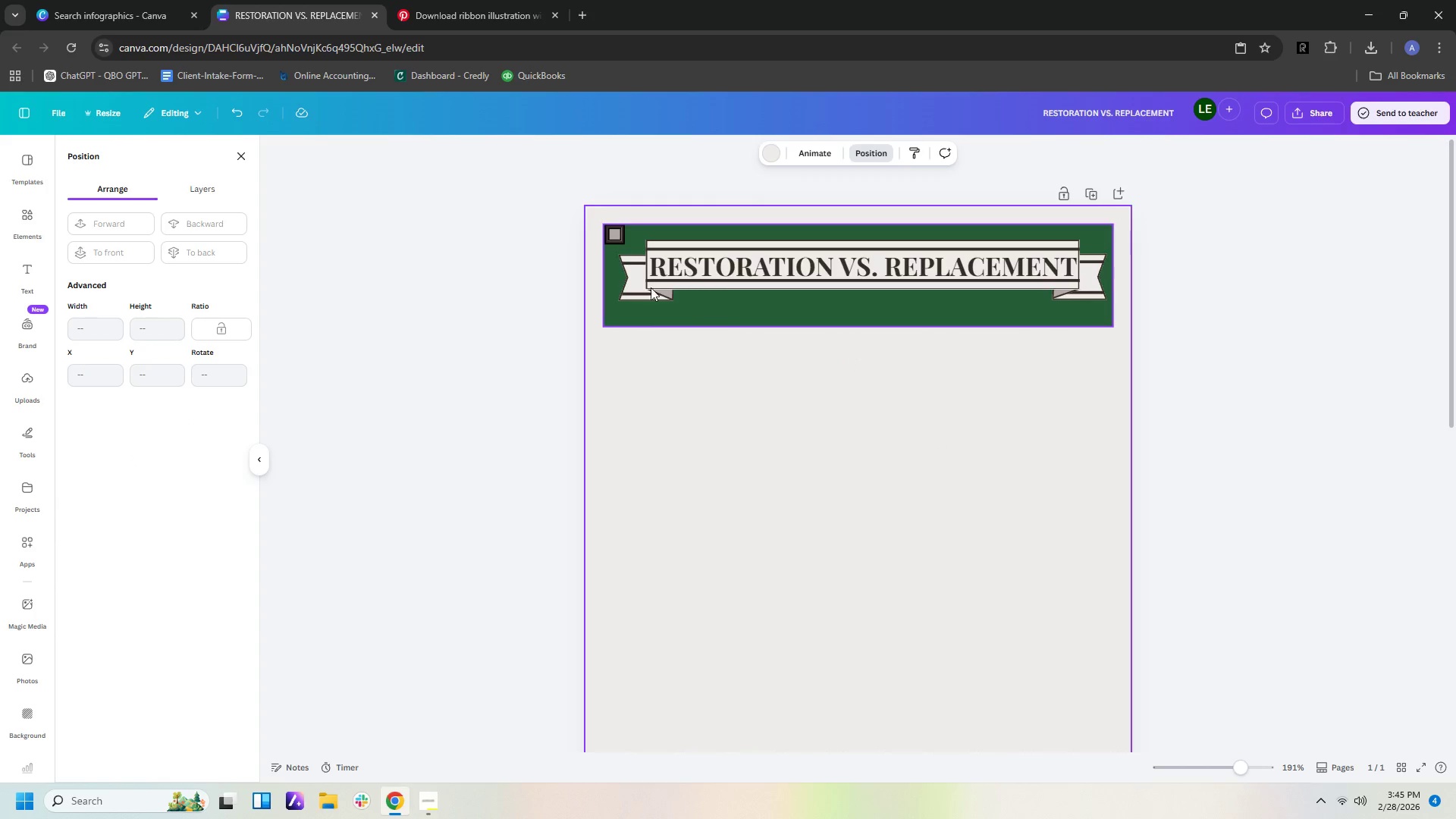 
left_click([784, 228])
 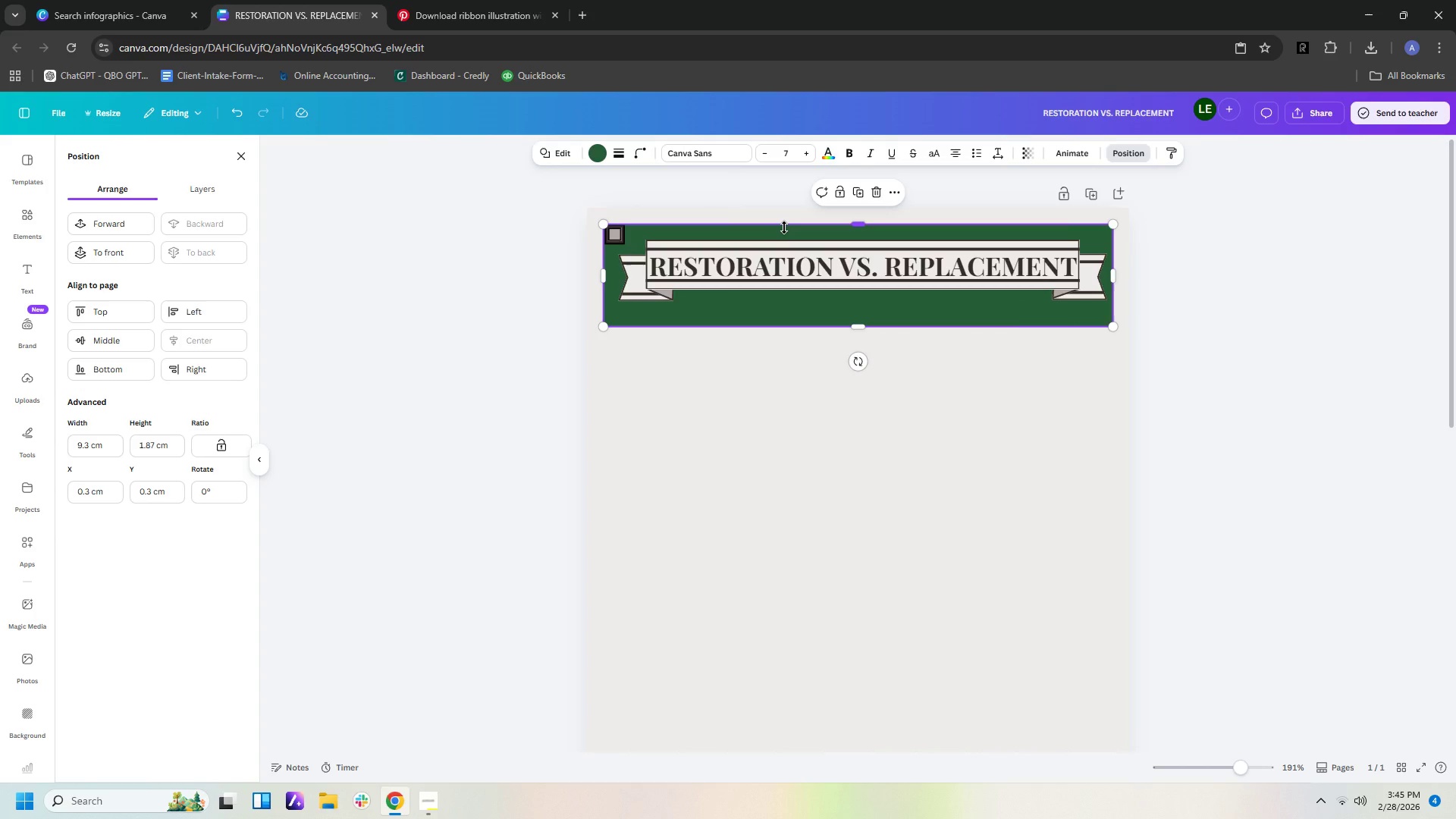 
wait(6.22)
 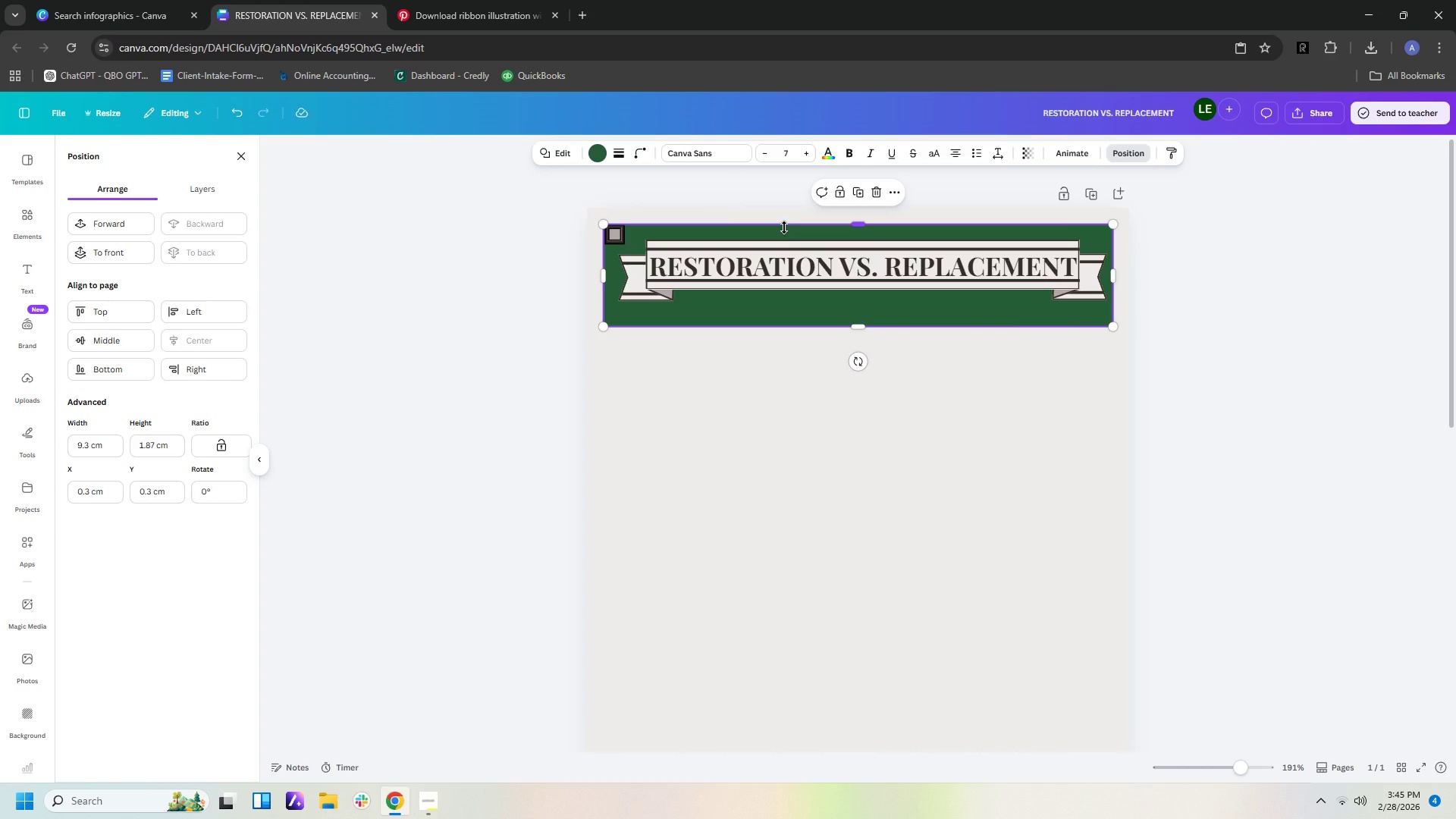 
left_click([617, 160])
 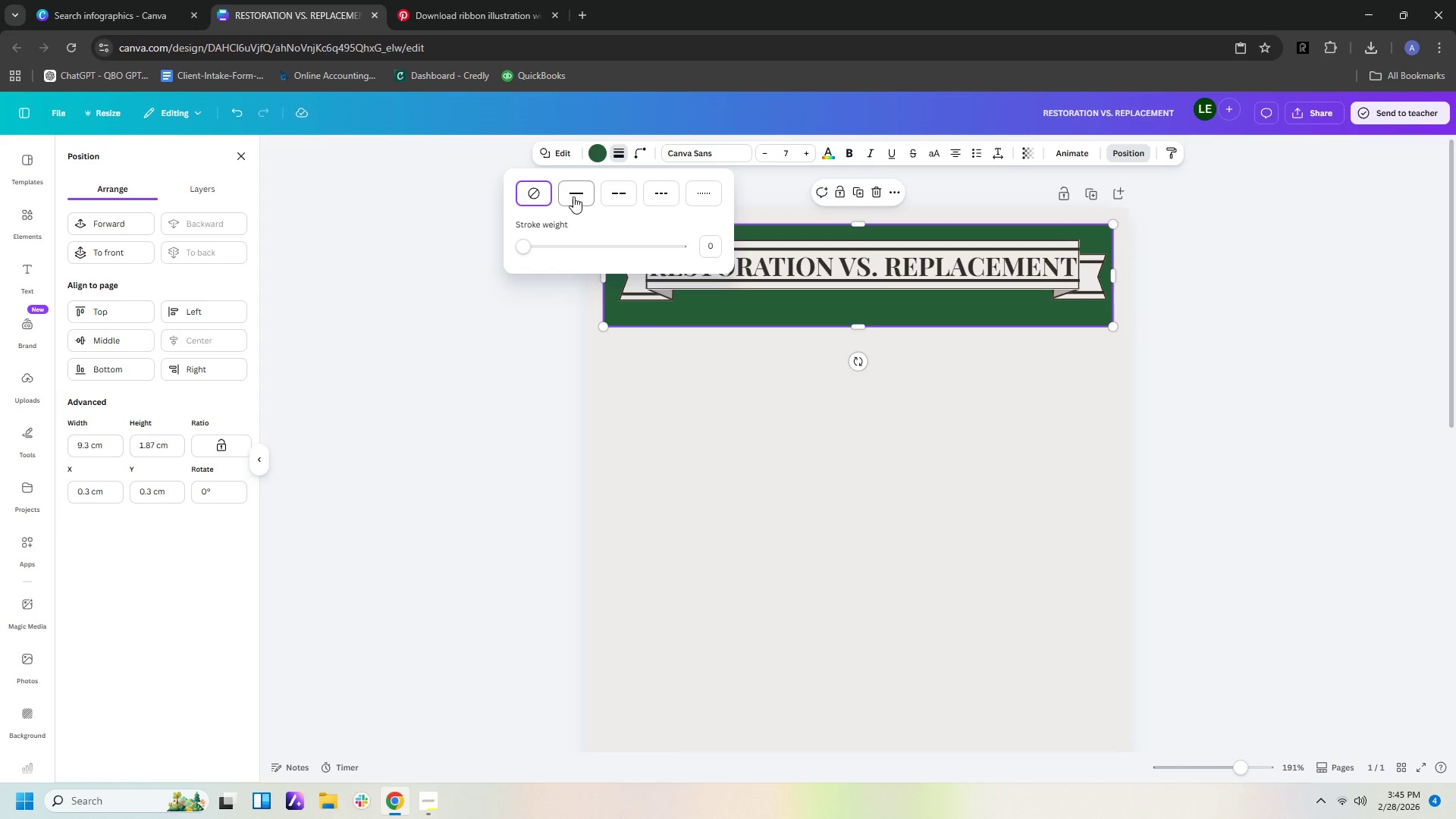 
left_click([573, 196])
 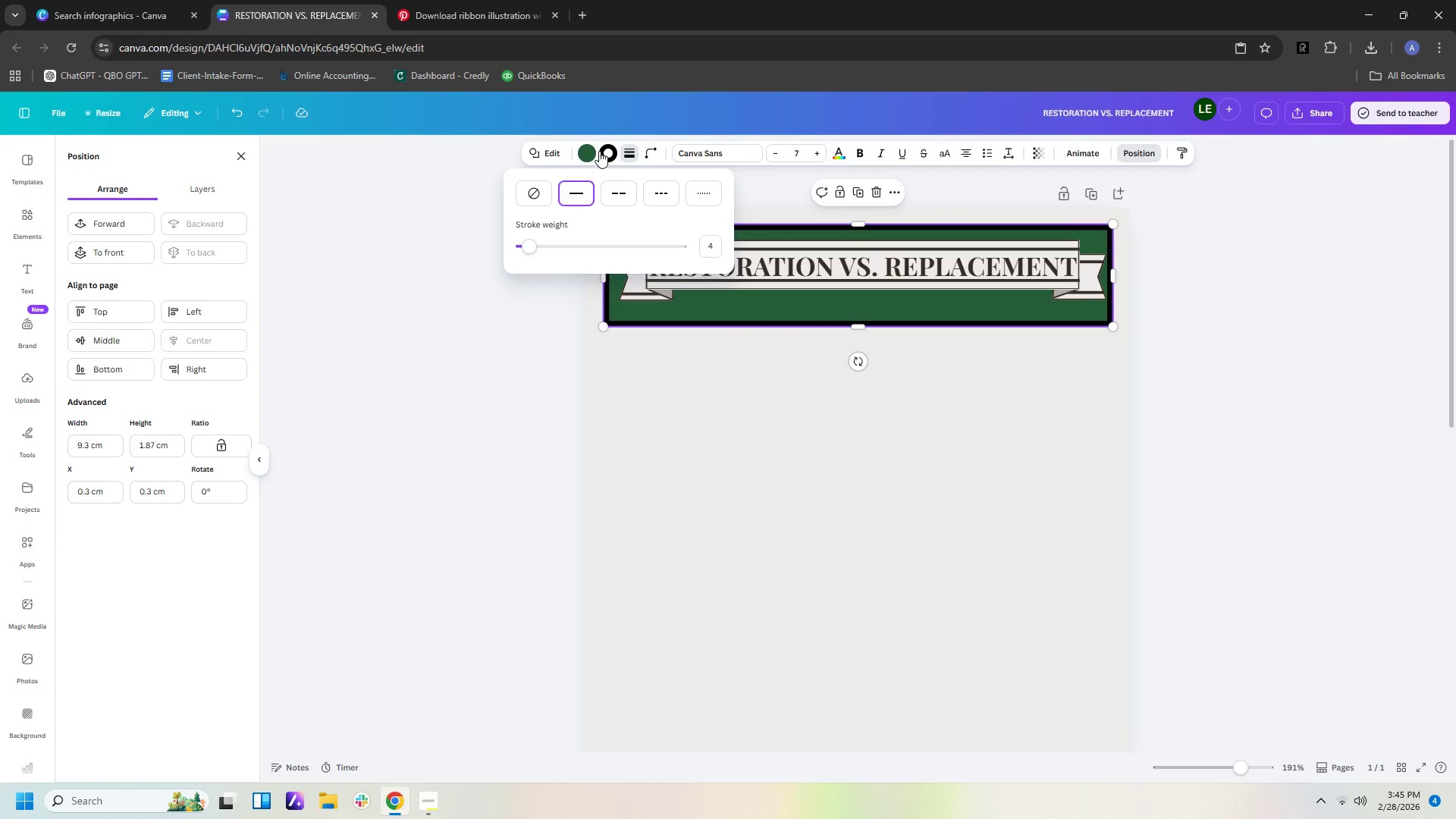 
left_click([599, 155])
 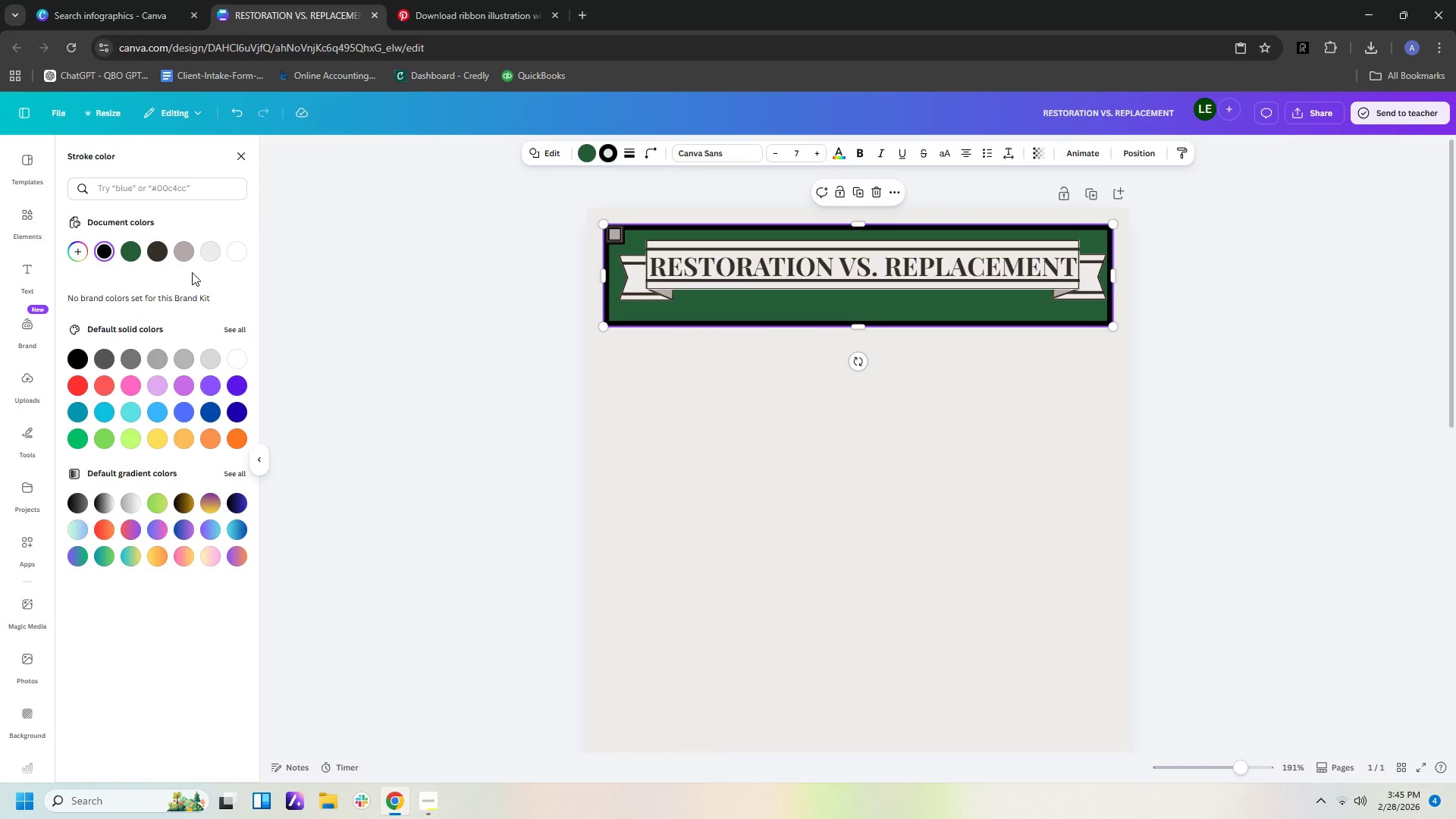 
wait(5.02)
 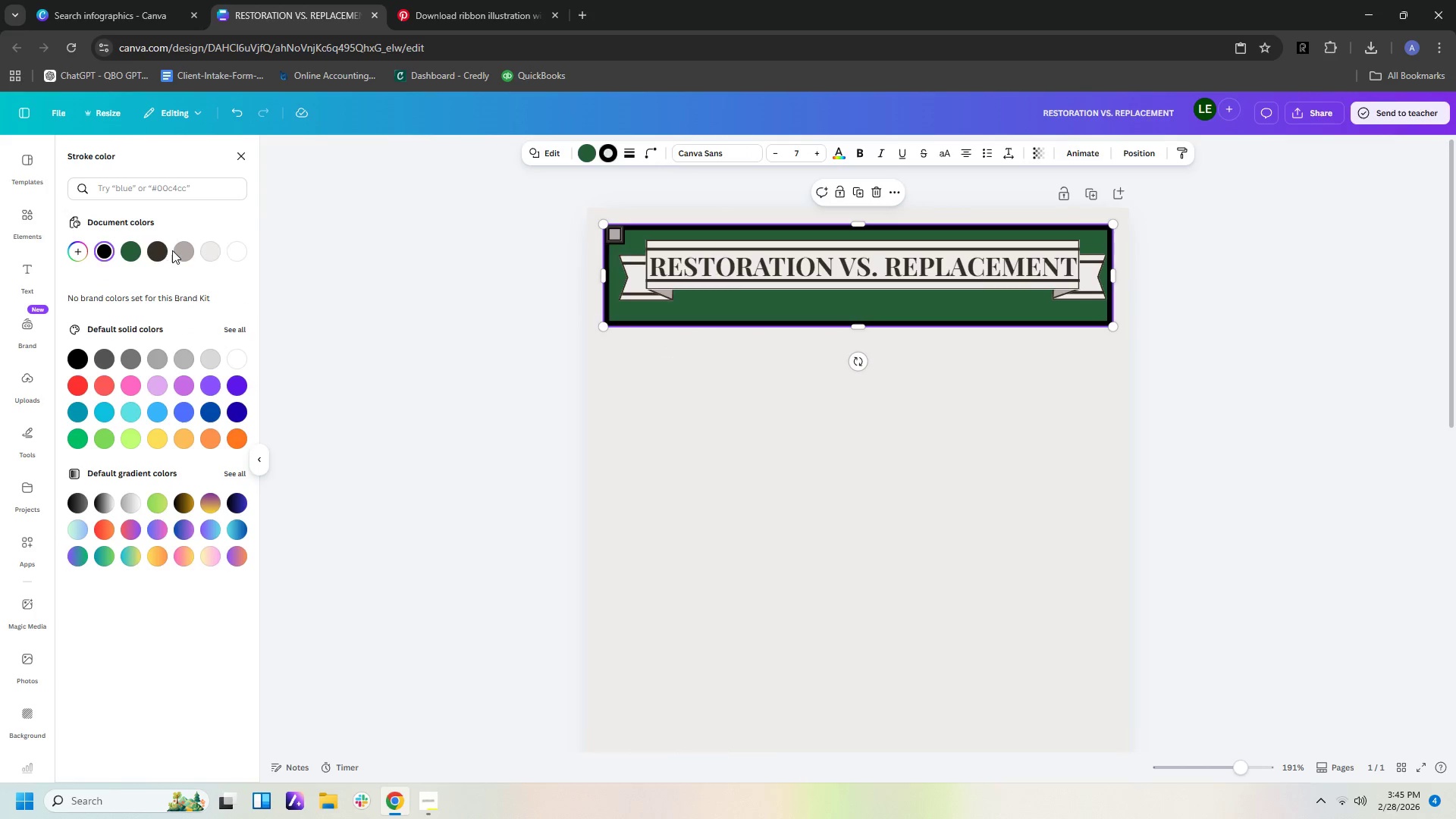 
left_click([160, 257])
 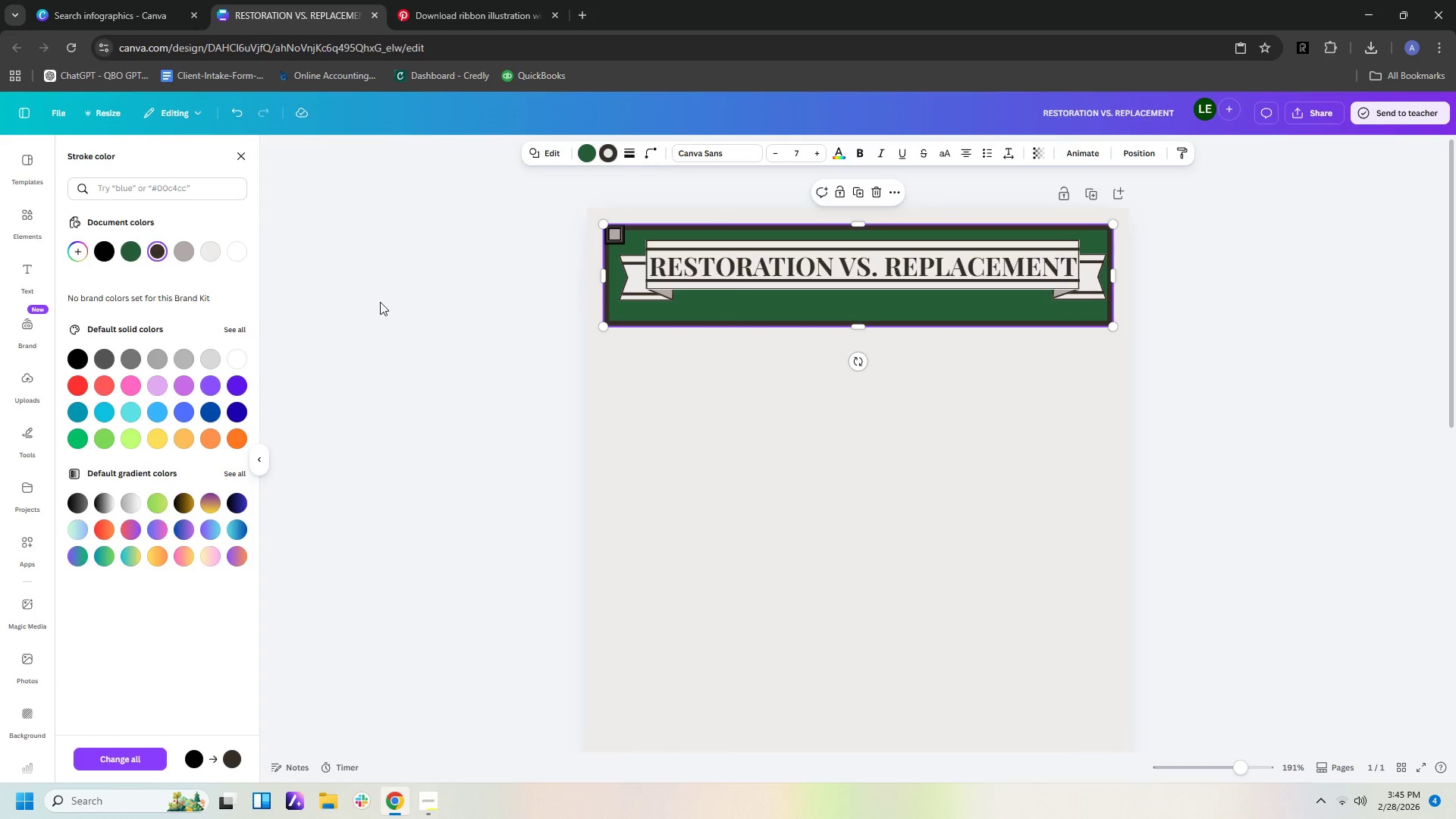 
left_click([390, 308])
 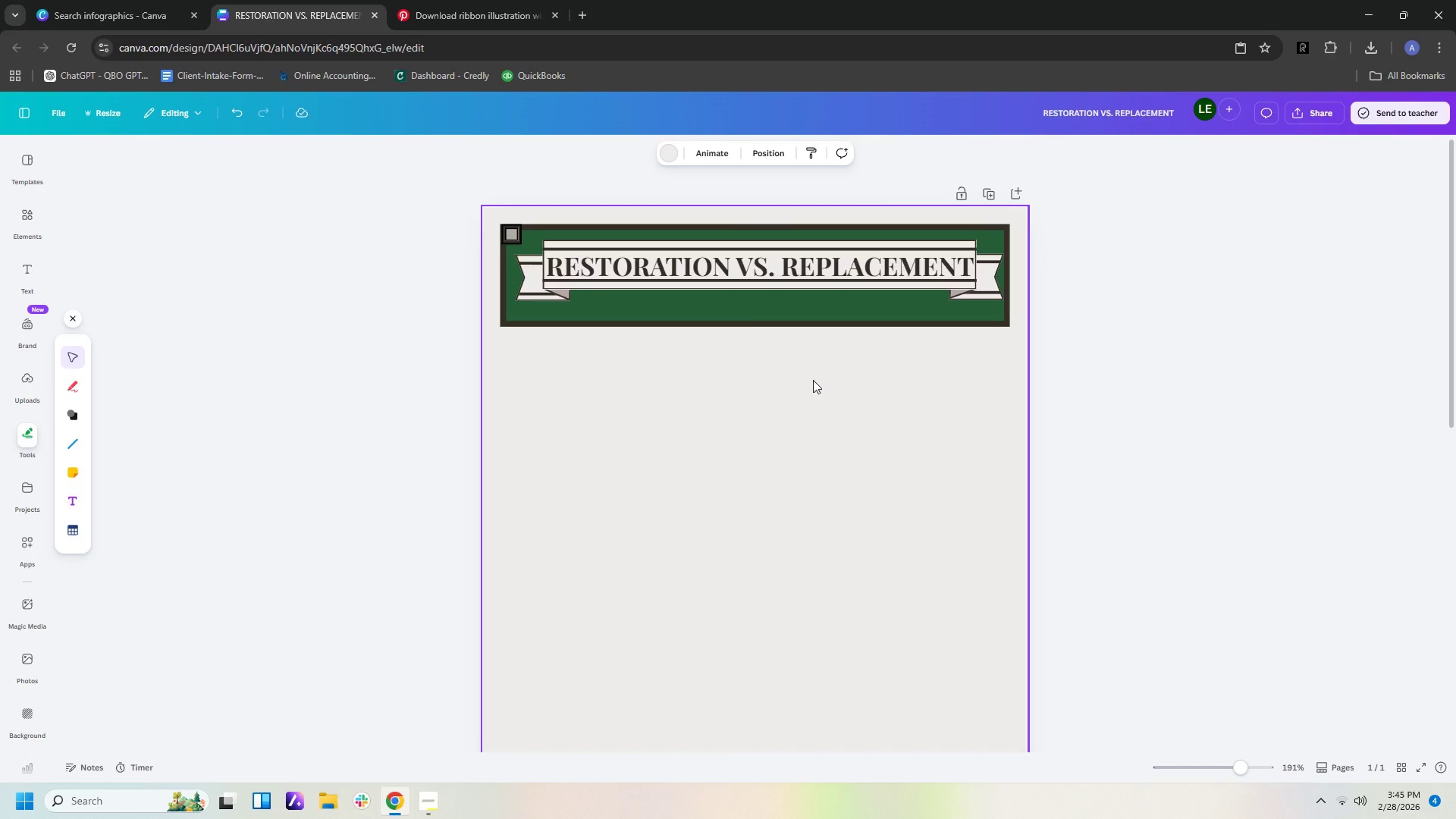 
wait(8.33)
 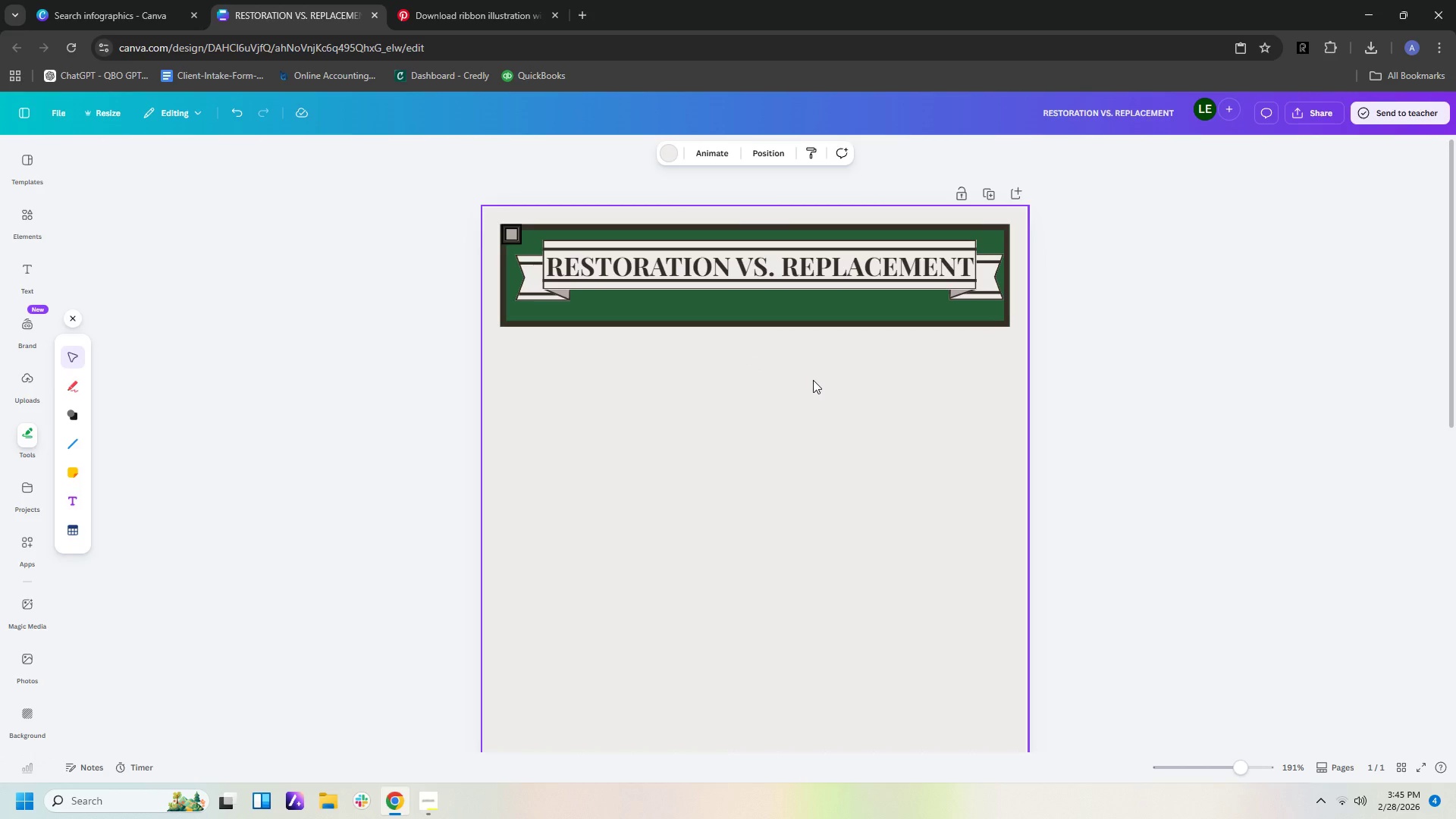 
left_click([810, 321])
 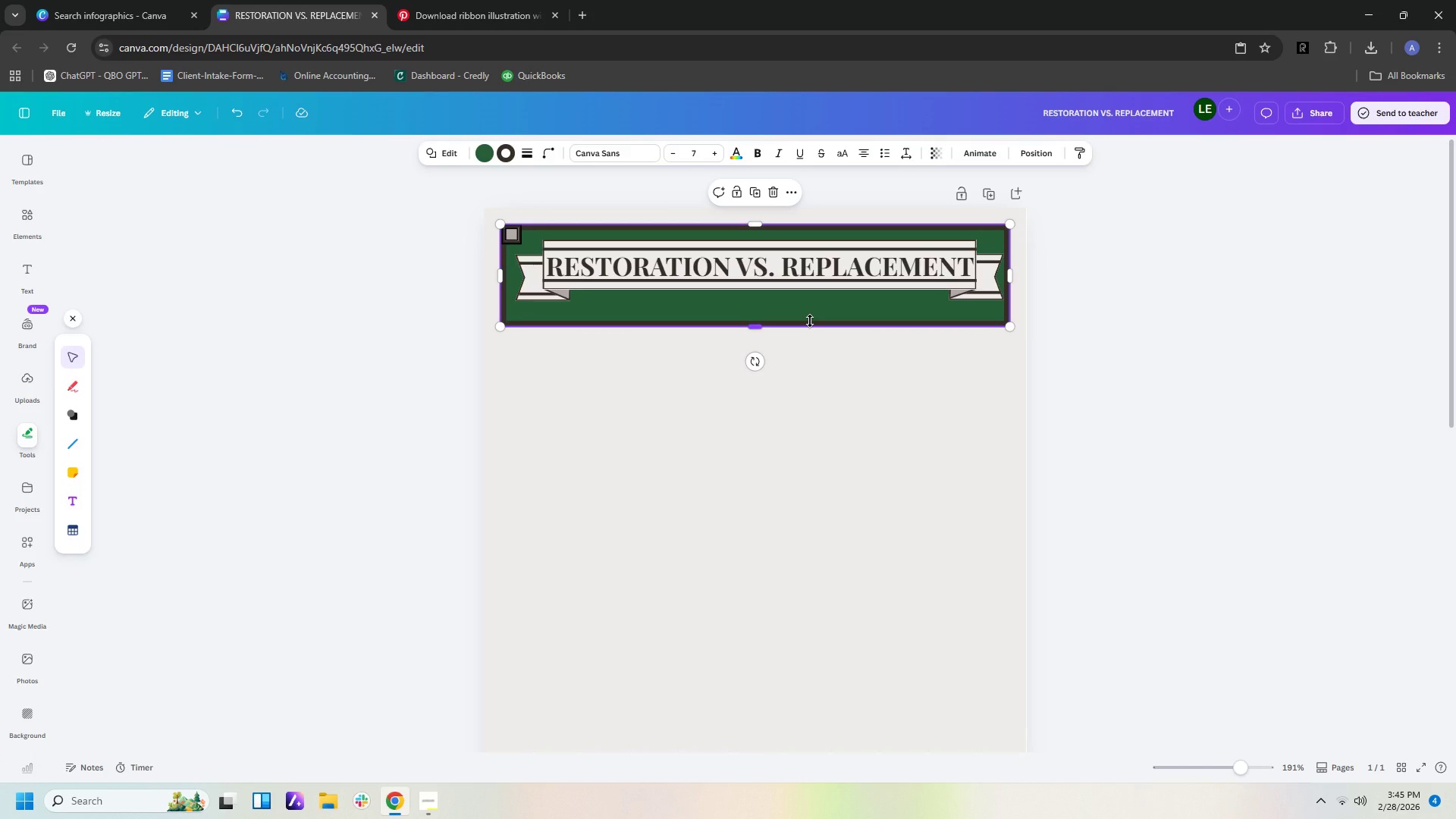 
key(Control+C)
 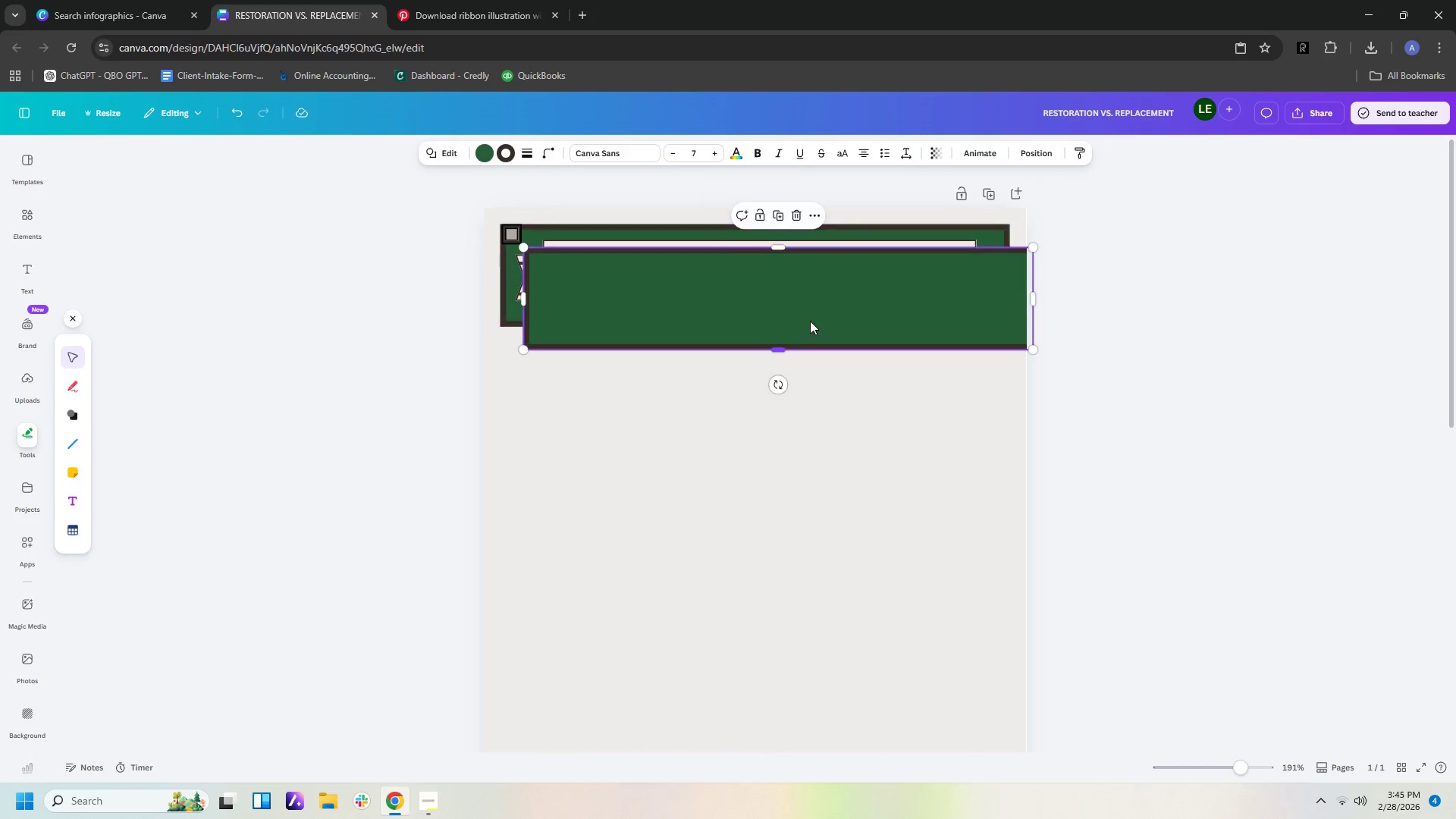 
key(Control+V)
 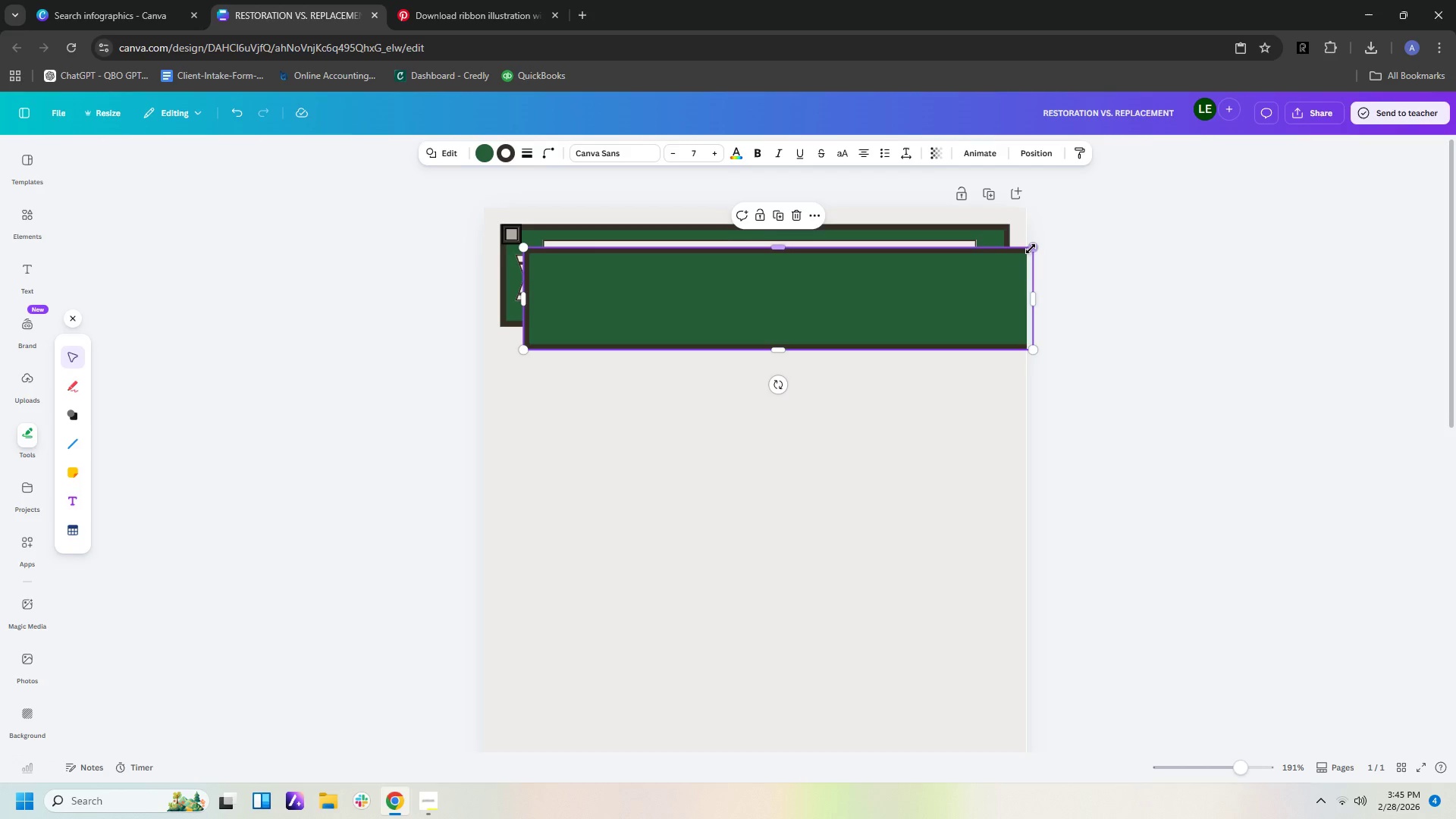 
left_click_drag(start_coordinate=[982, 291], to_coordinate=[931, 390])
 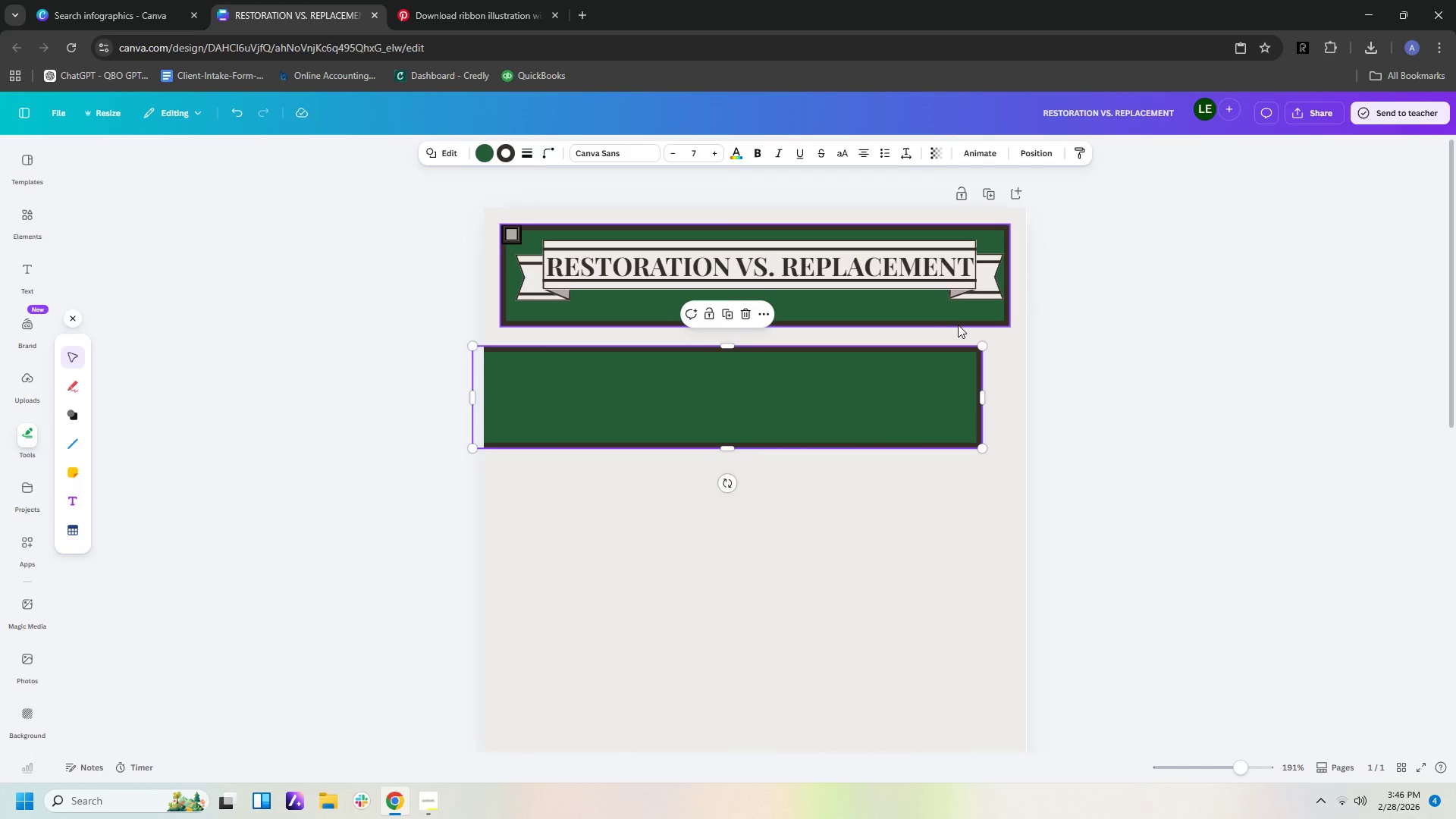 
left_click([958, 325])
 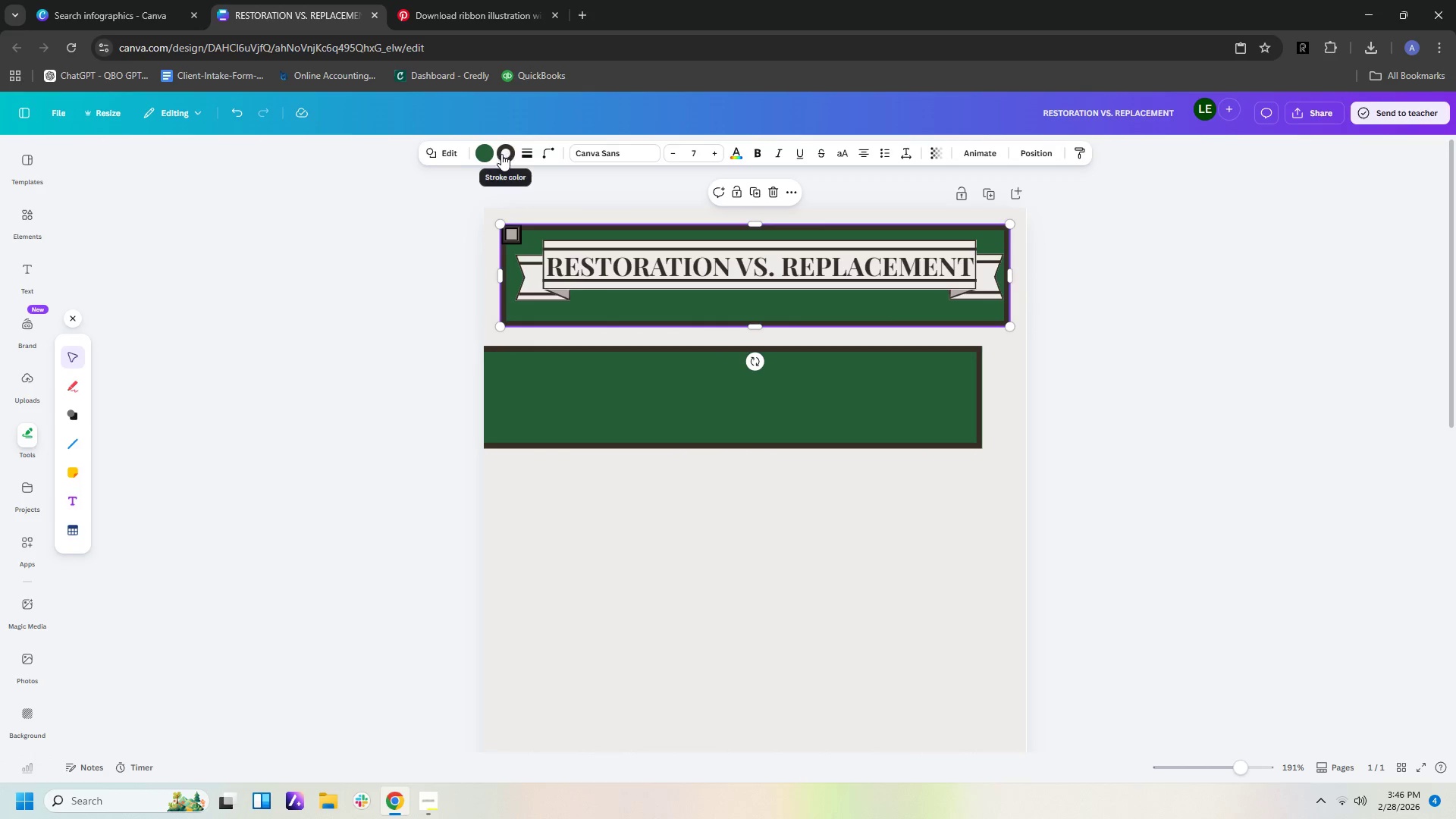 
left_click([487, 155])
 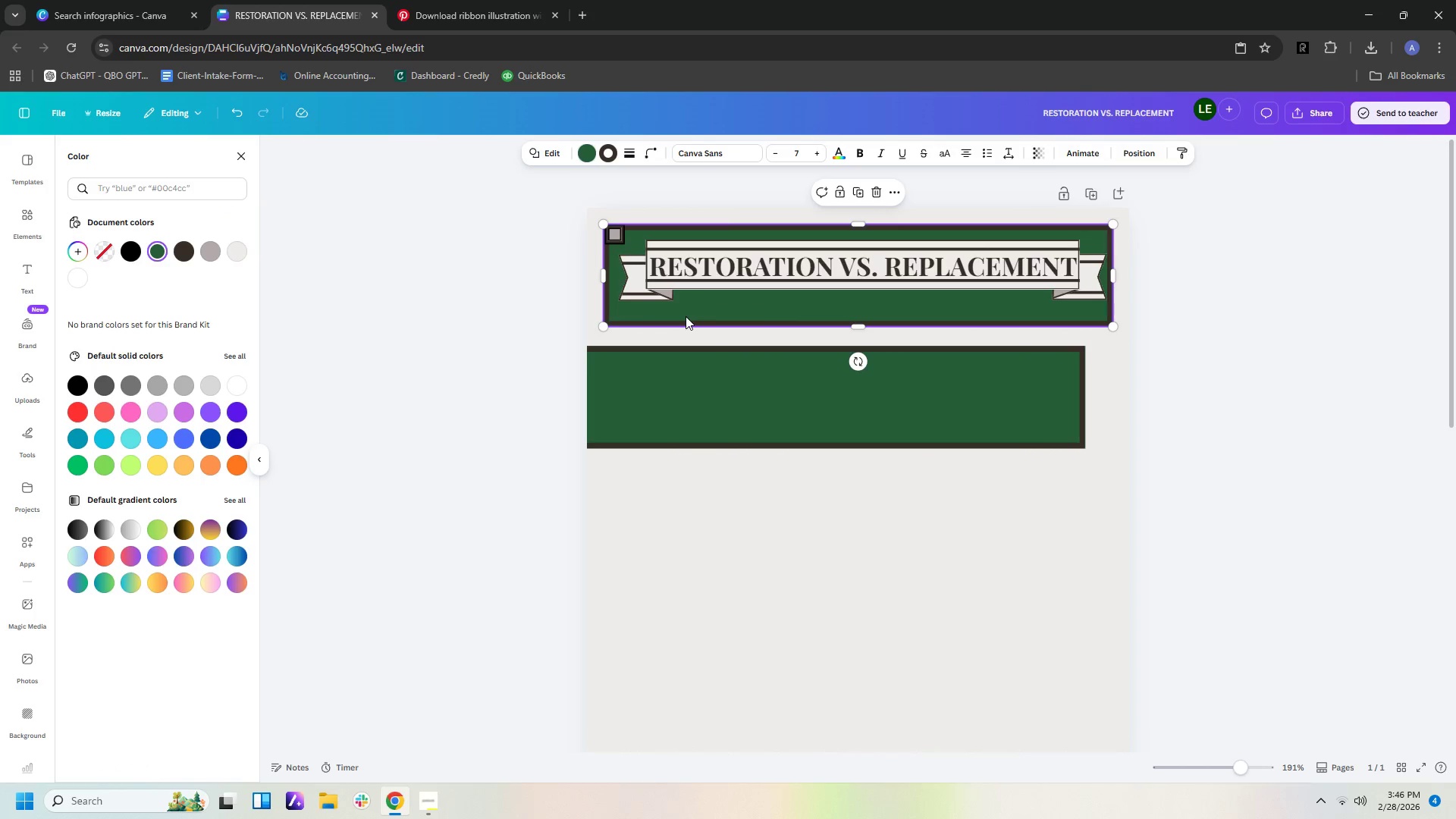 
left_click([187, 255])
 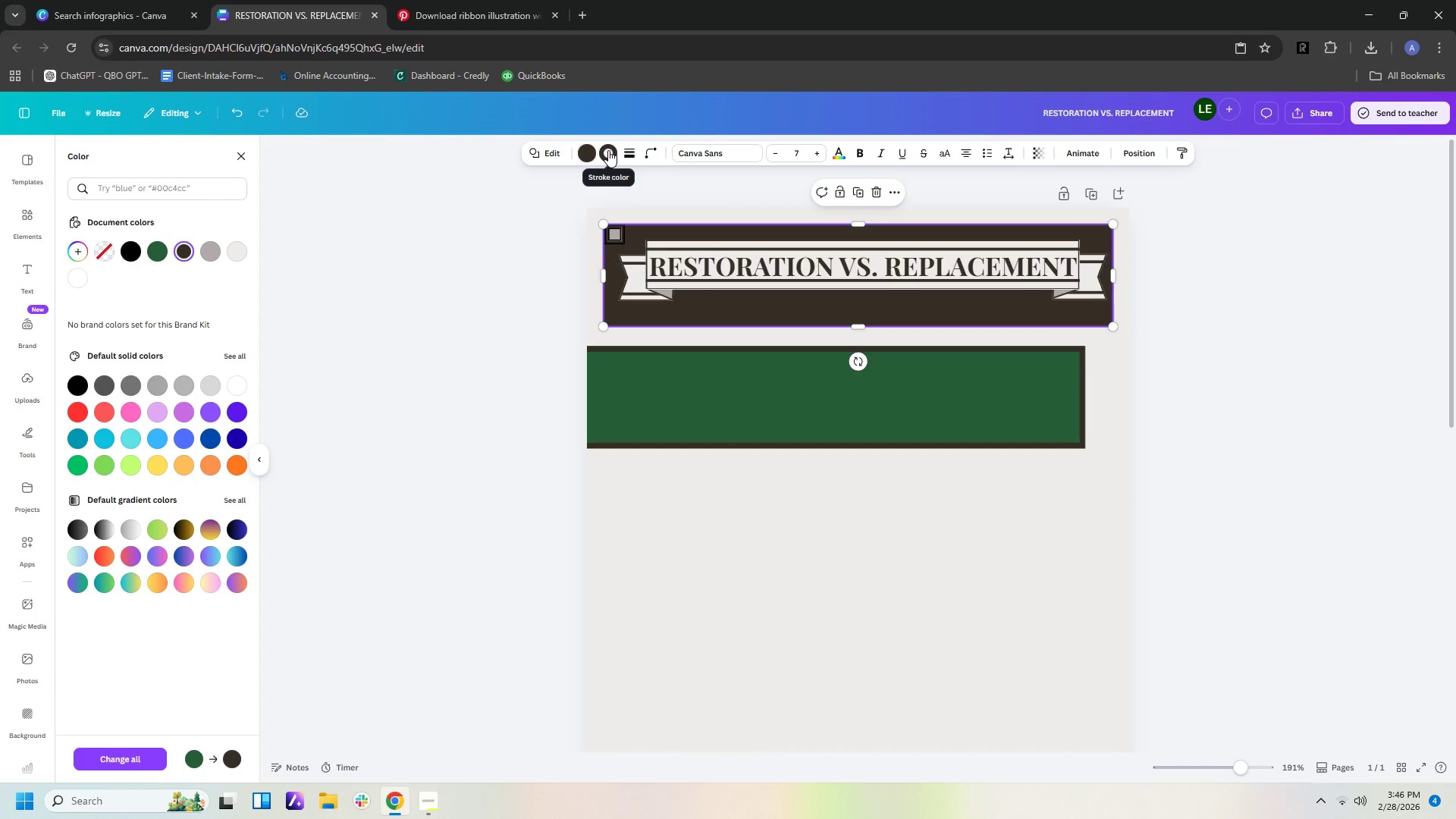 
left_click([608, 150])
 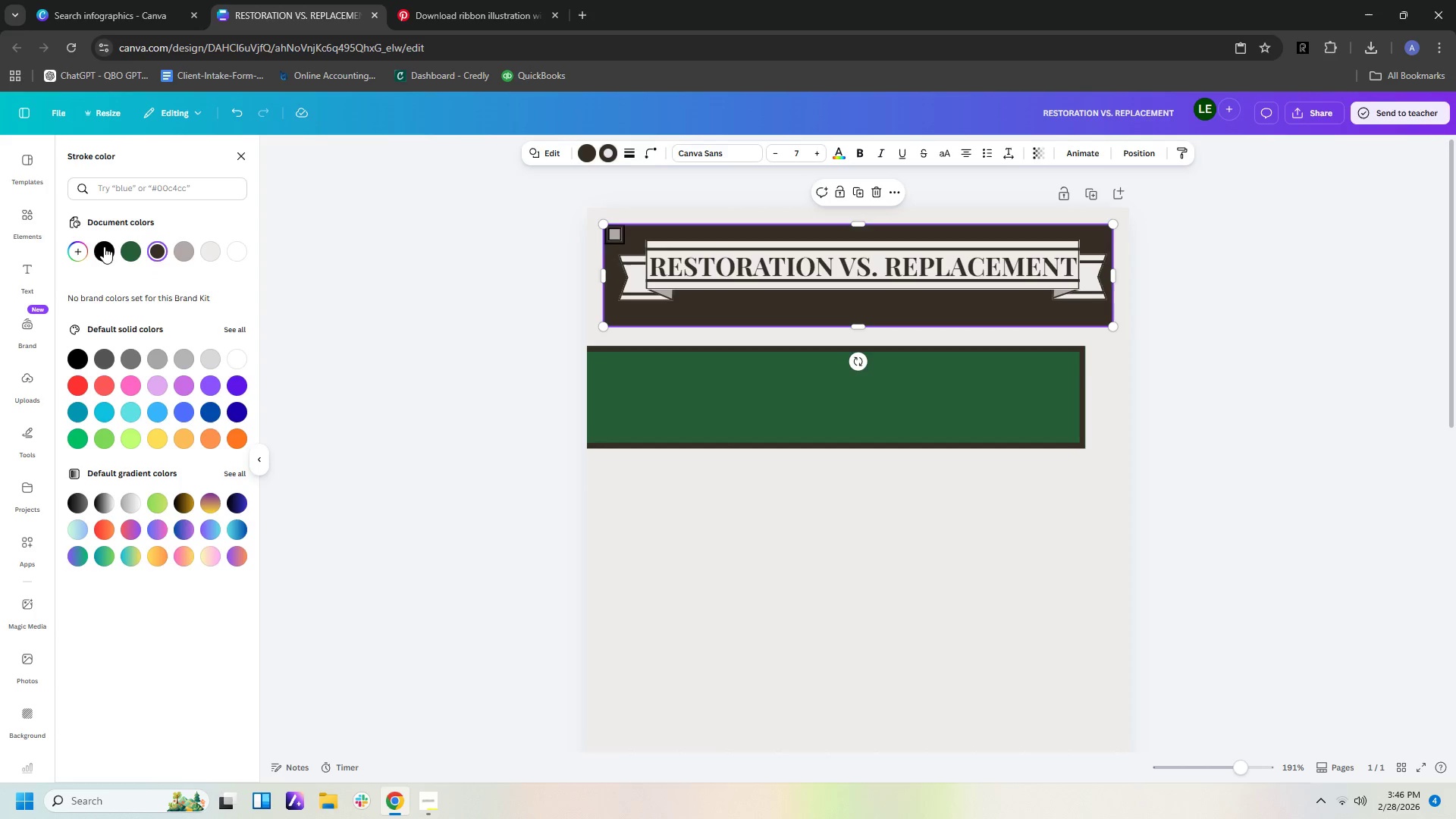 
left_click([105, 248])
 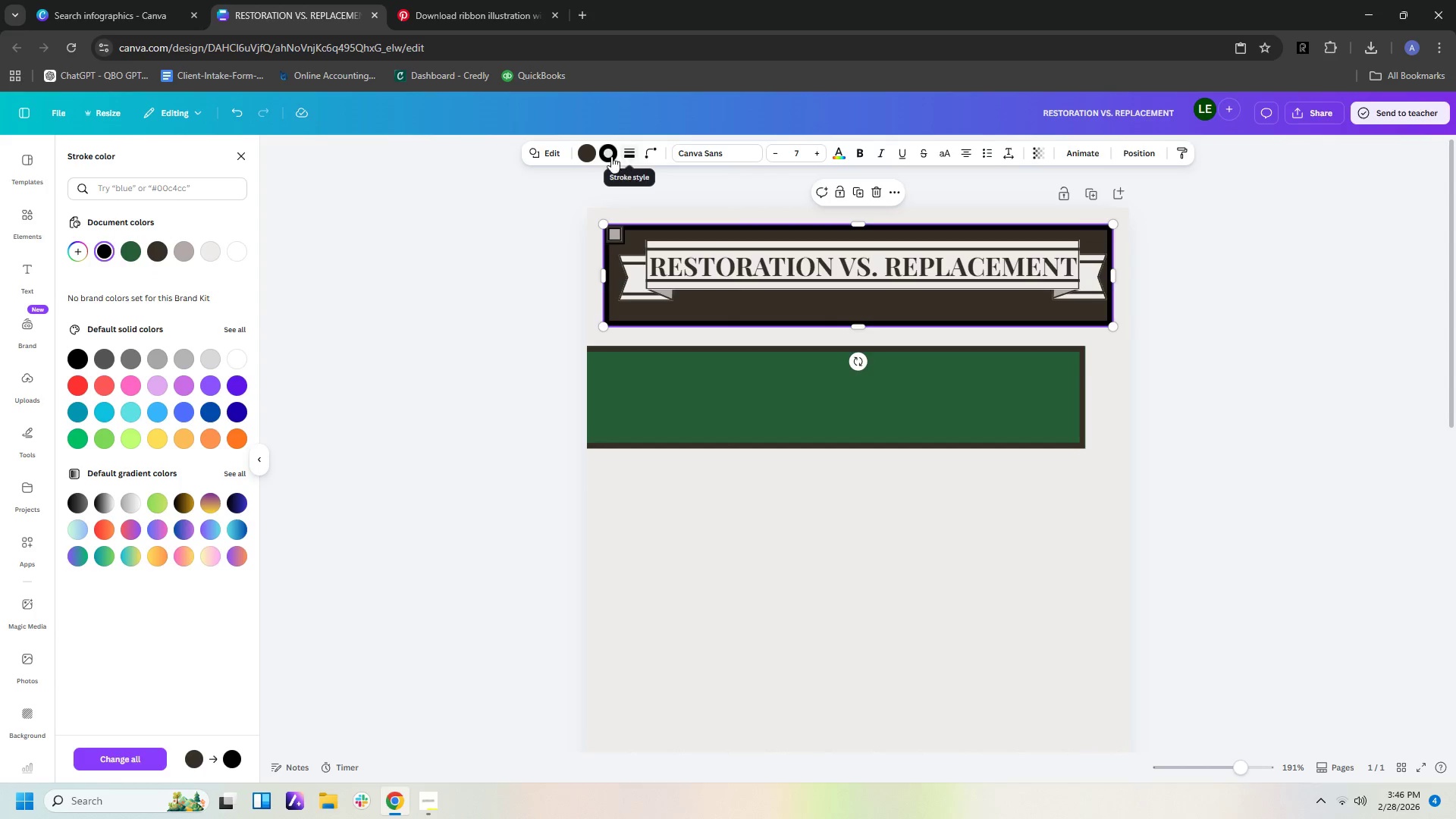 
left_click([626, 154])
 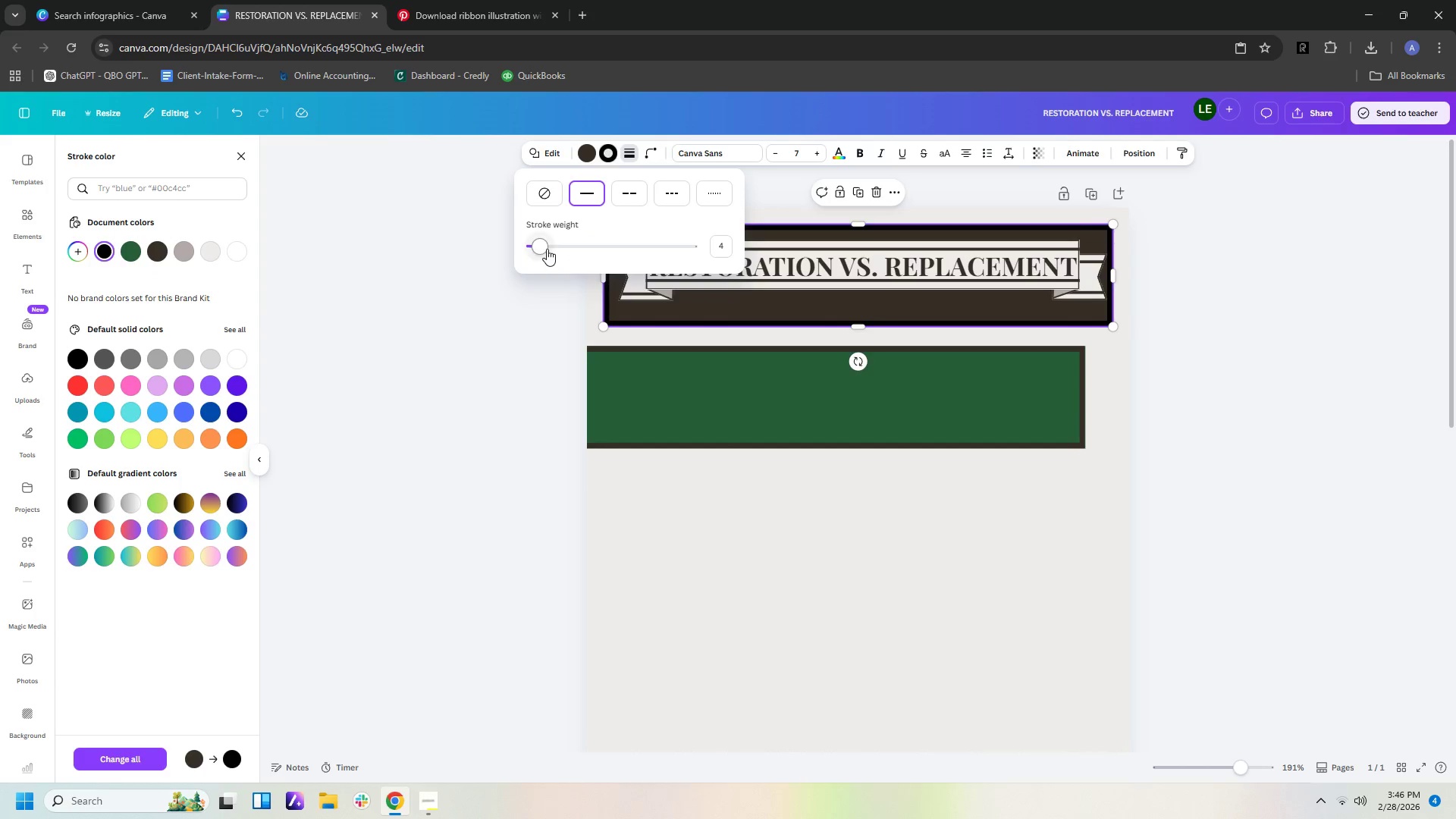 
left_click_drag(start_coordinate=[540, 249], to_coordinate=[535, 249])
 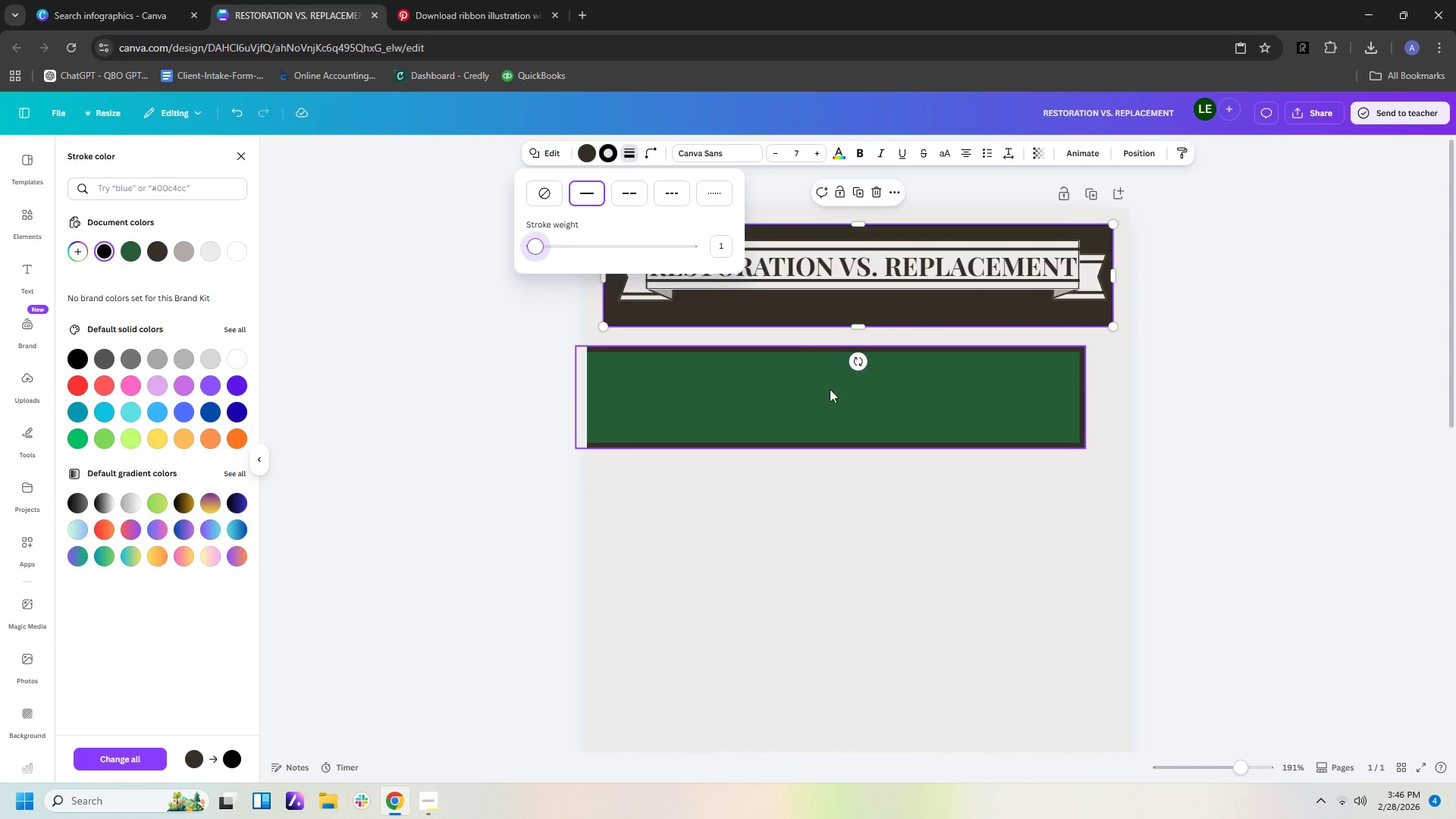 
left_click([837, 400])
 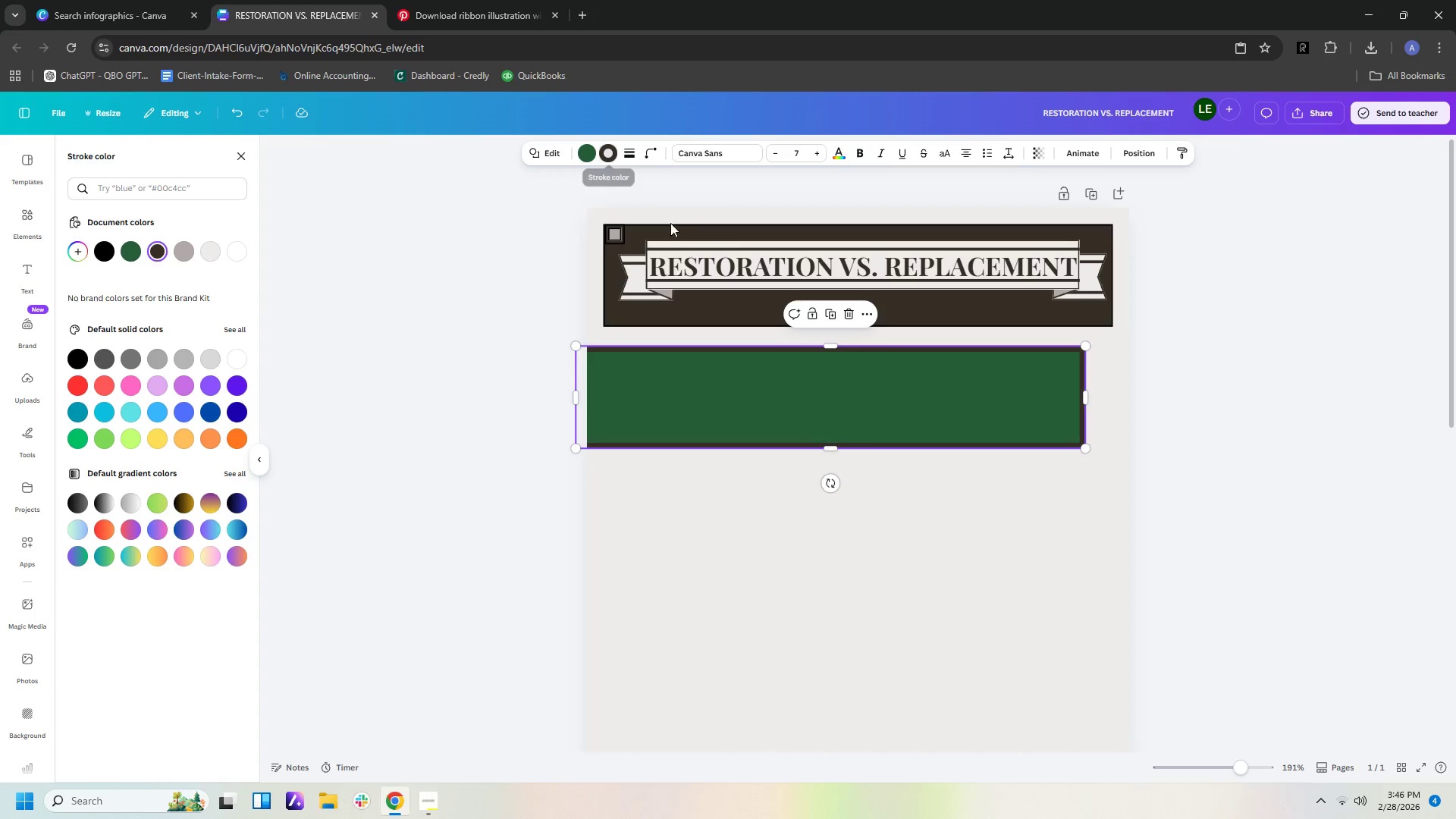 
left_click([627, 155])
 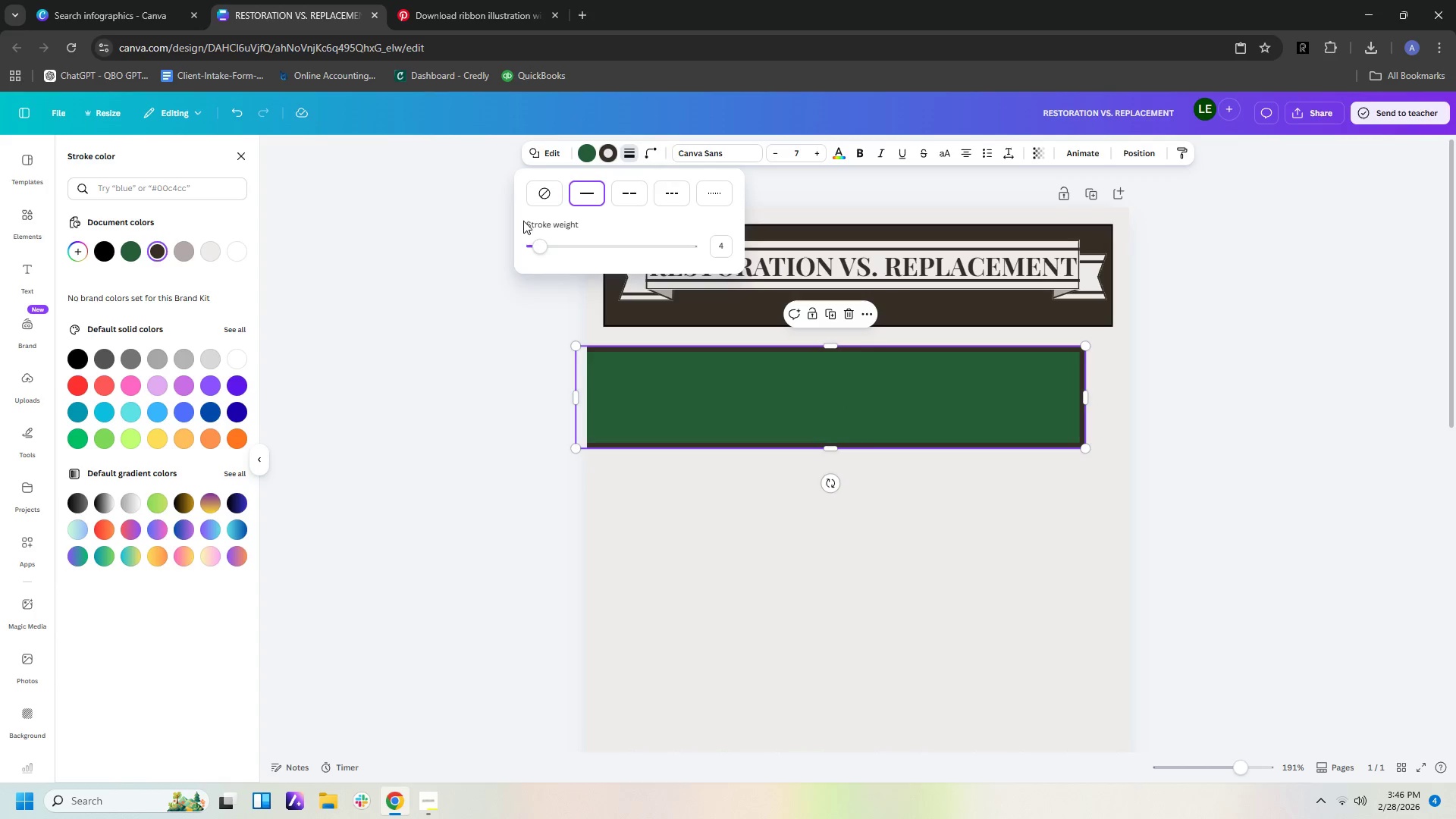 
left_click([541, 196])
 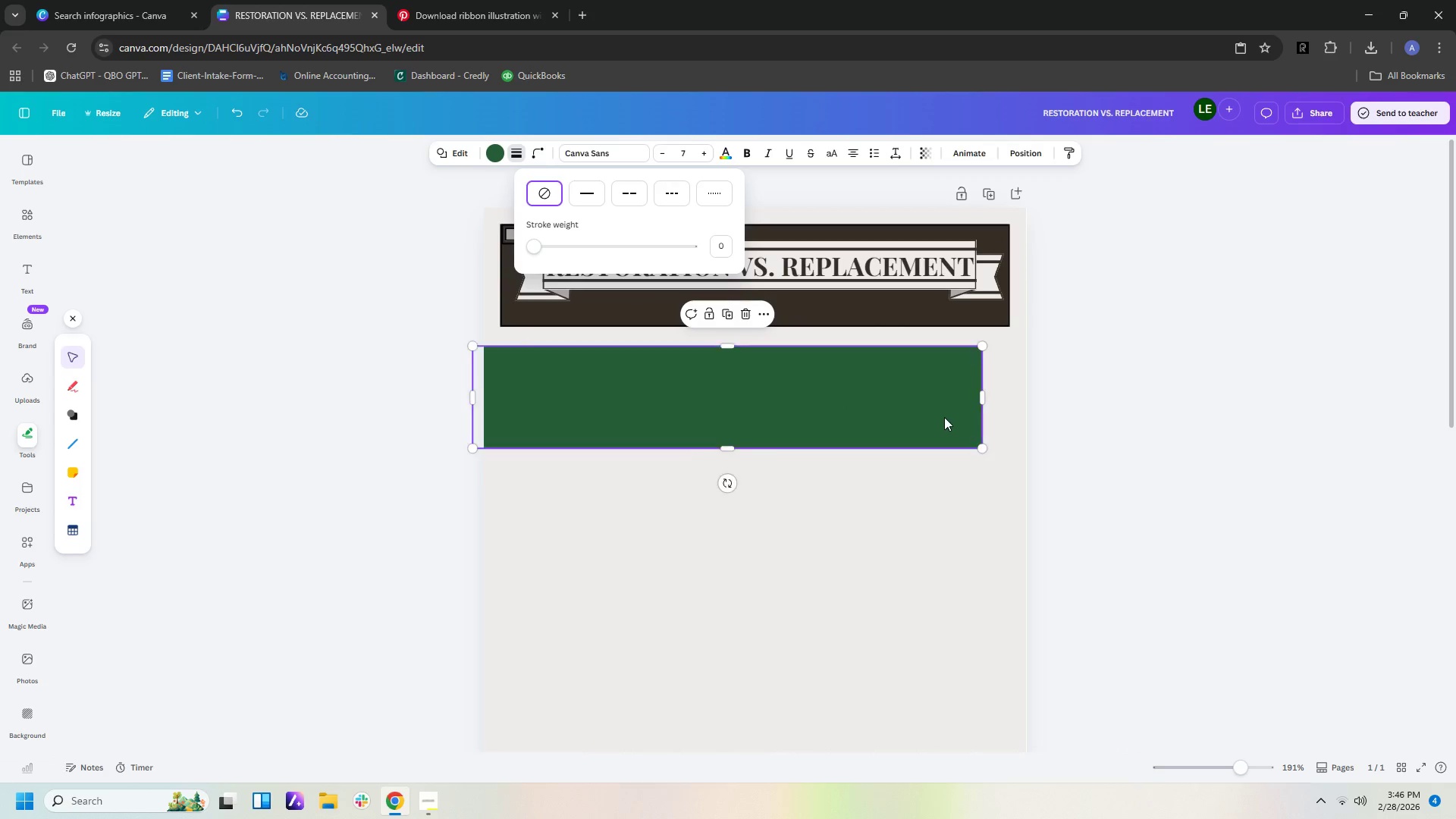 
left_click_drag(start_coordinate=[886, 405], to_coordinate=[921, 291])
 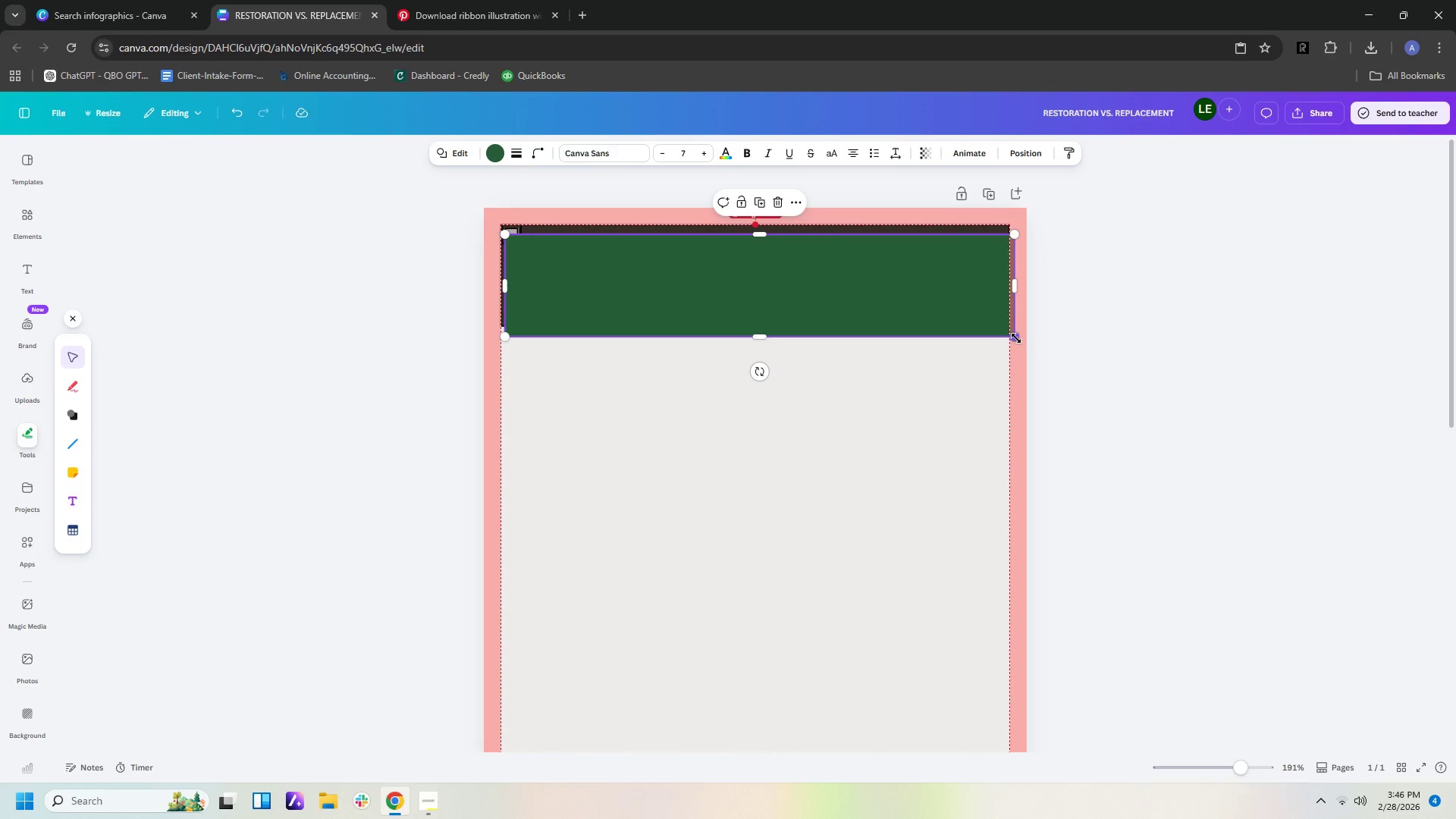 
left_click_drag(start_coordinate=[1015, 337], to_coordinate=[1003, 322])
 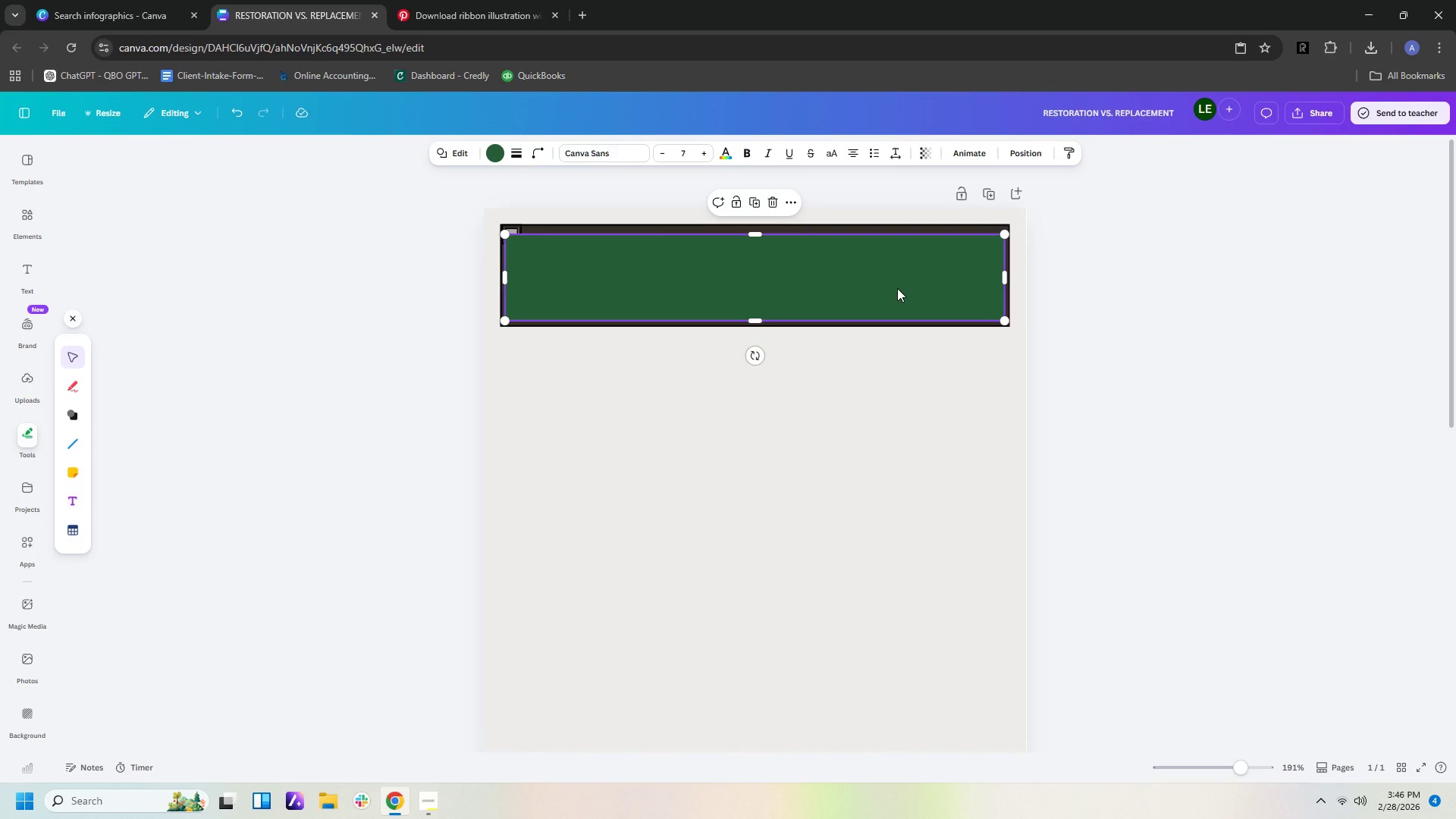 
key(ArrowUp)
 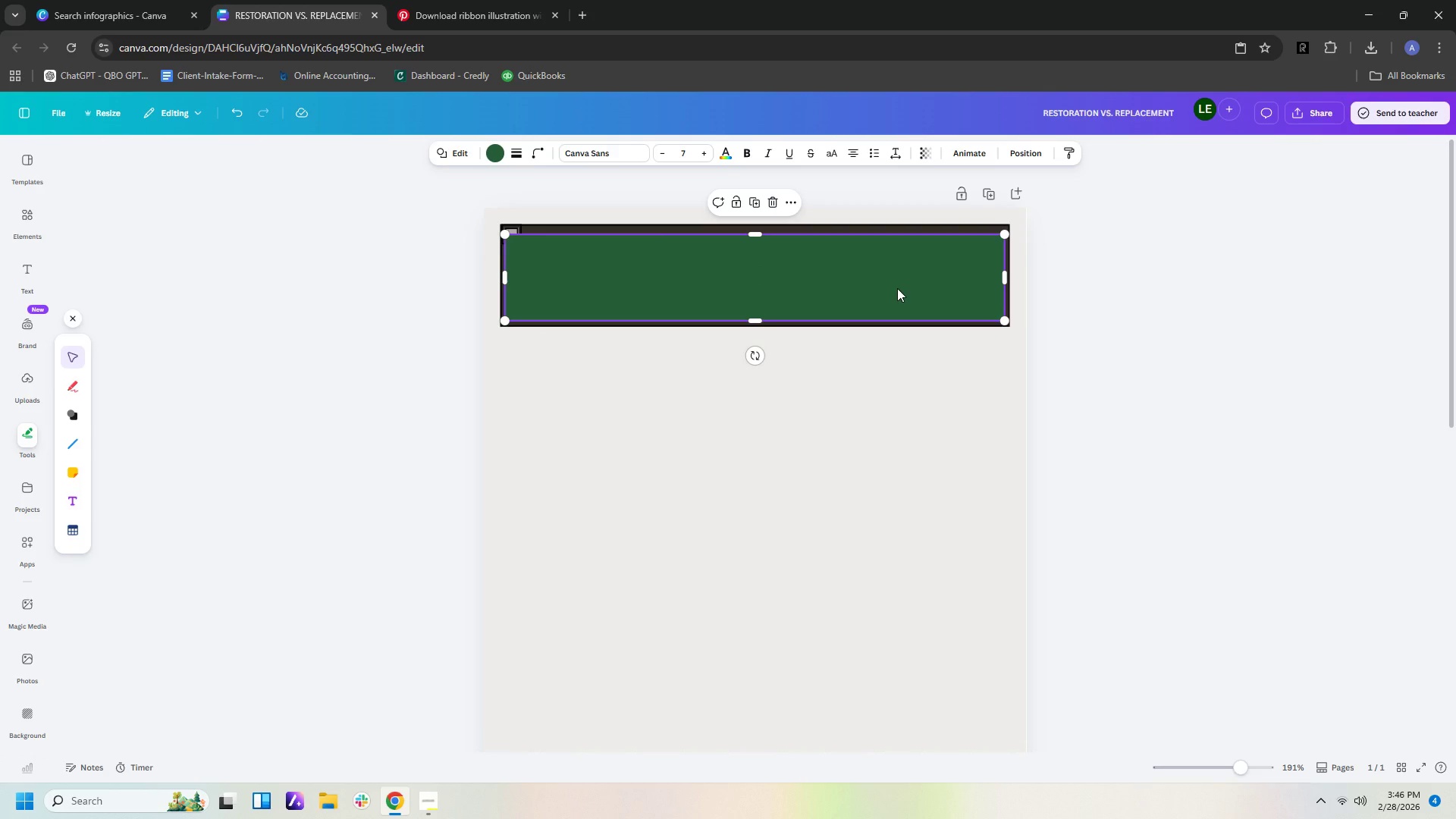 
key(ArrowUp)
 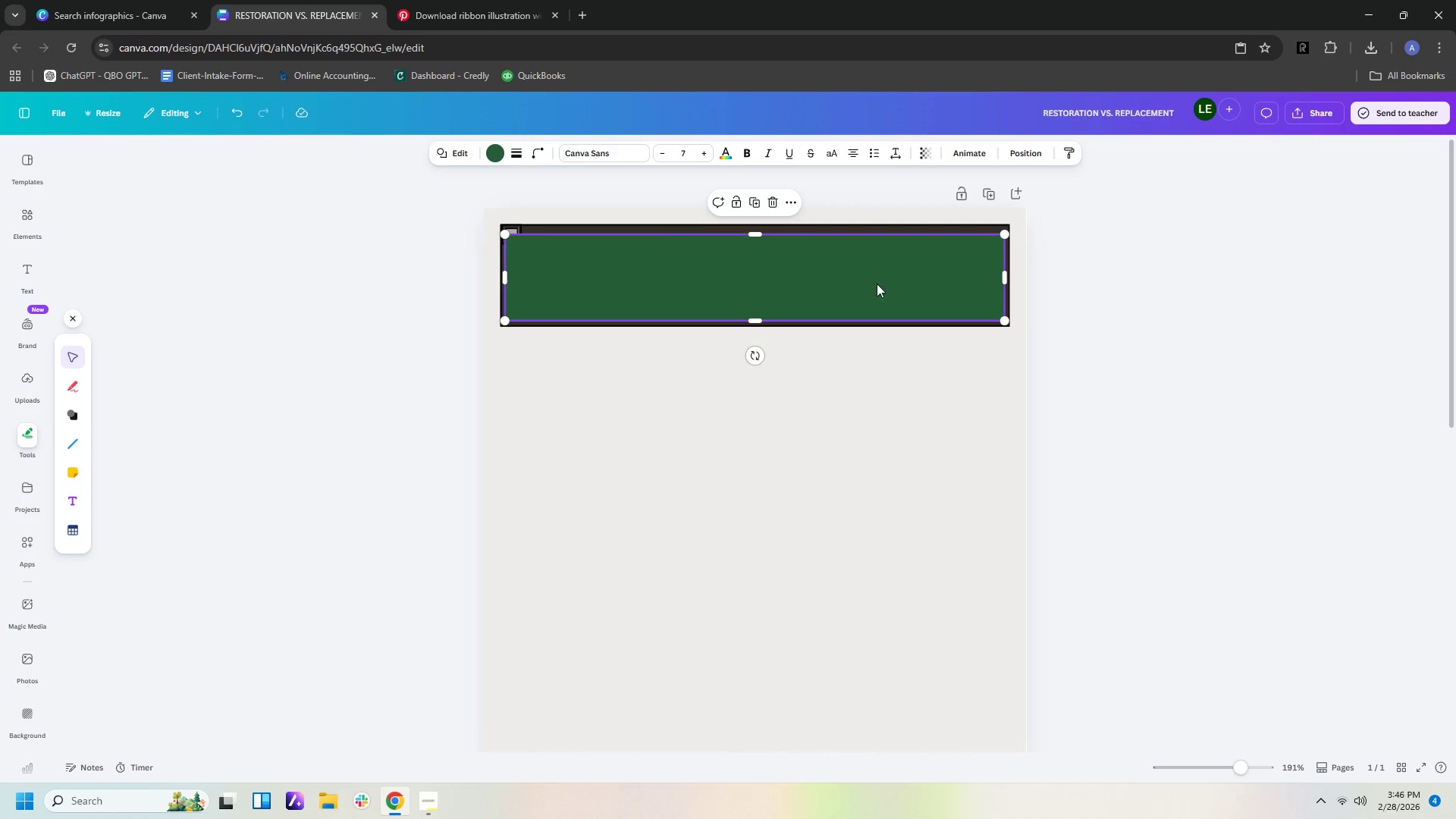 
left_click_drag(start_coordinate=[874, 284], to_coordinate=[877, 279])
 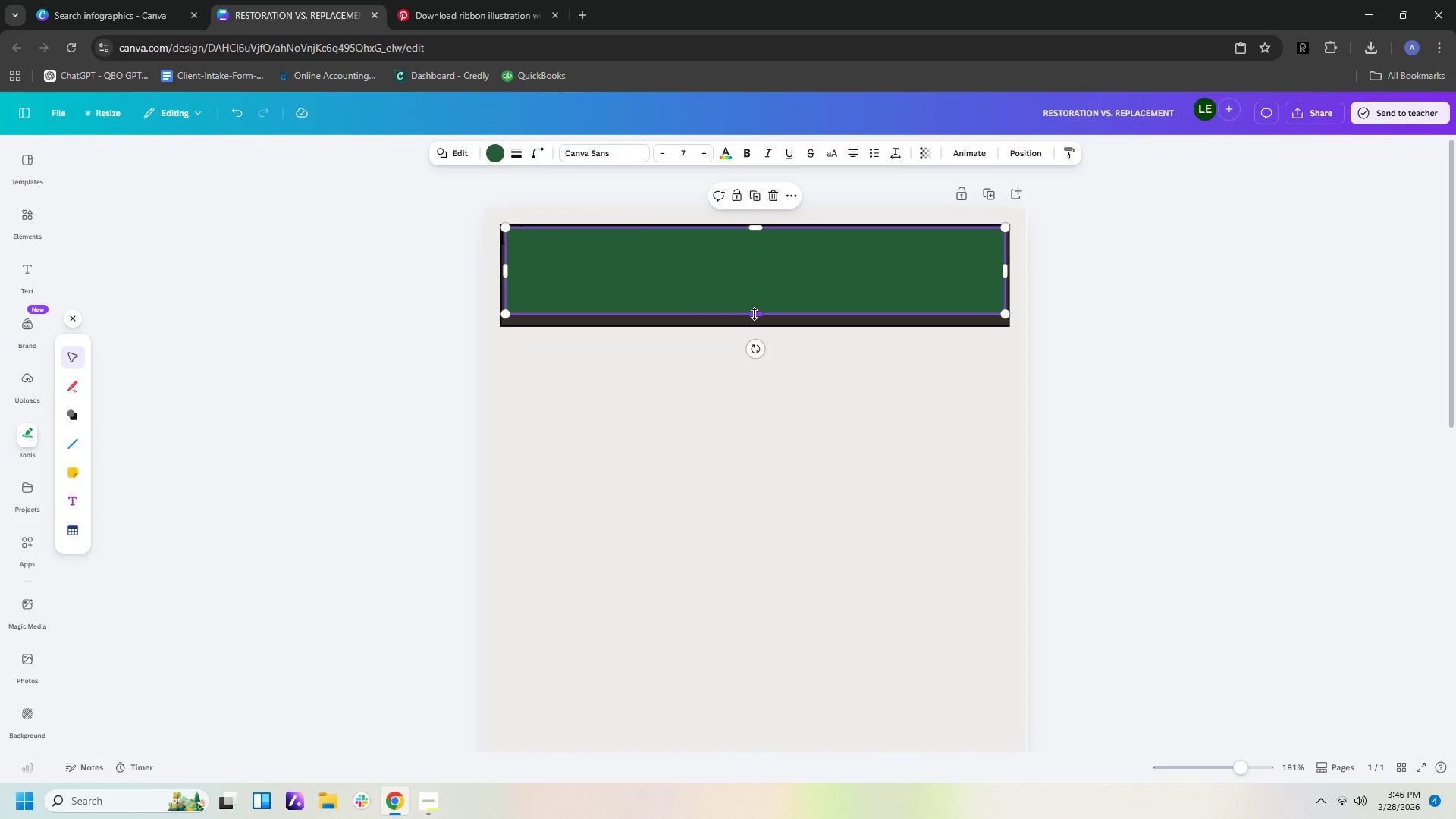 
left_click([755, 314])
 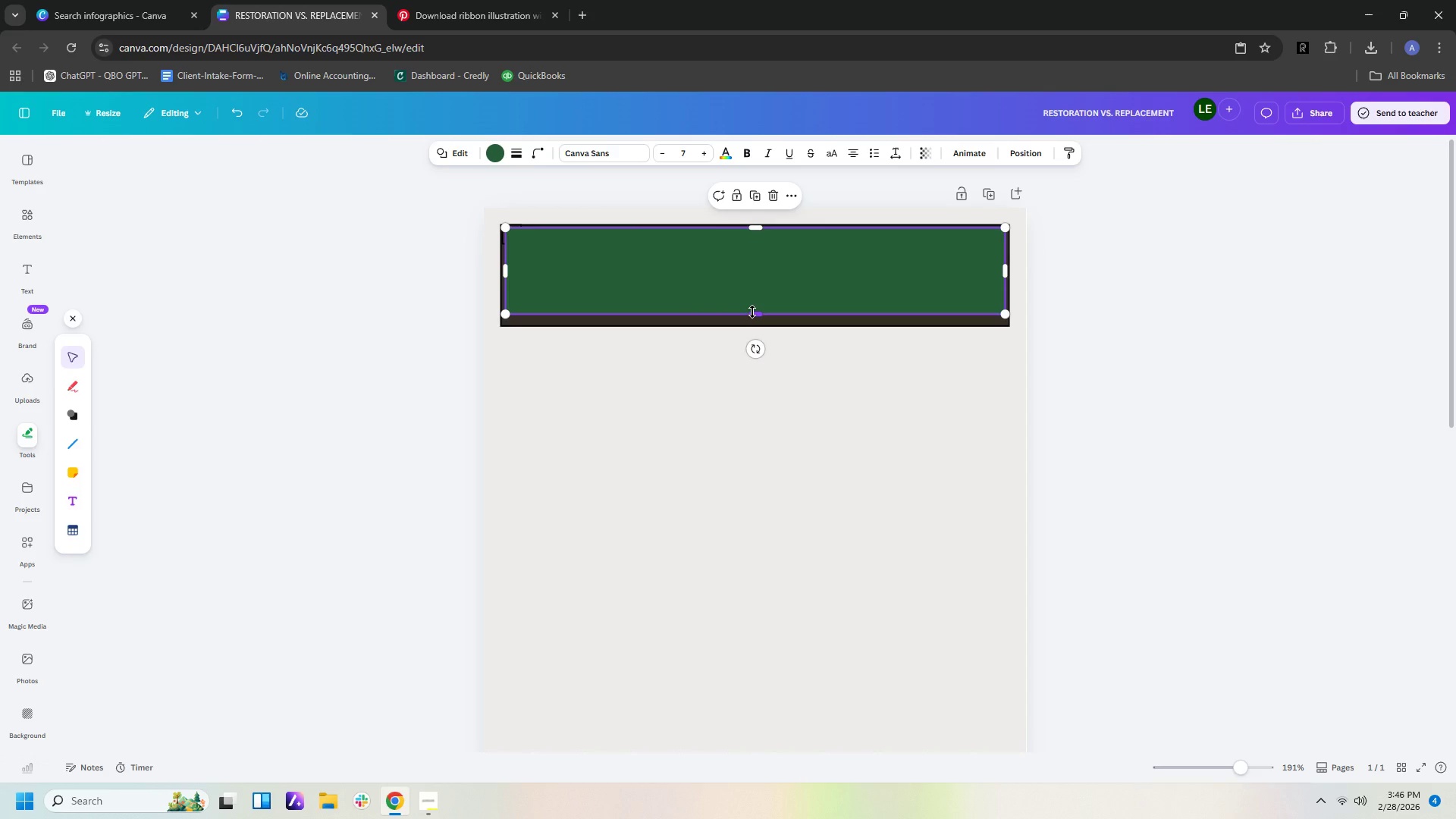 
key(ArrowDown)
 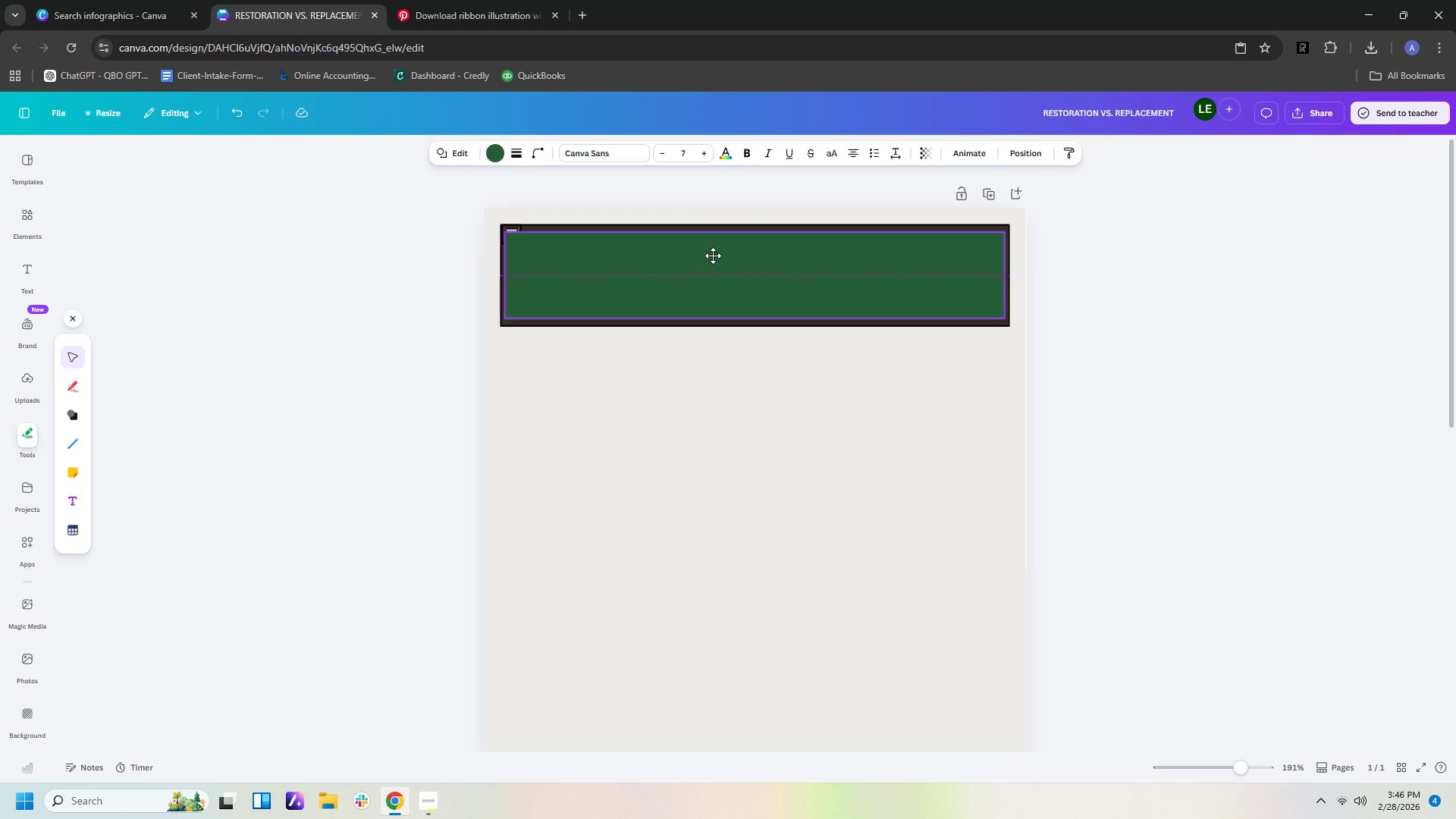 
wait(9.39)
 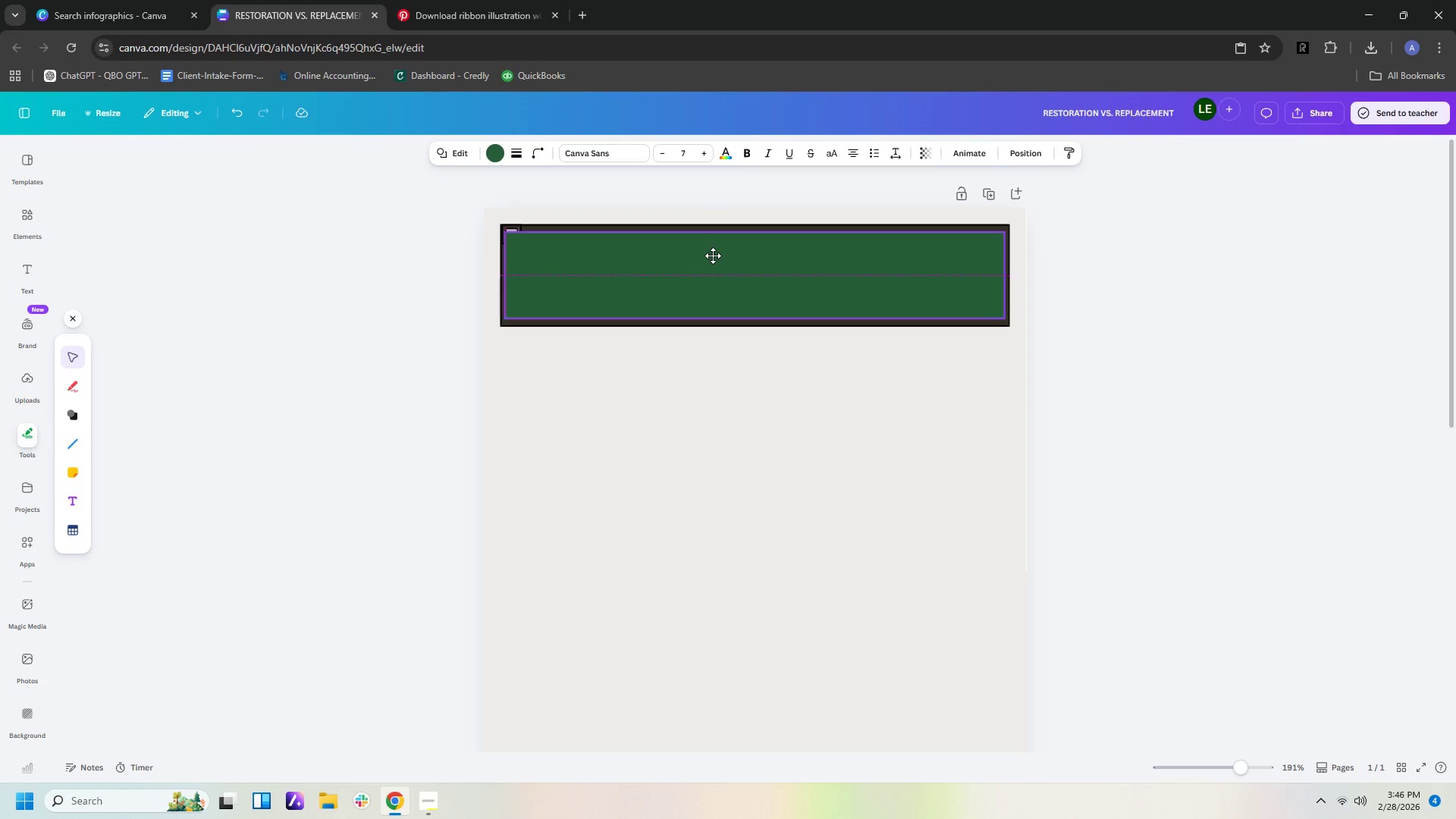 
left_click_drag(start_coordinate=[1008, 281], to_coordinate=[1002, 278])
 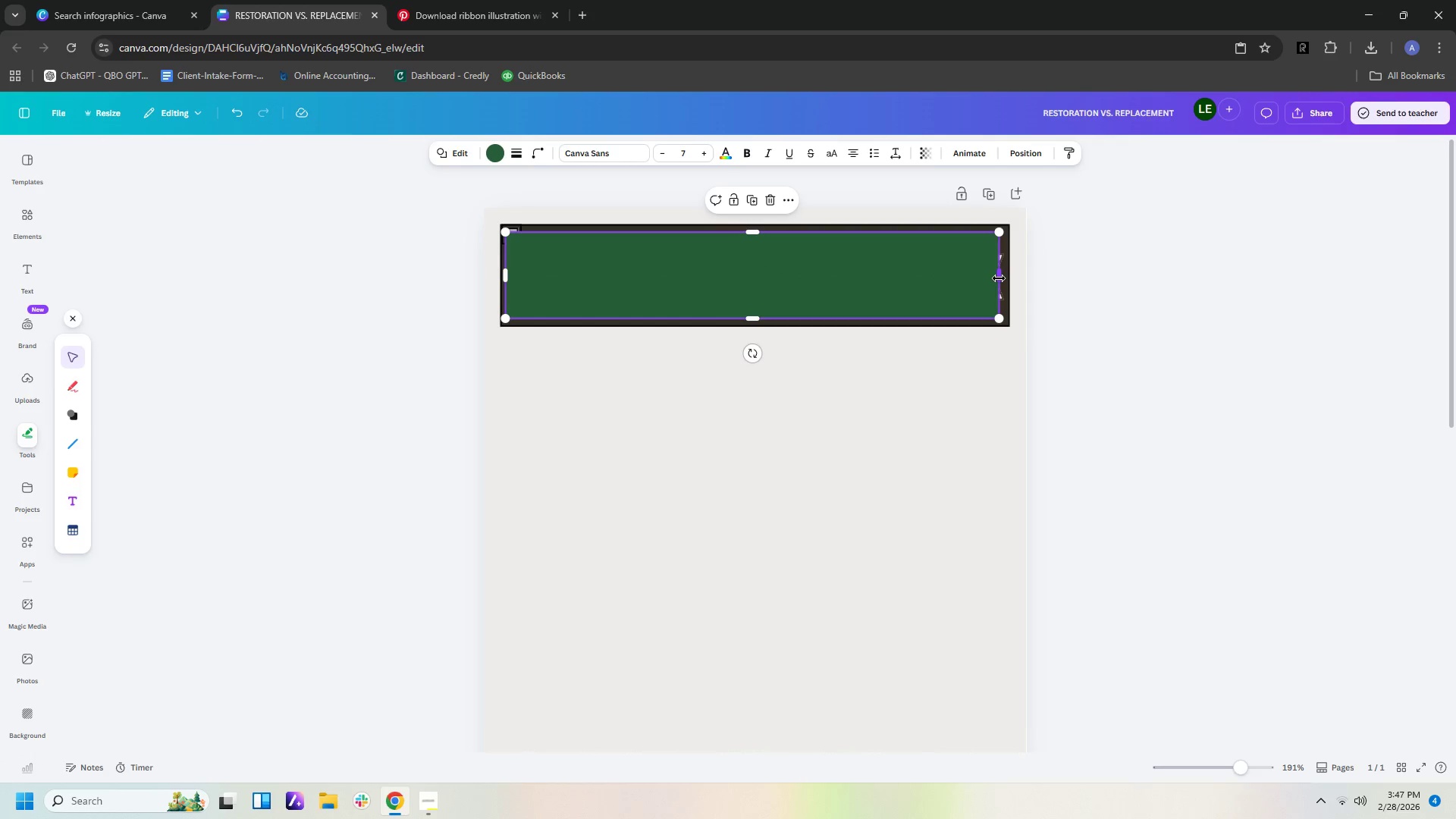 
key(ArrowRight)
 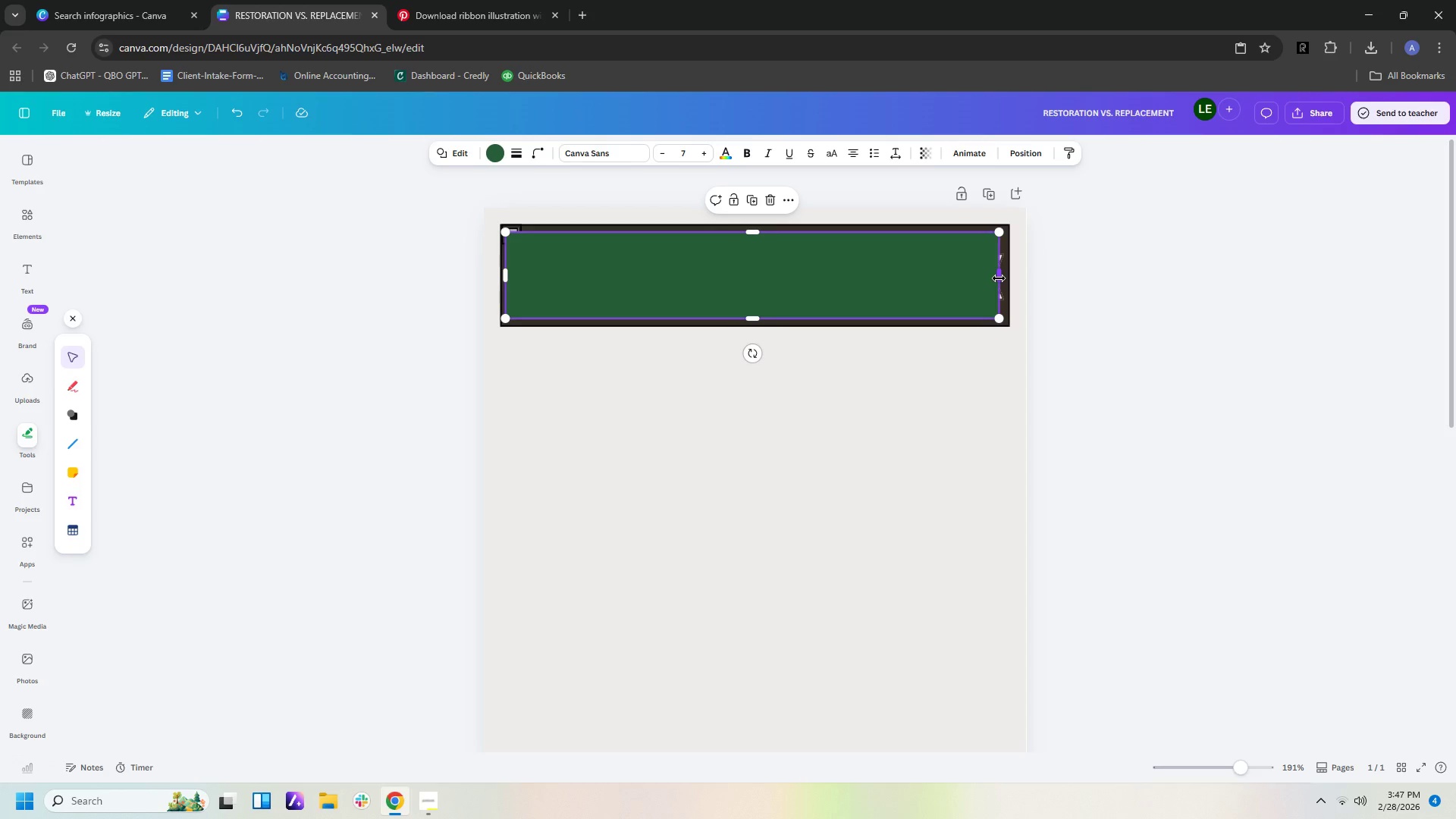 
key(ArrowRight)
 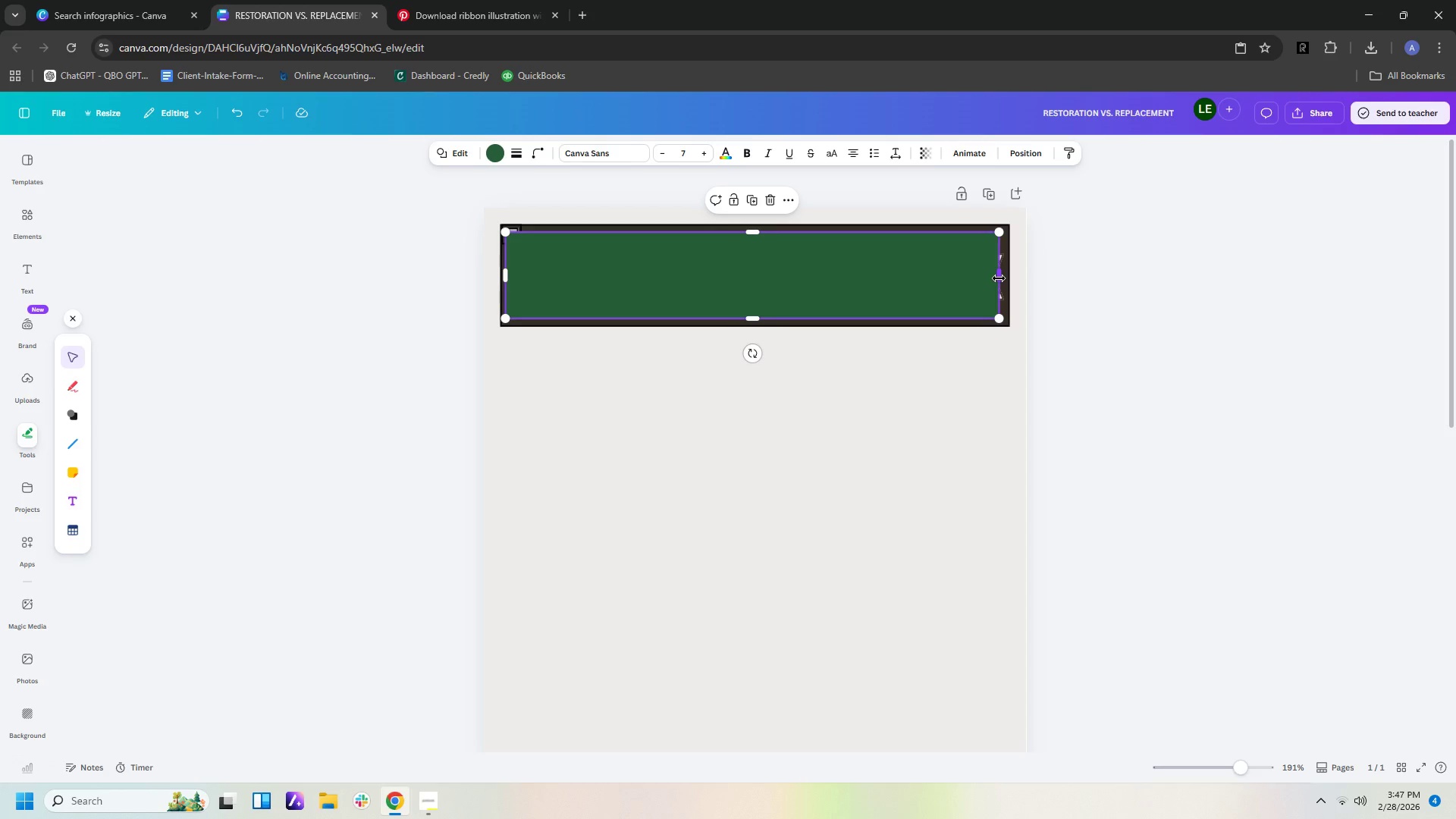 
key(ArrowRight)
 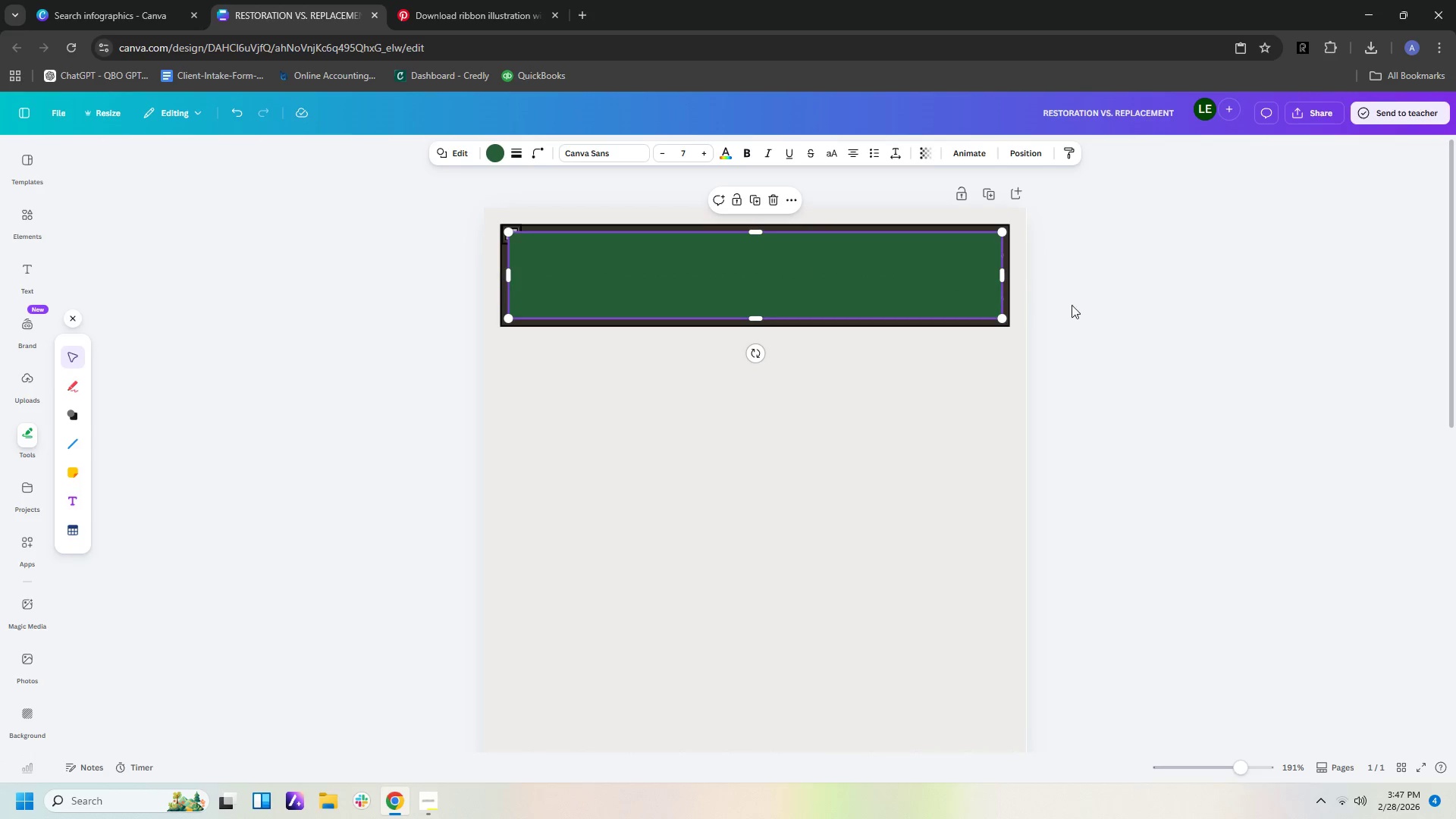 
wait(7.91)
 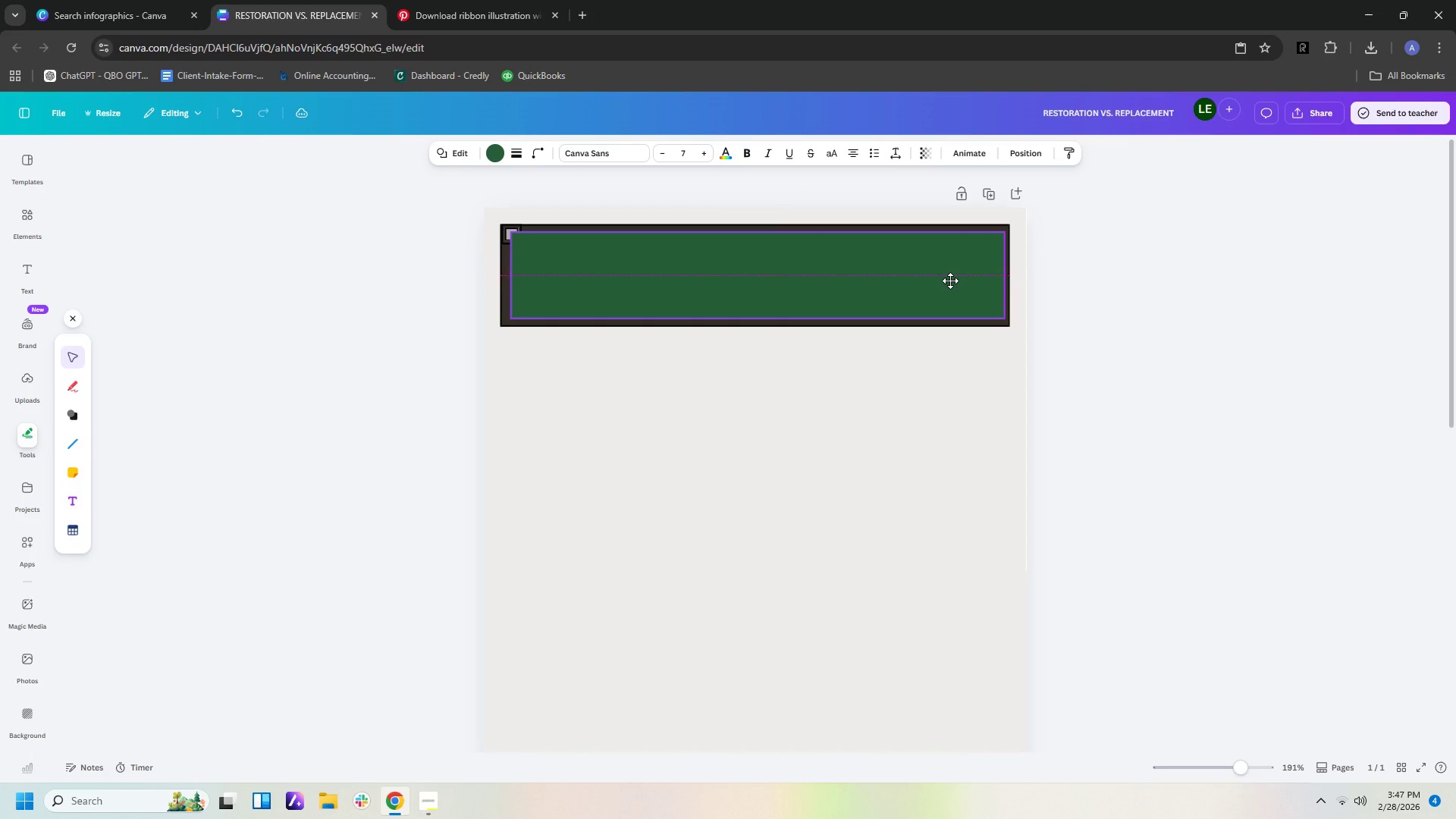 
left_click([1025, 153])
 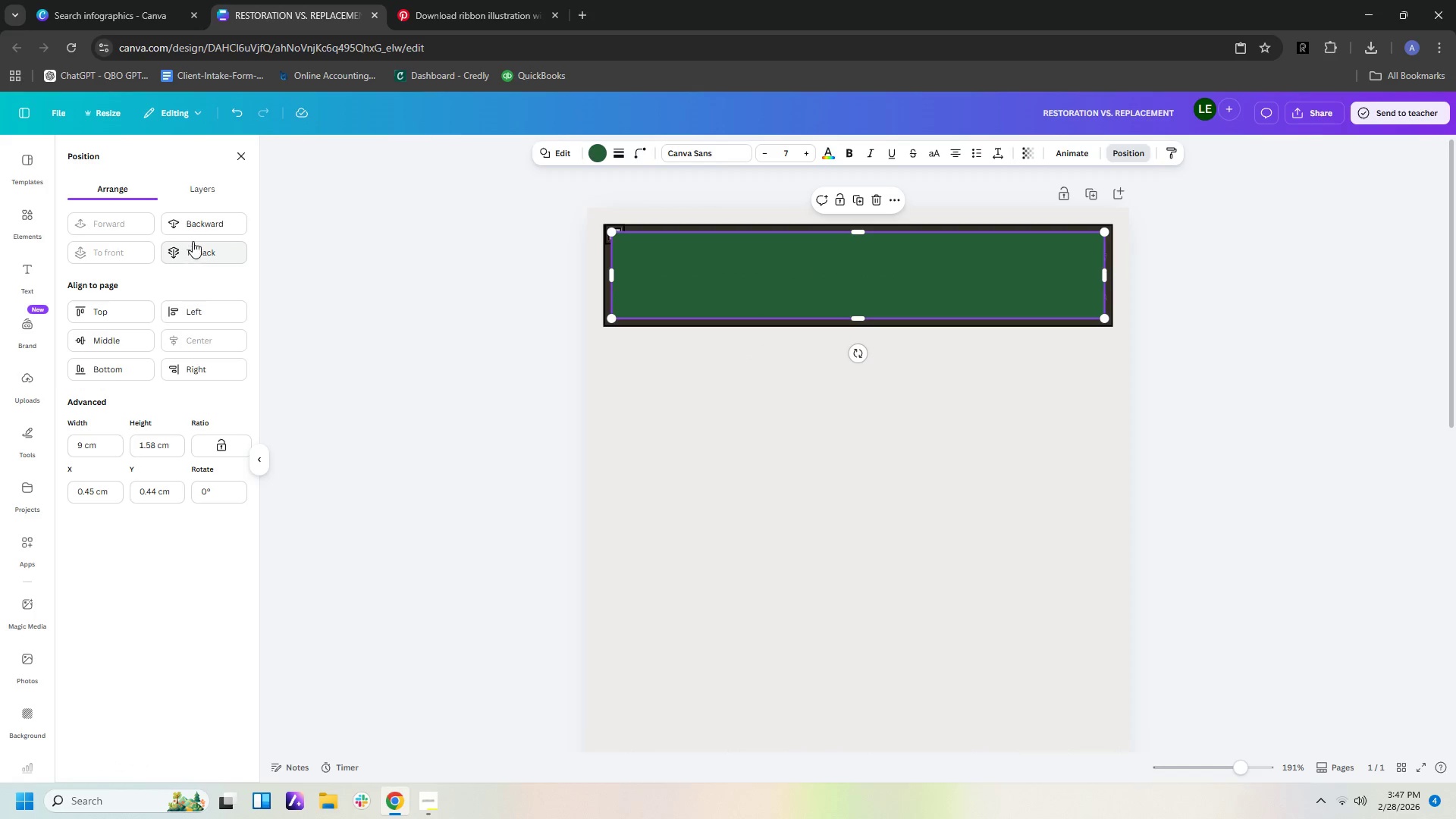 
left_click([193, 228])
 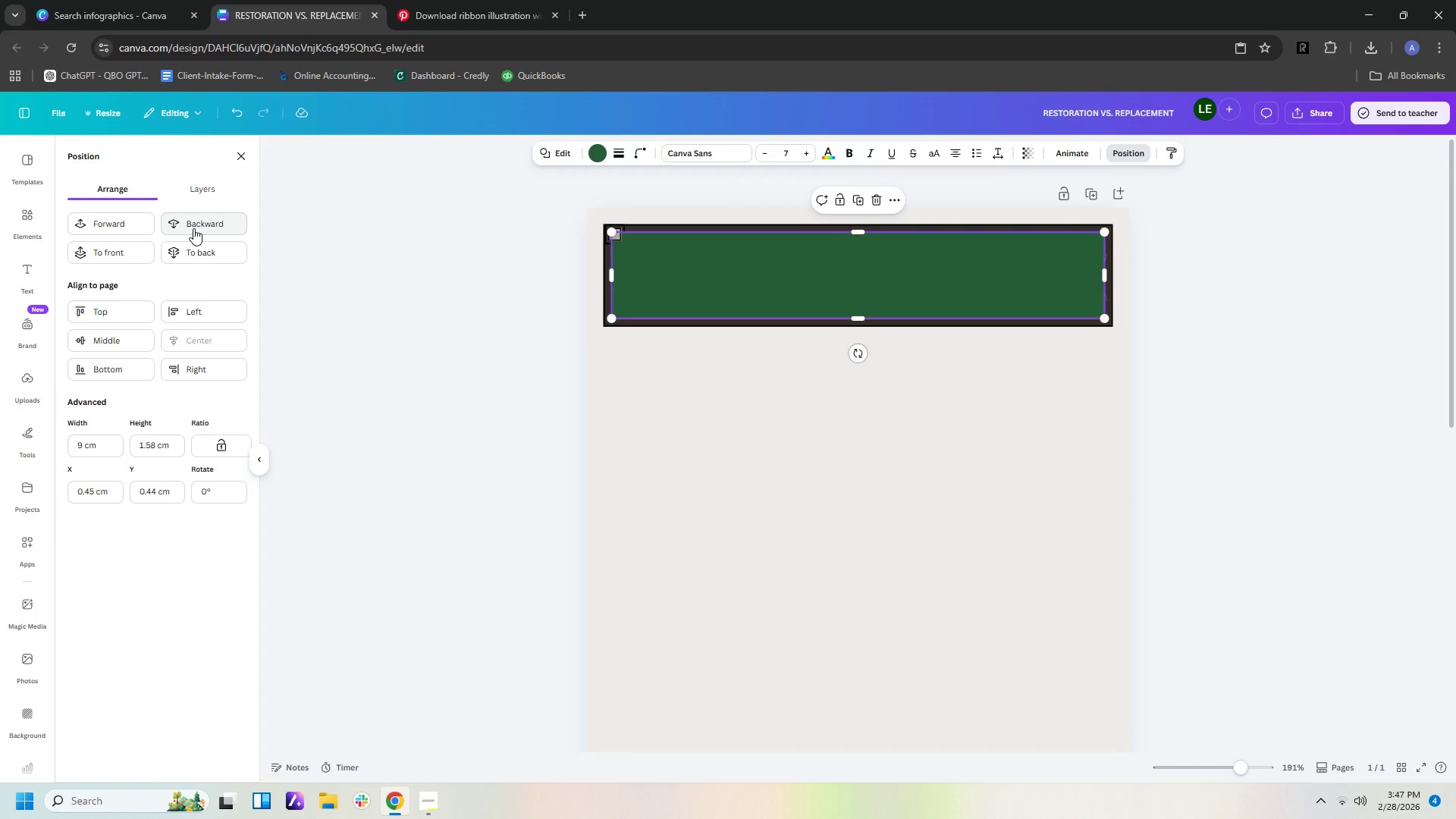 
left_click([193, 228])
 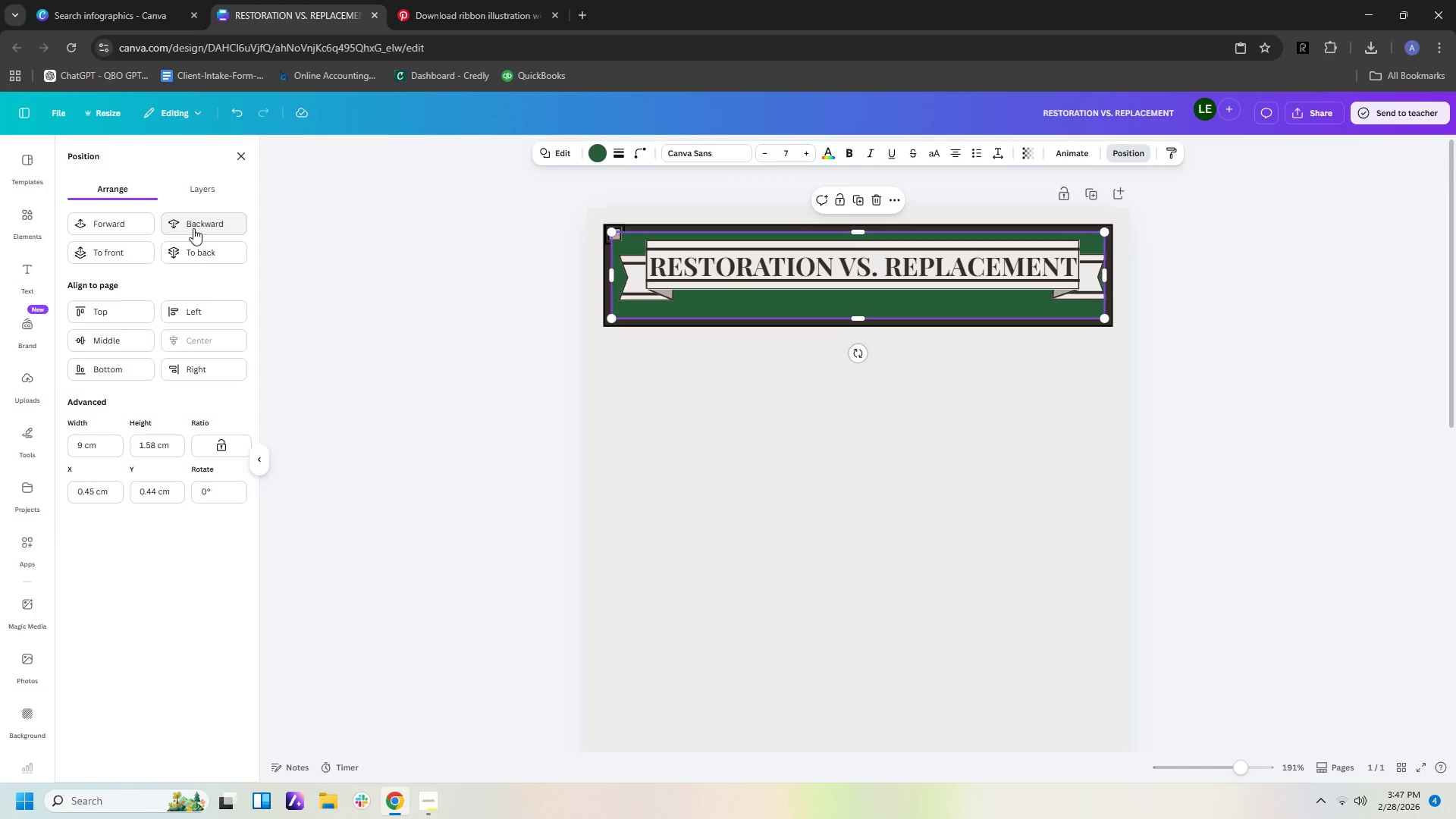 
left_click([193, 228])
 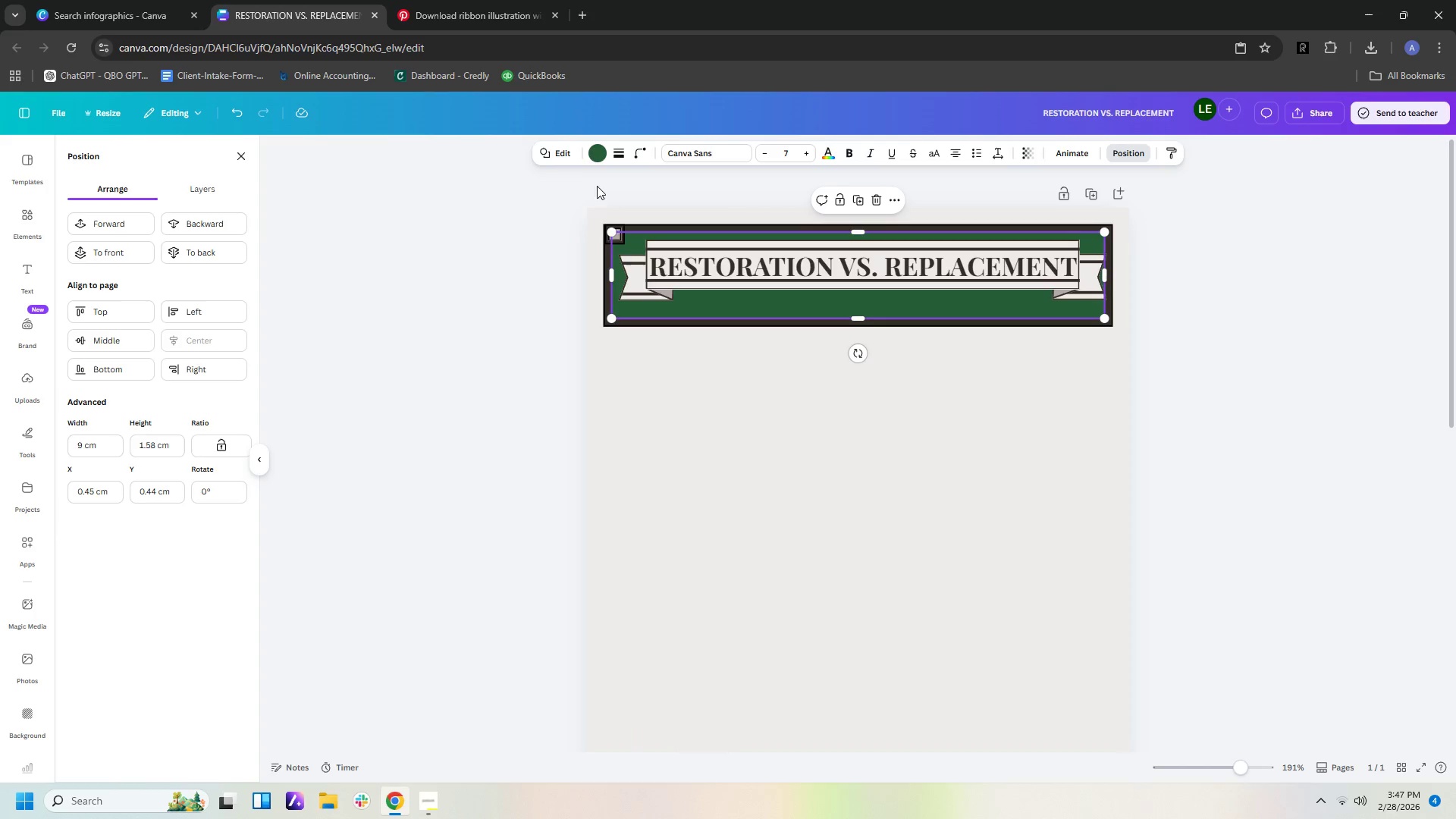 
left_click([620, 157])
 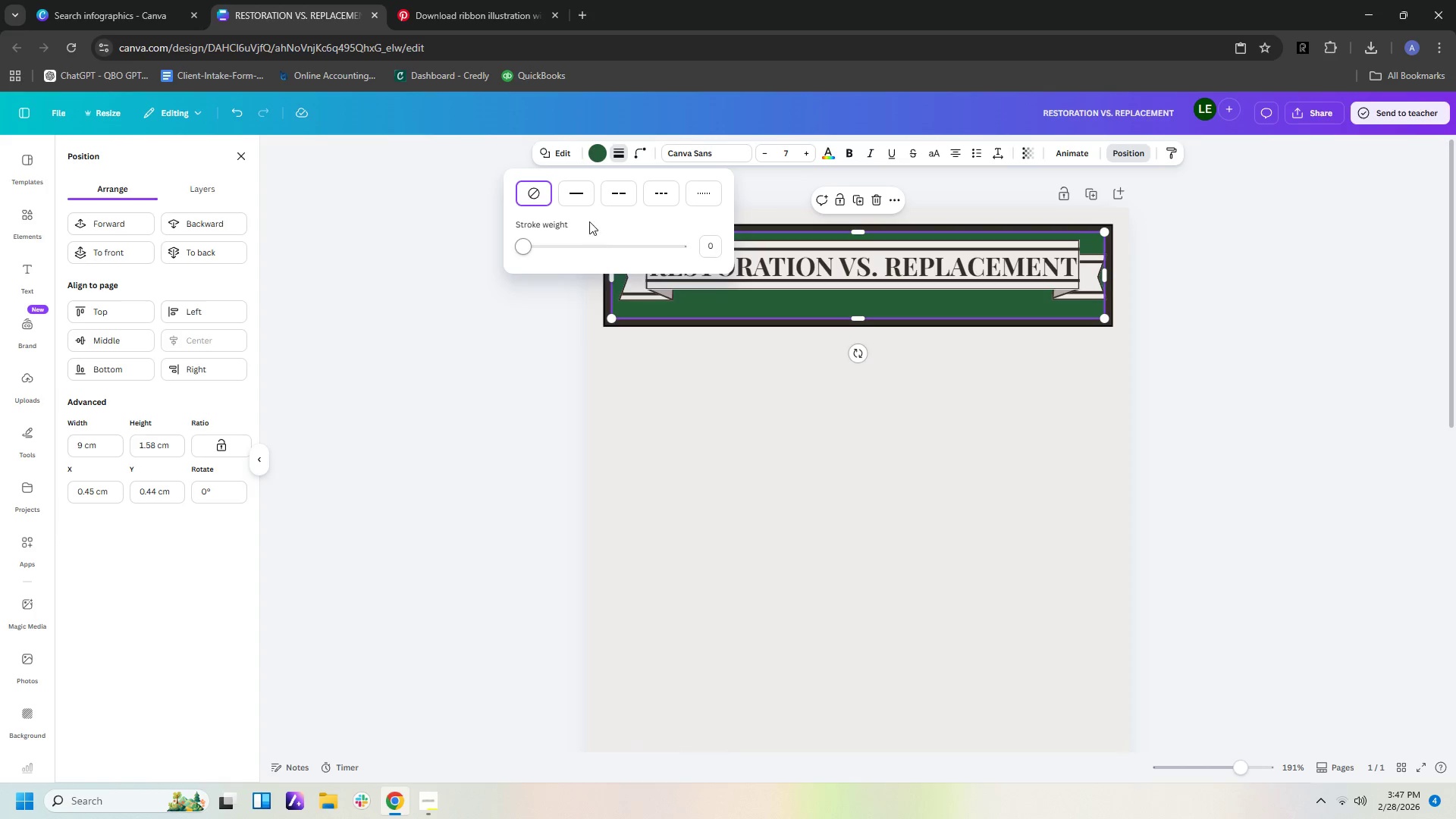 
left_click([579, 193])
 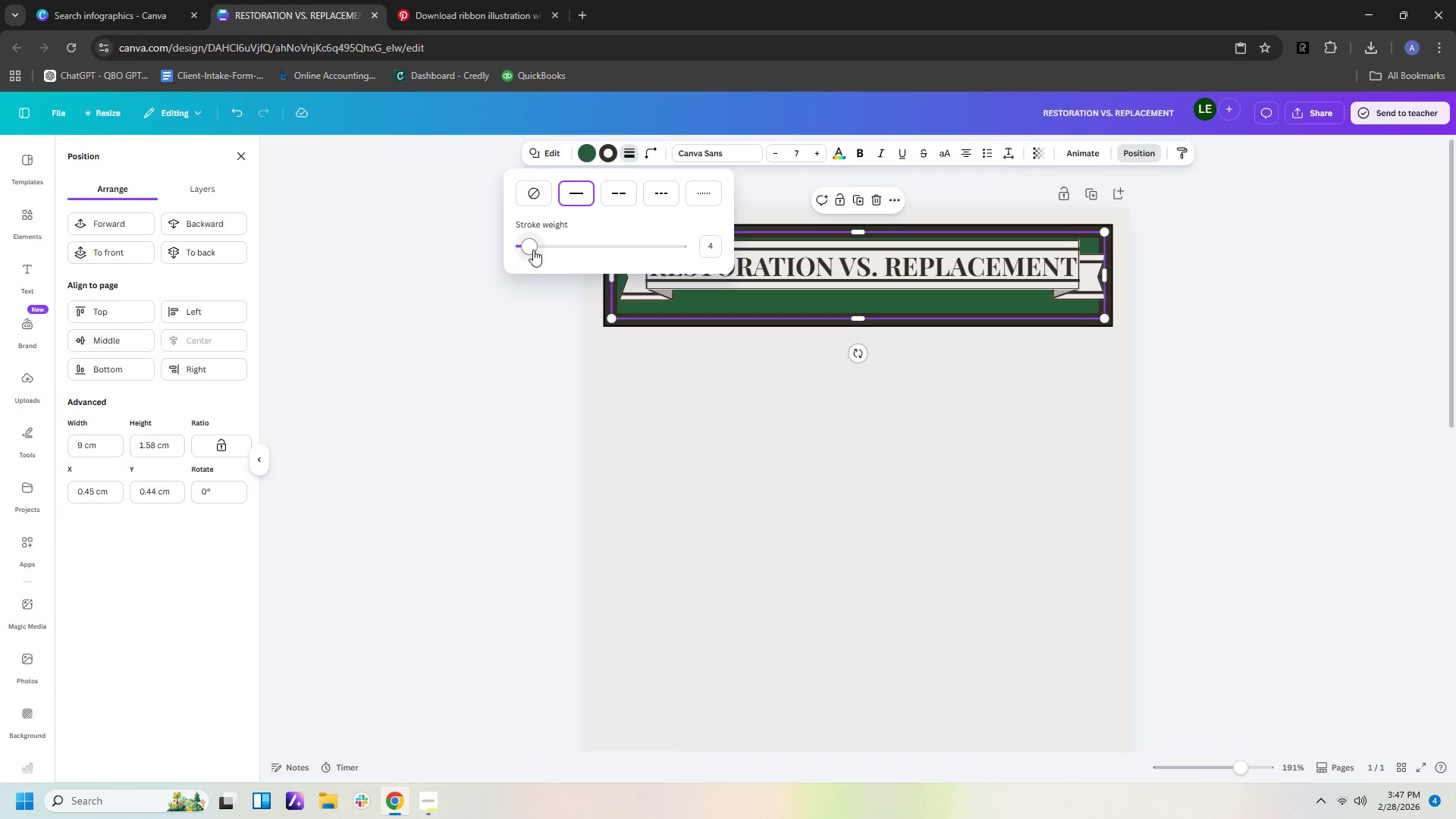 
left_click_drag(start_coordinate=[529, 249], to_coordinate=[524, 249])
 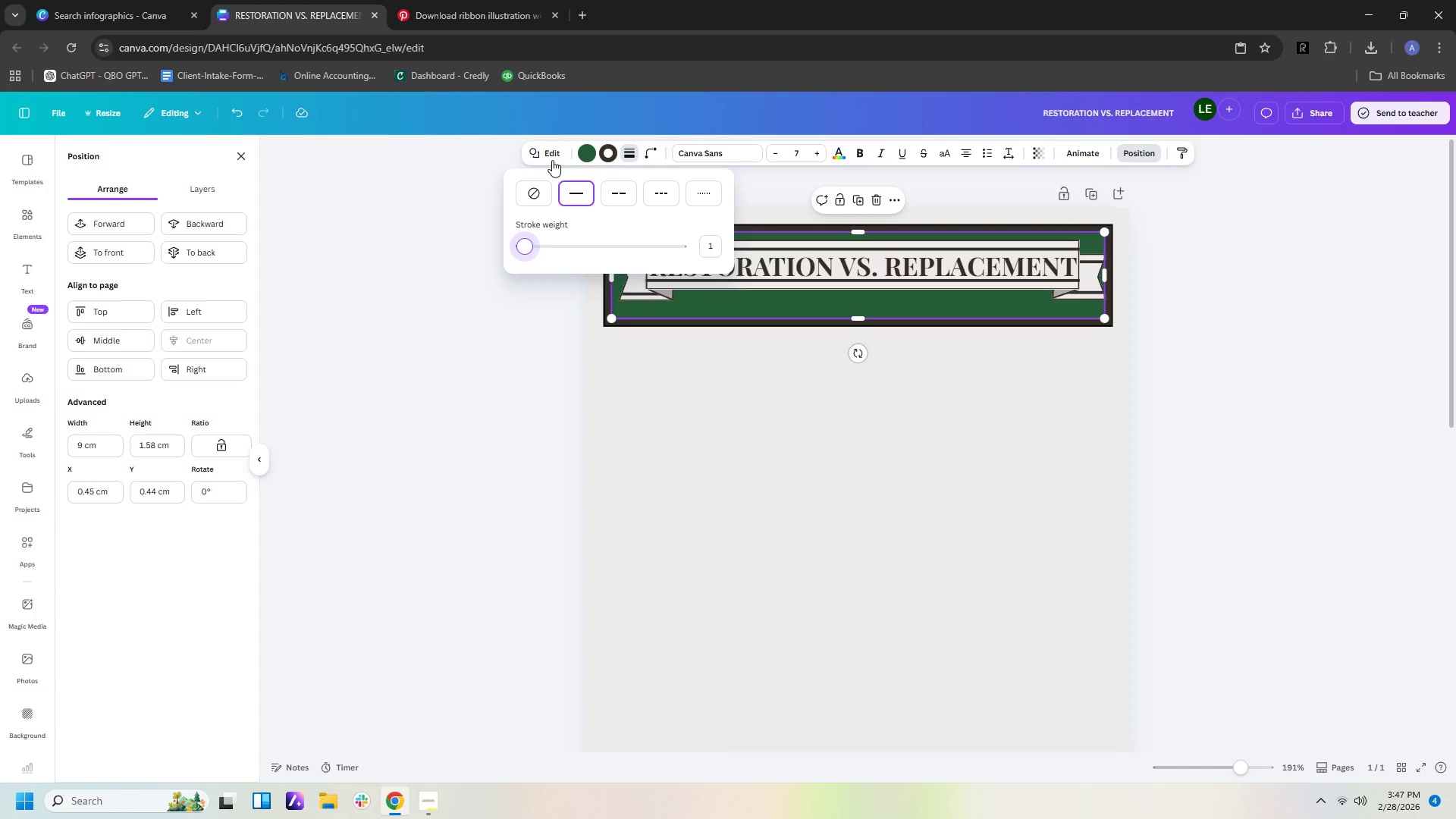 
left_click([888, 403])
 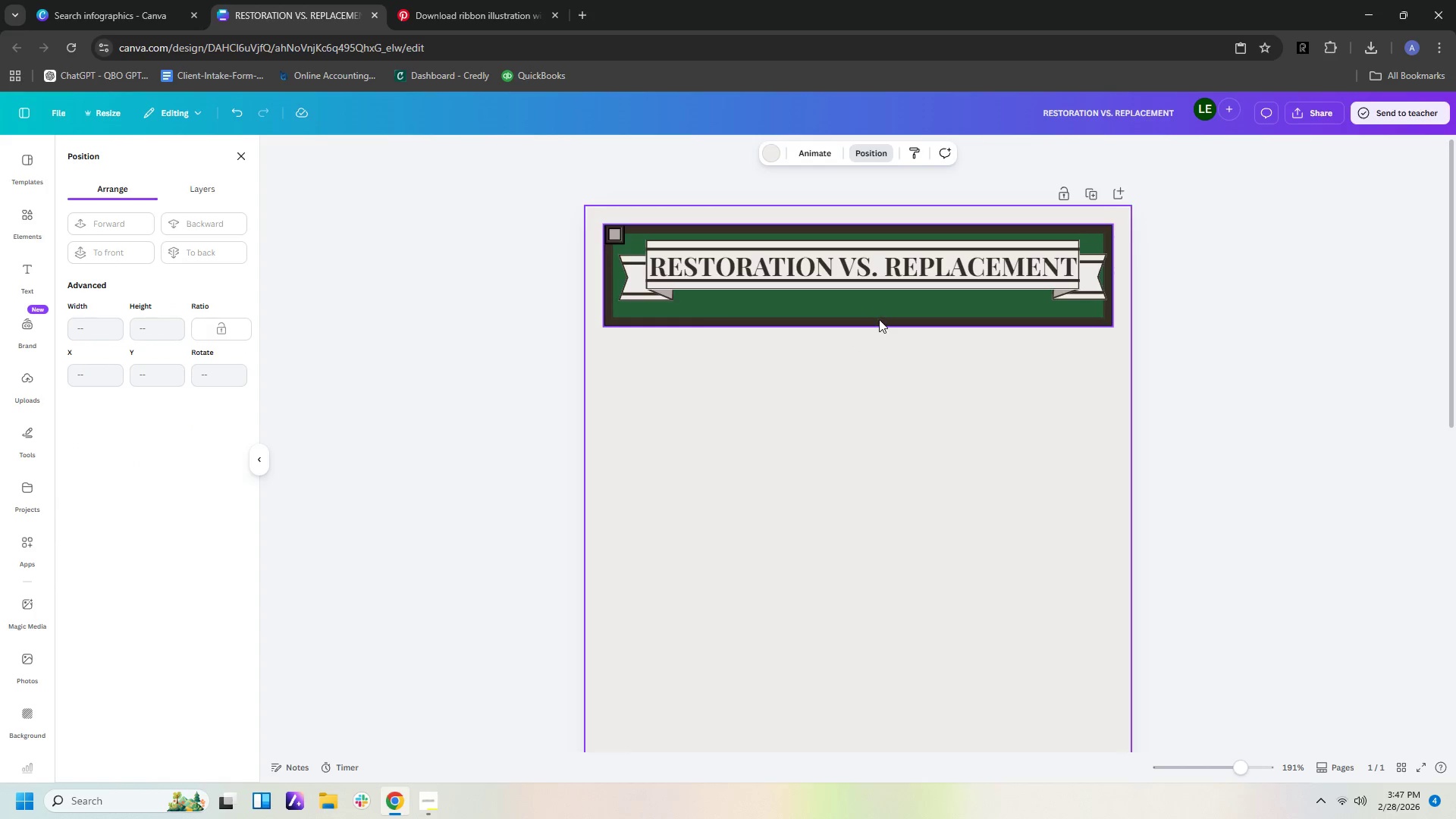 
left_click([879, 315])
 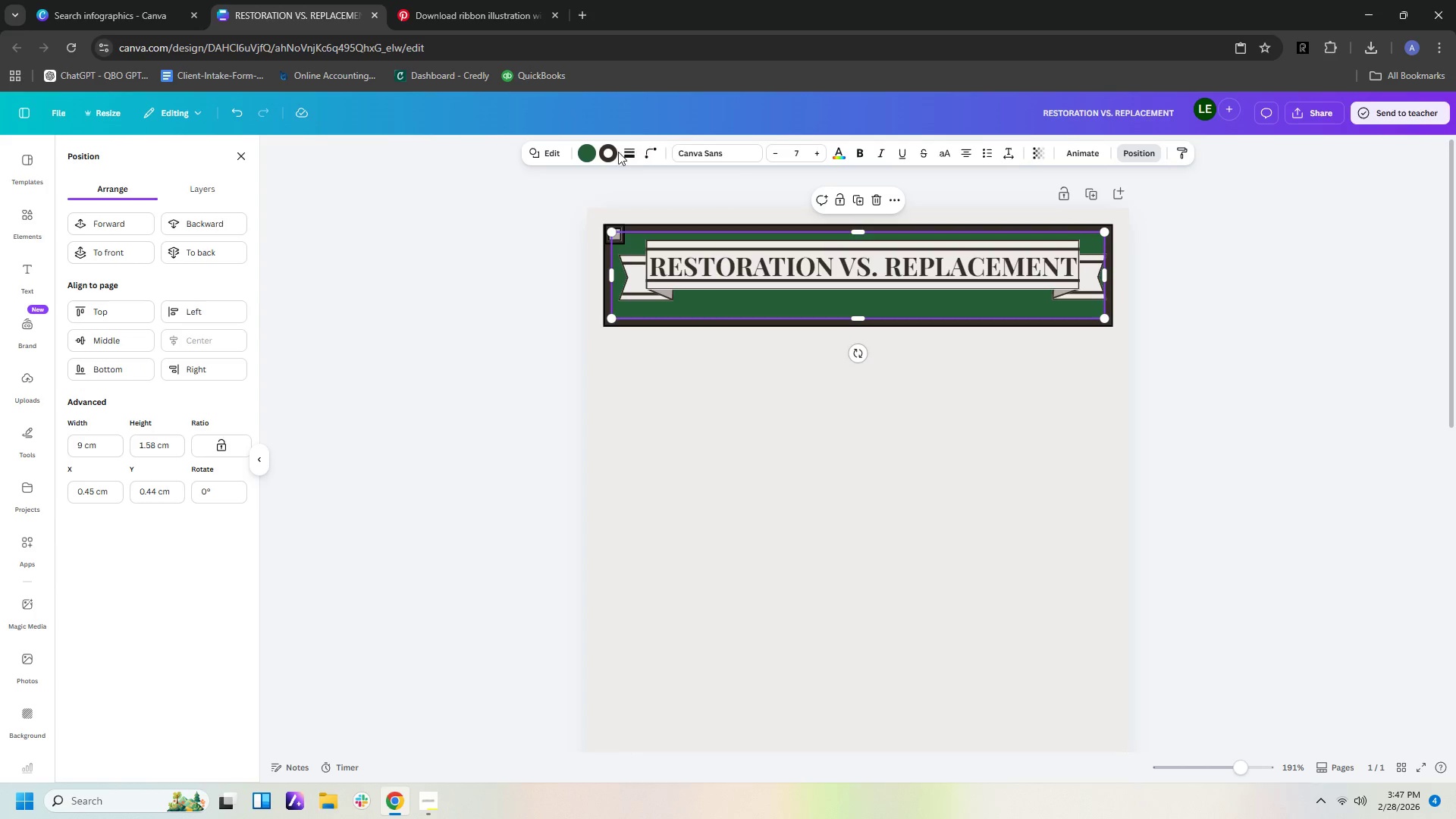 
left_click([608, 158])
 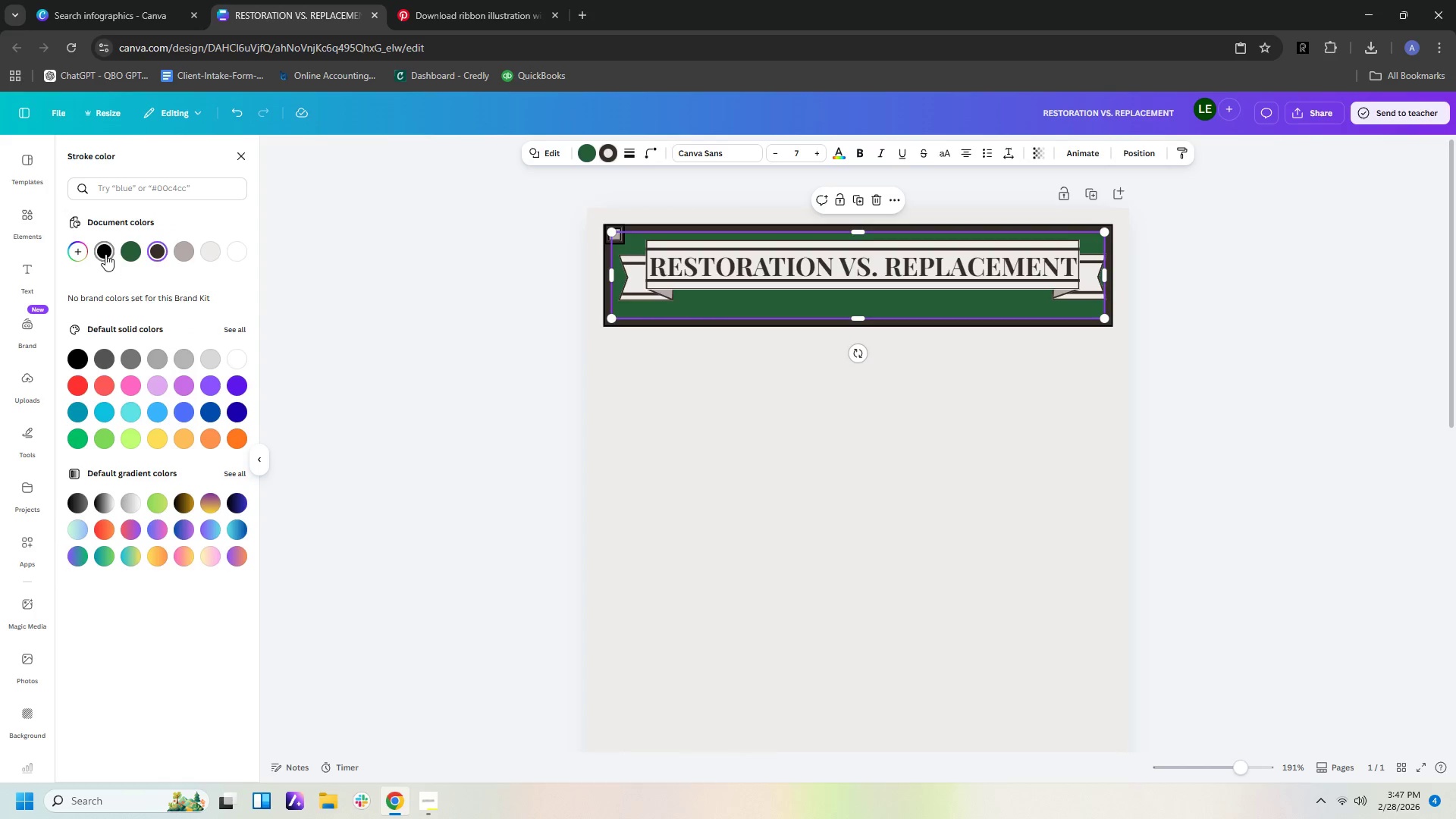 
double_click([747, 450])
 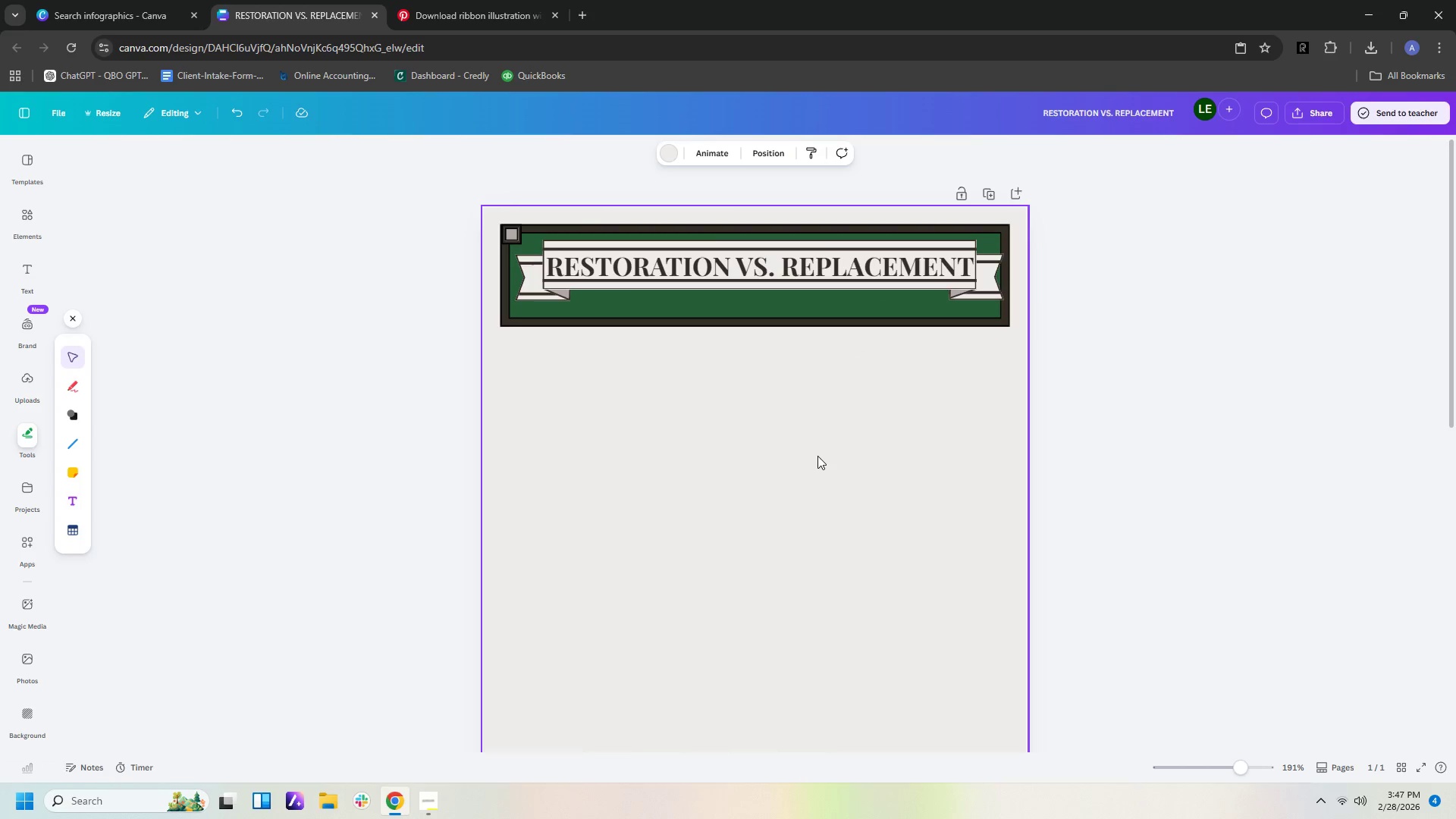 
left_click([817, 456])
 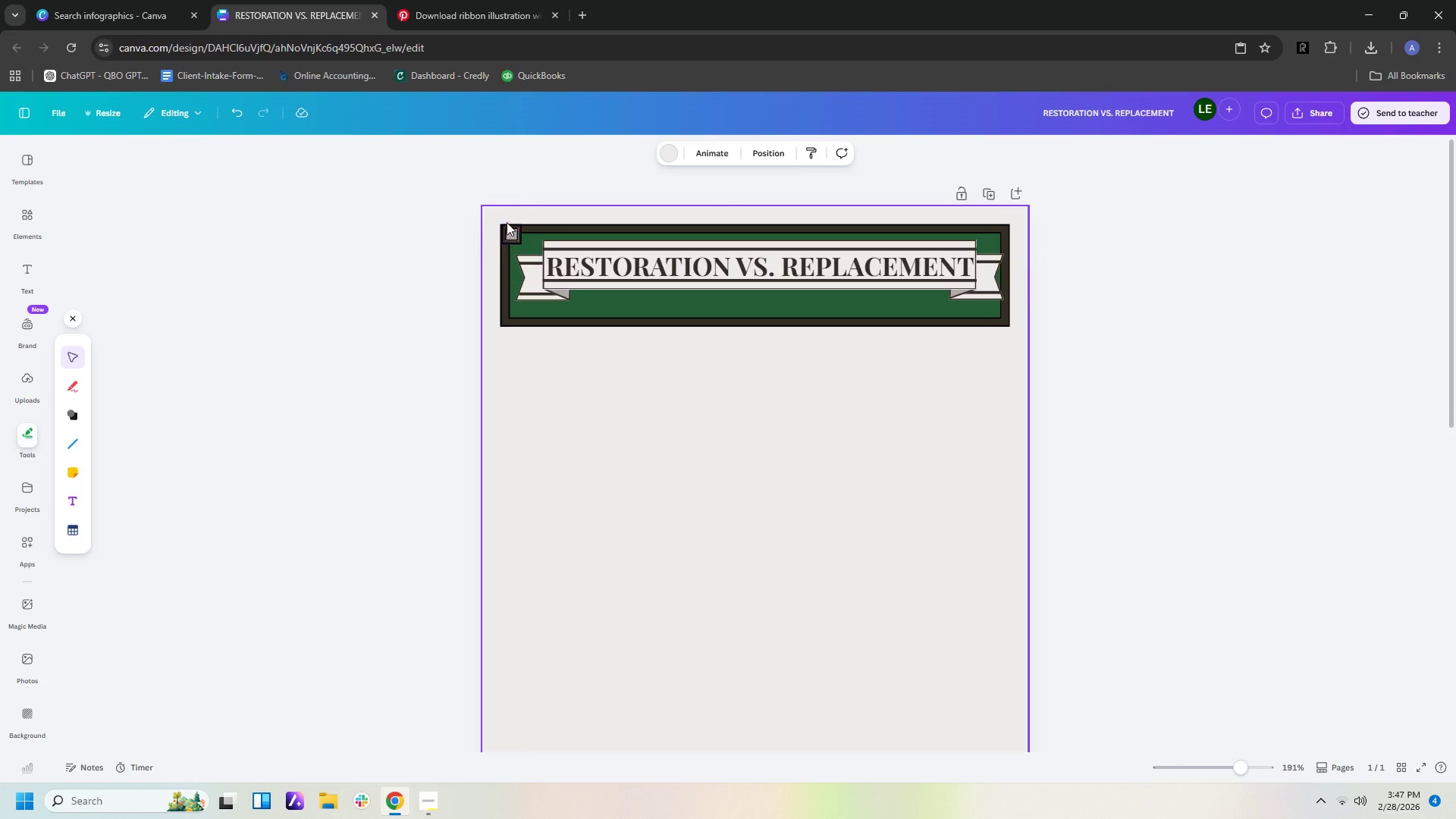 
left_click([918, 381])
 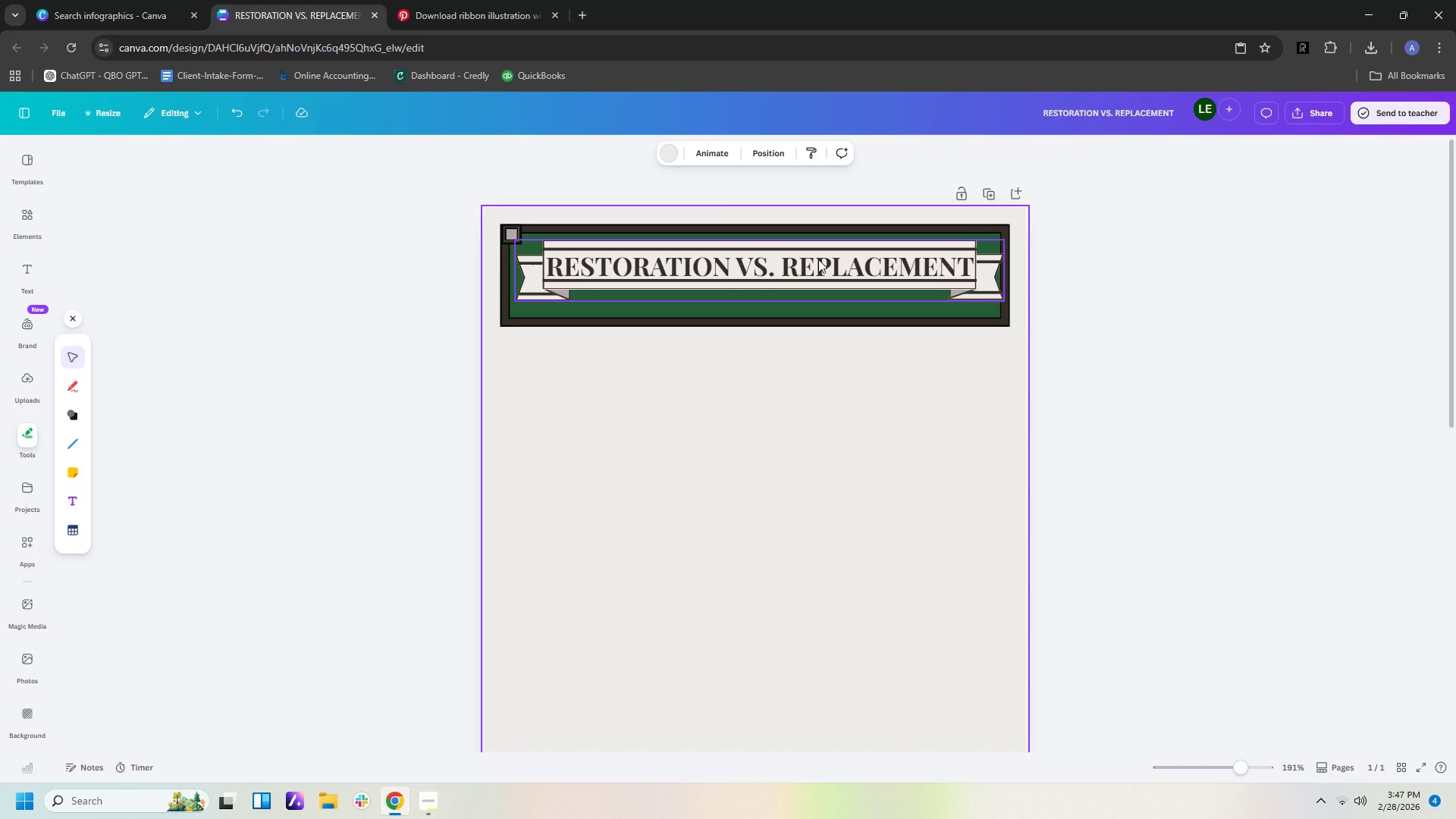 
left_click_drag(start_coordinate=[764, 259], to_coordinate=[752, 440])
 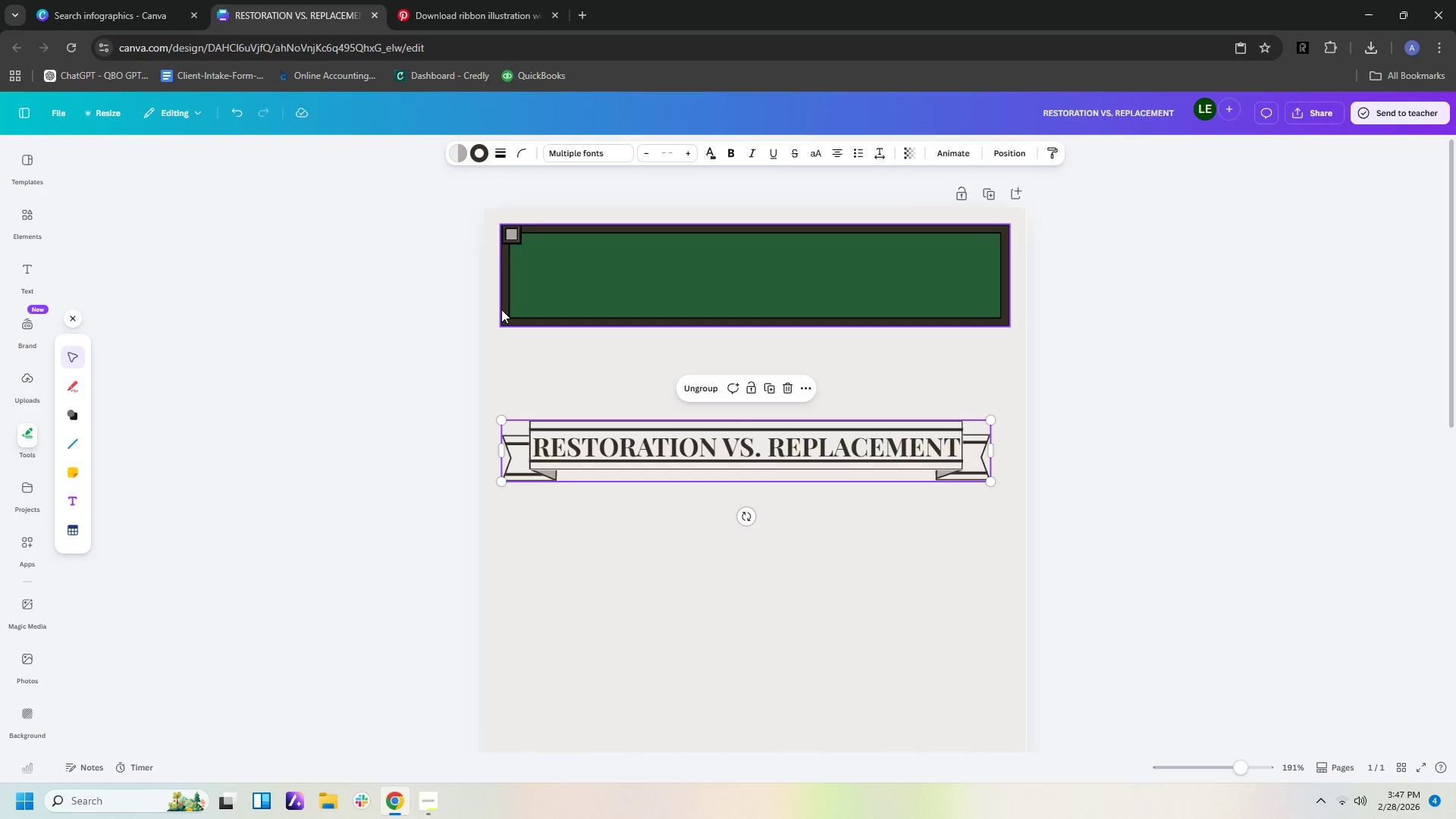 
left_click_drag(start_coordinate=[558, 297], to_coordinate=[554, 331])
 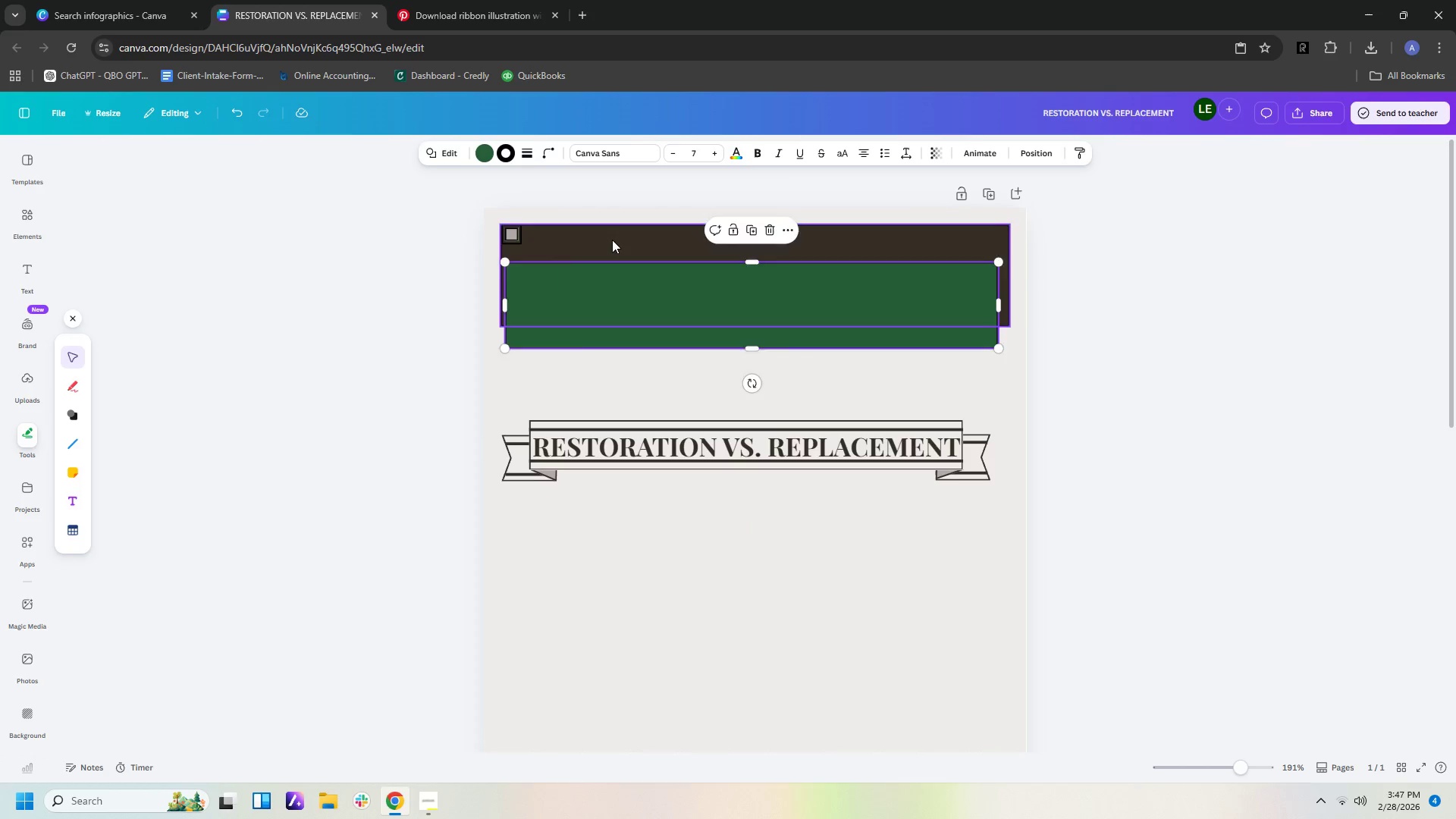 
left_click_drag(start_coordinate=[612, 240], to_coordinate=[620, 286])
 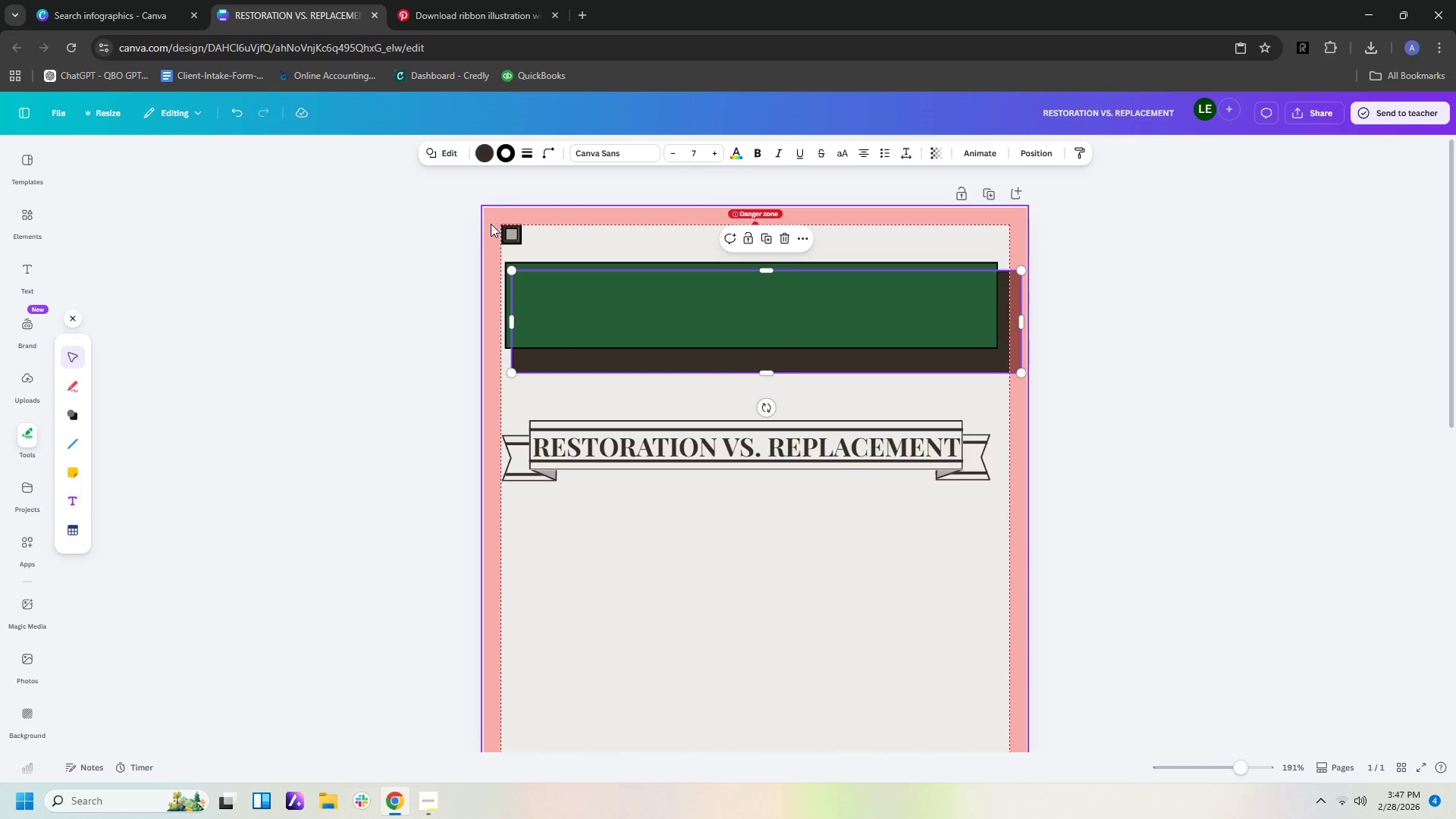 
left_click_drag(start_coordinate=[491, 219], to_coordinate=[526, 250])
 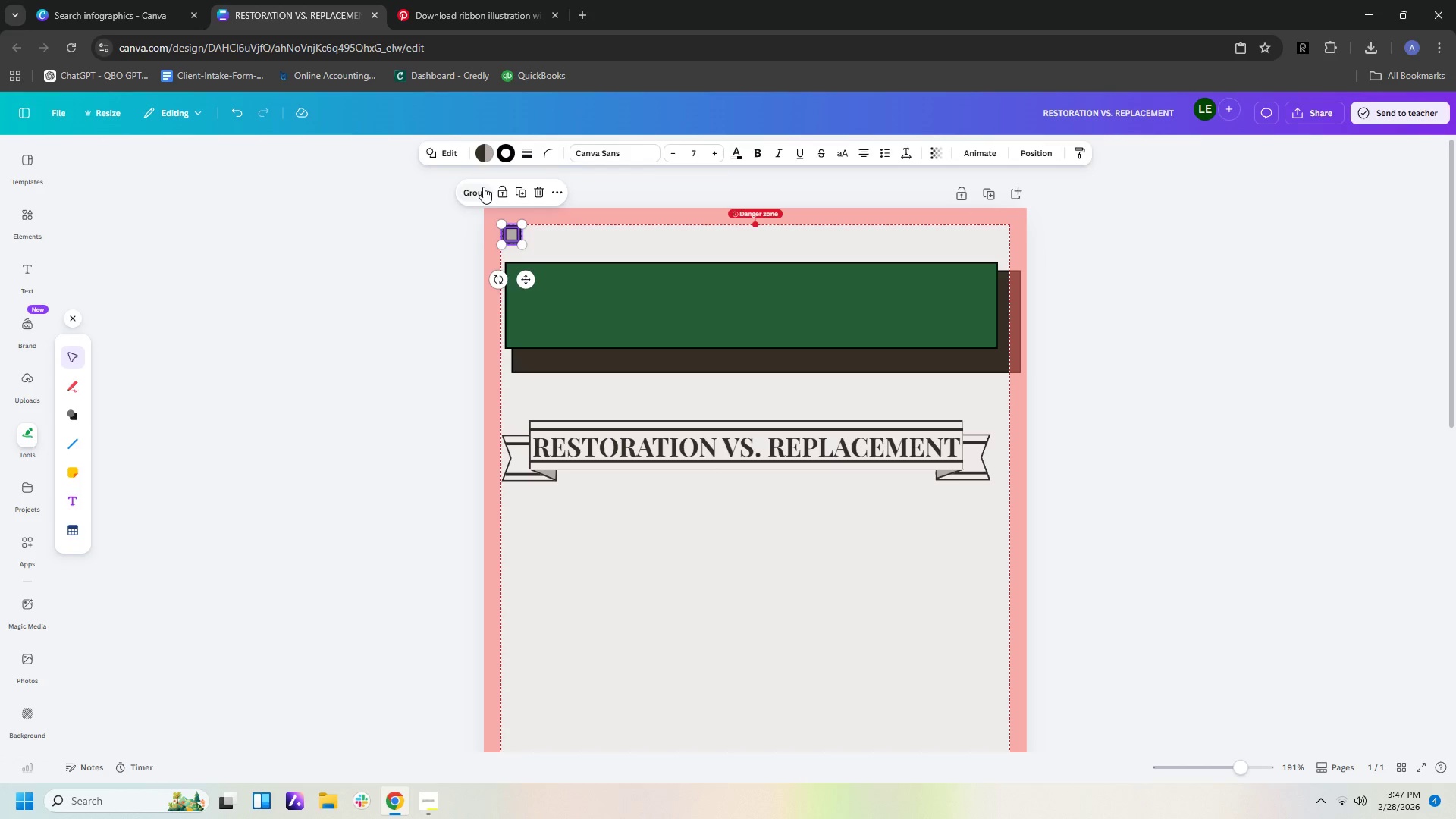 
left_click([479, 192])
 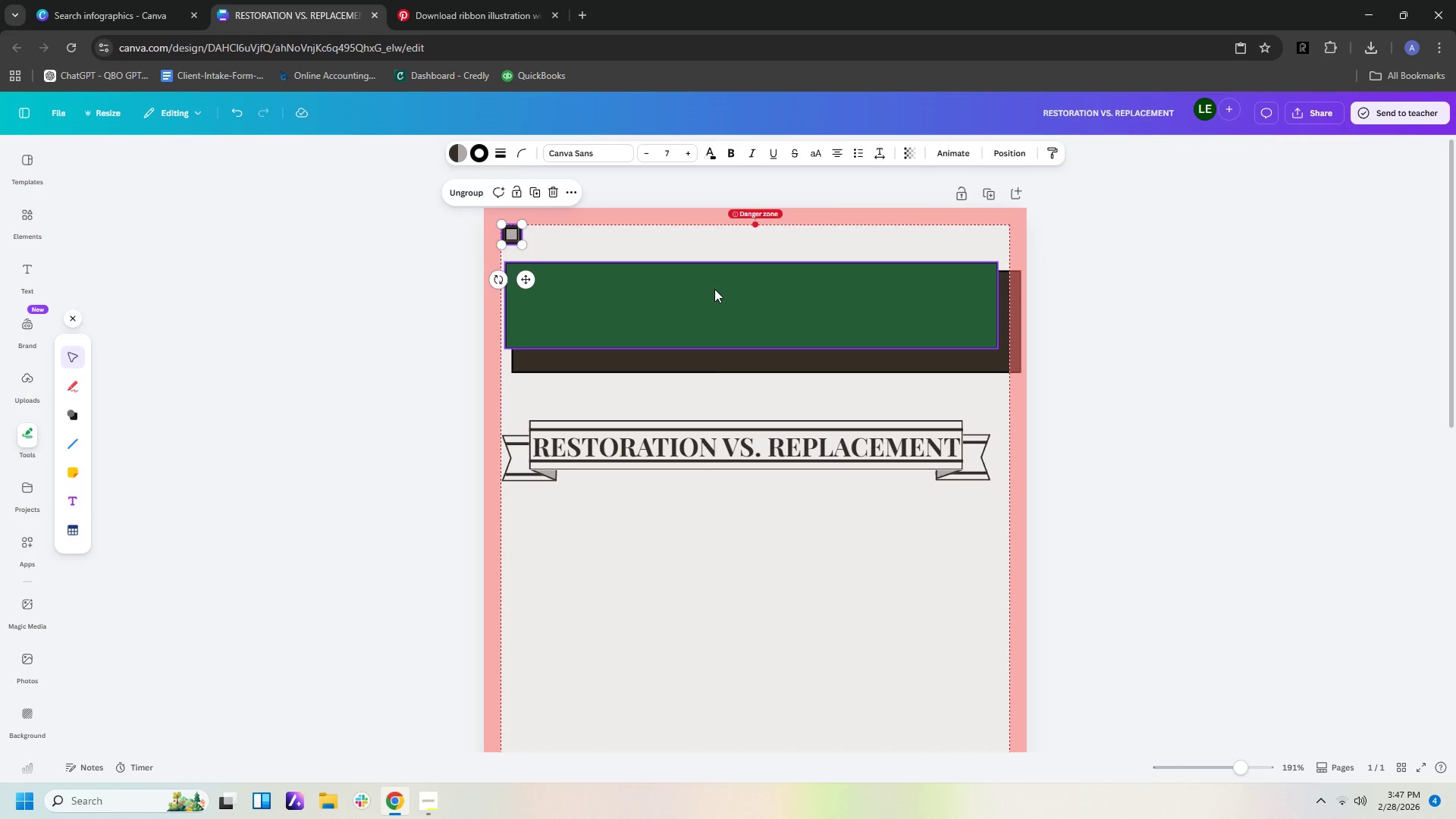 
left_click_drag(start_coordinate=[714, 290], to_coordinate=[722, 268])
 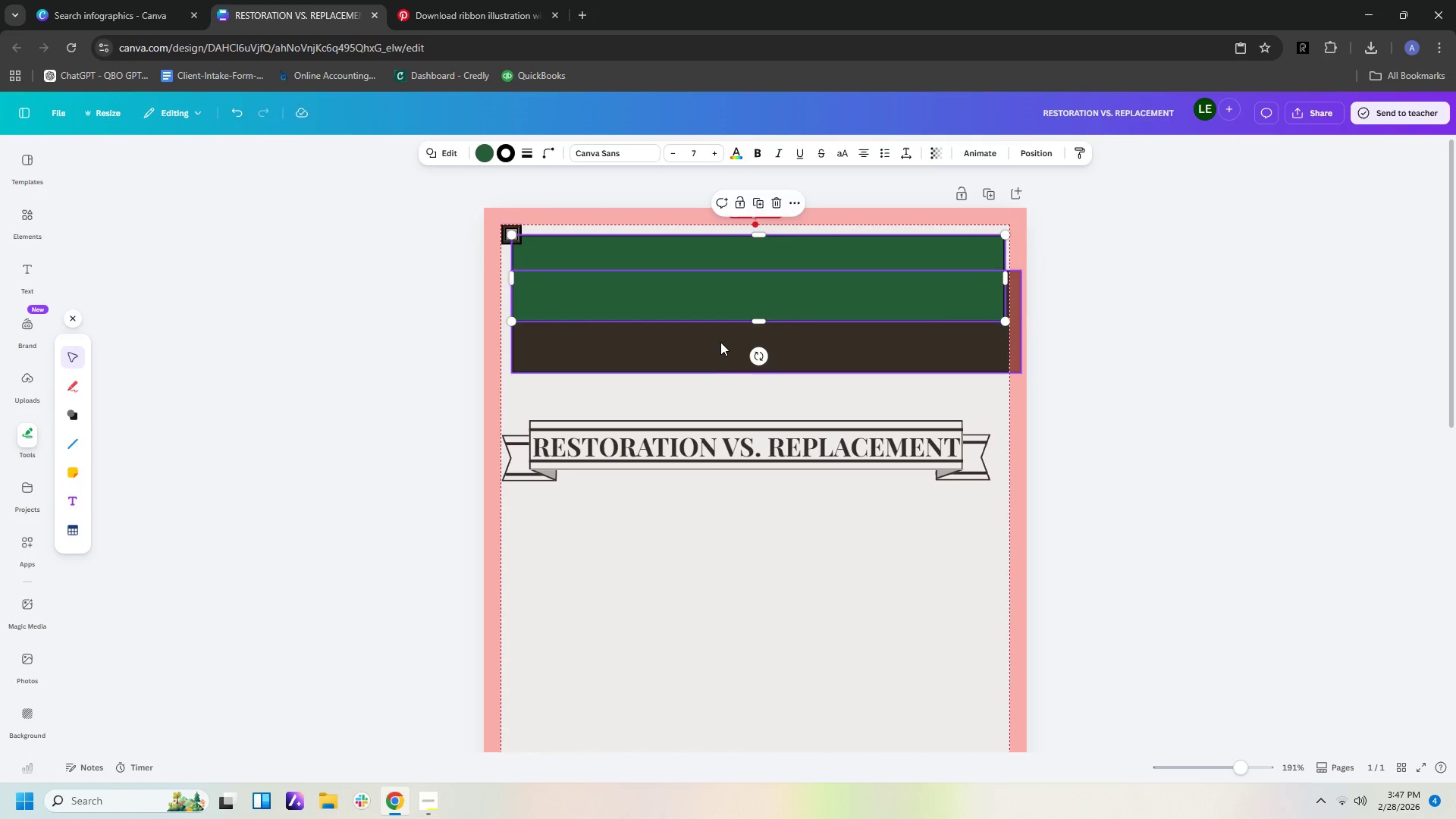 
left_click_drag(start_coordinate=[720, 342], to_coordinate=[708, 296])
 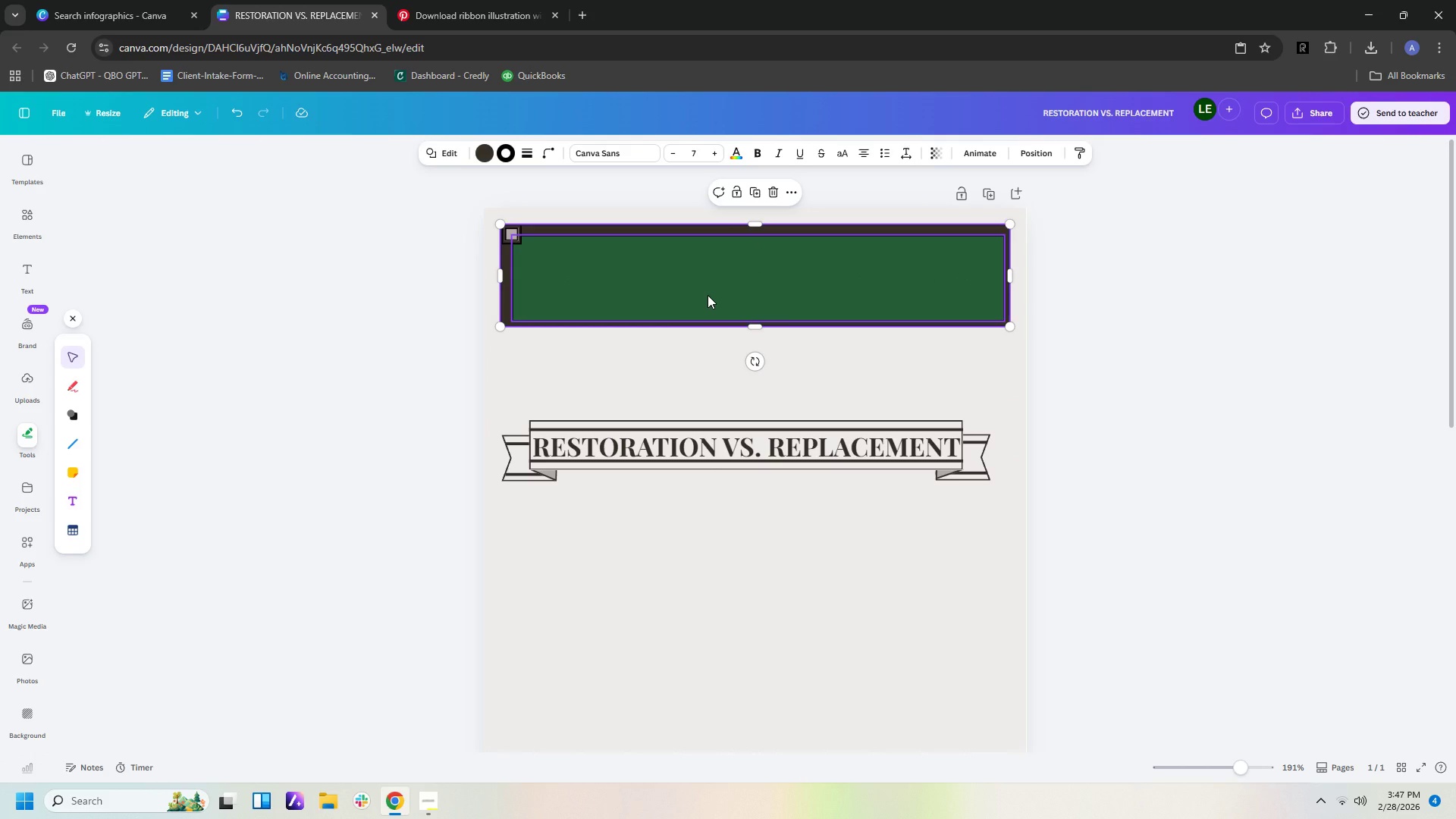 
key(ArrowDown)
 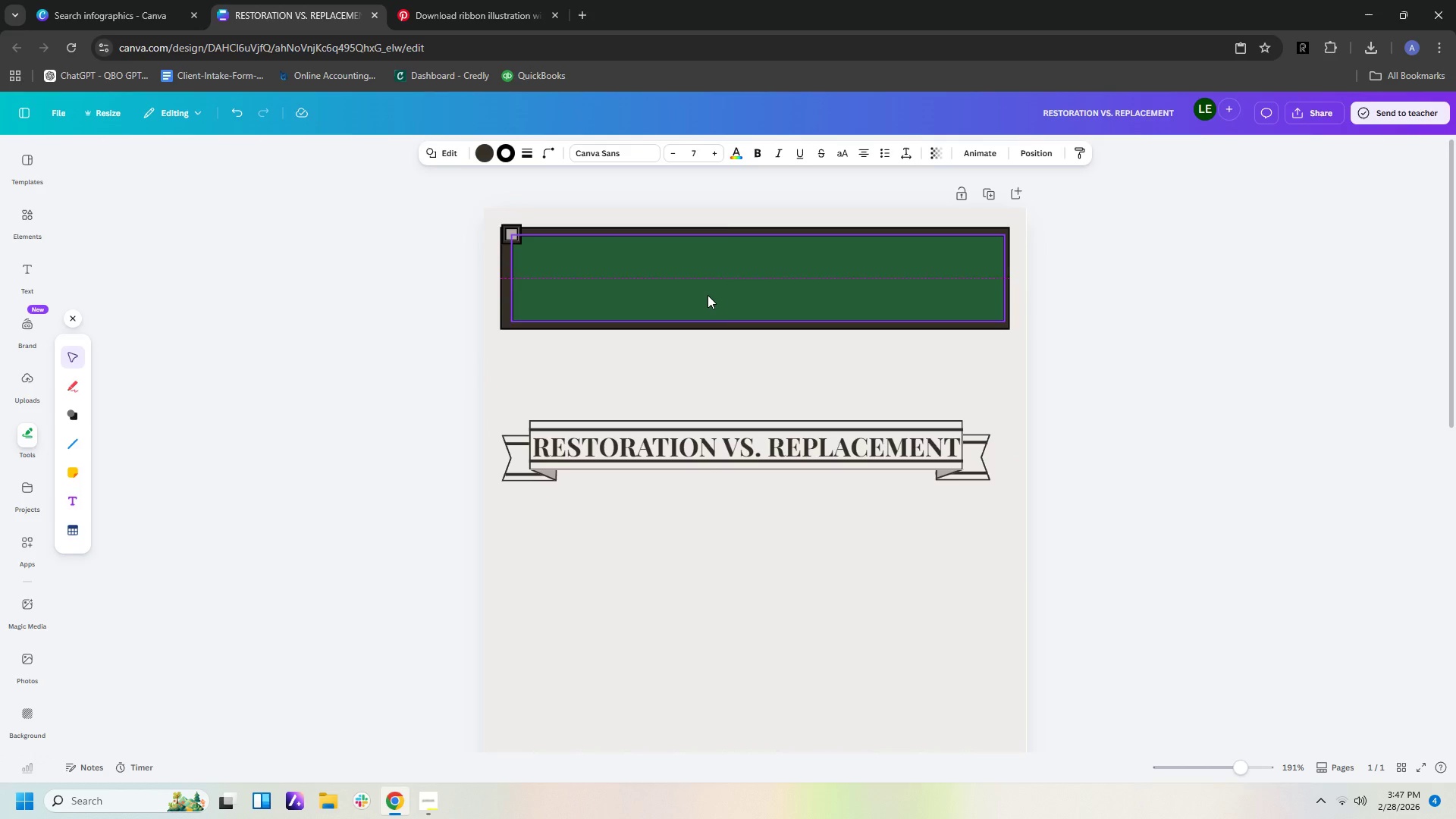 
key(ArrowUp)
 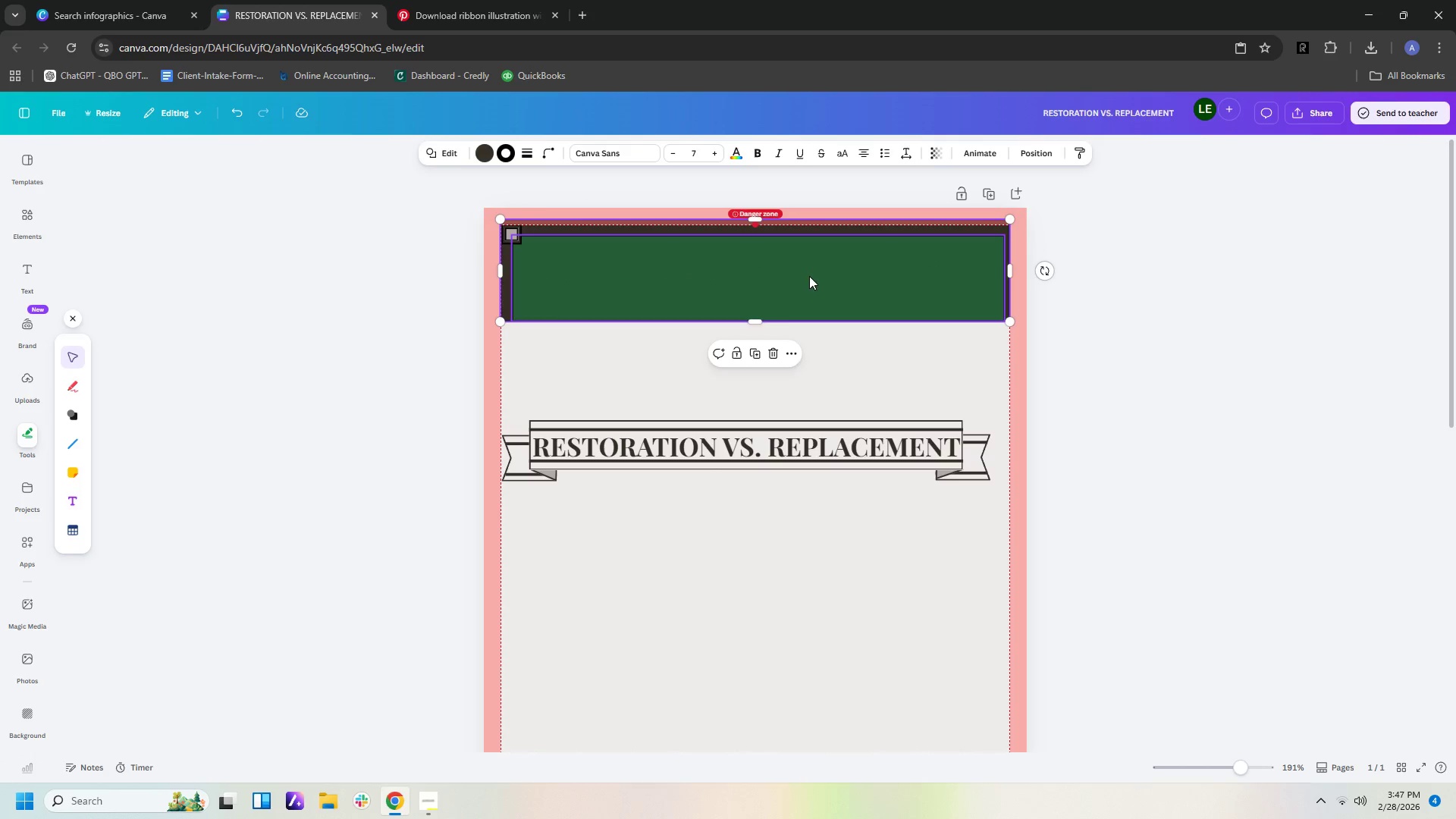 
left_click_drag(start_coordinate=[784, 227], to_coordinate=[784, 232])
 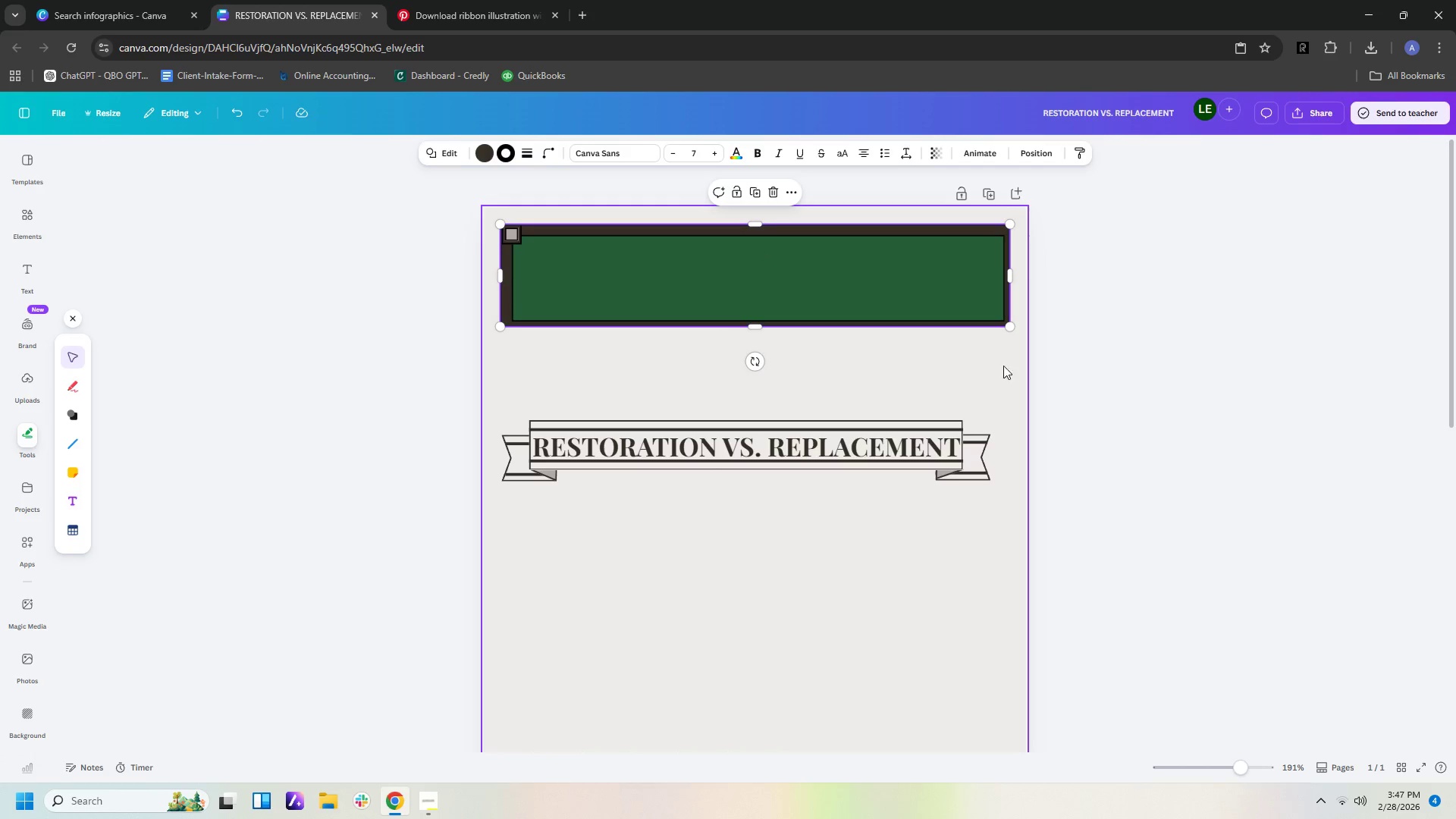 
left_click_drag(start_coordinate=[932, 281], to_coordinate=[928, 277])
 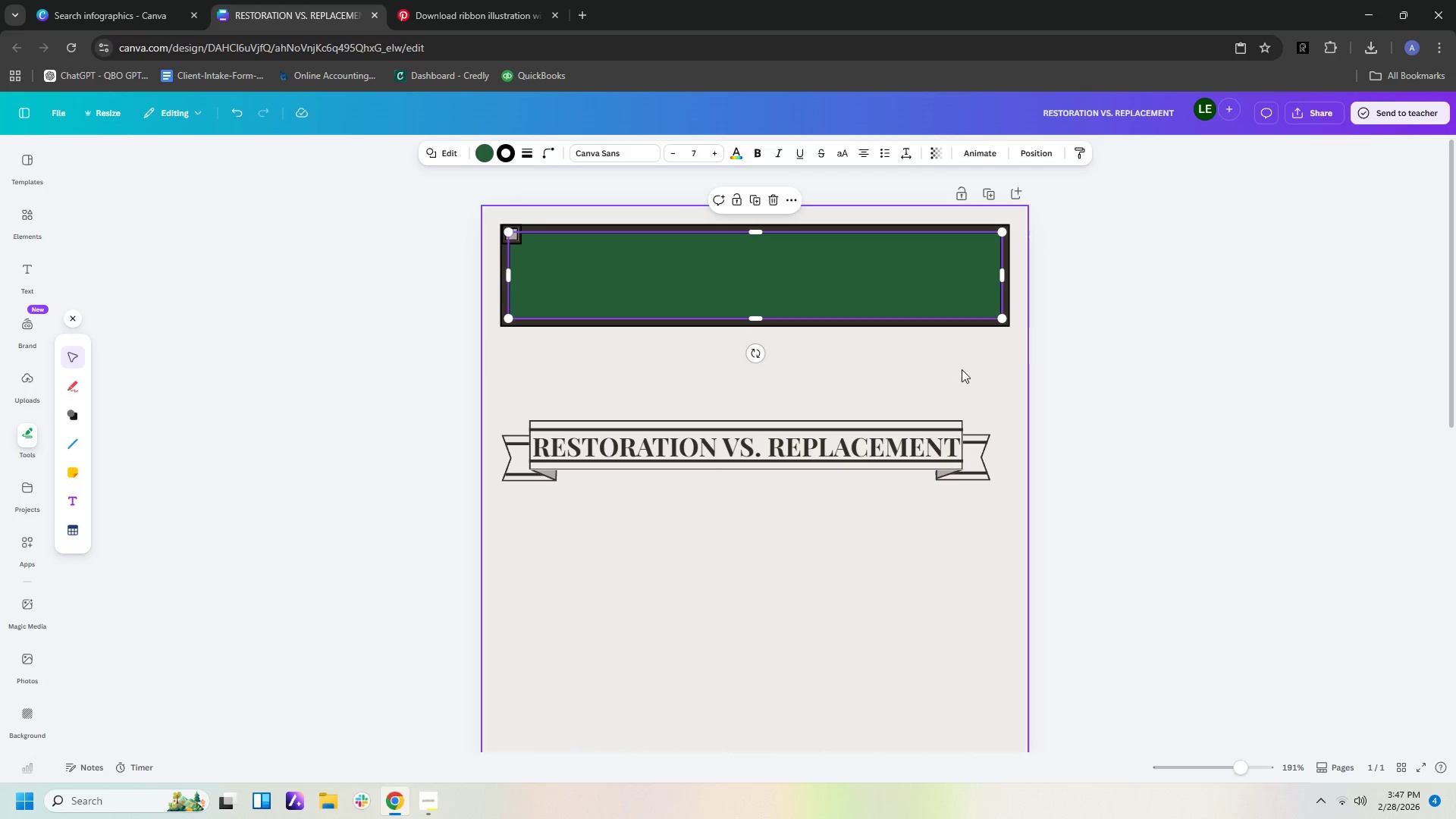 
left_click([962, 370])
 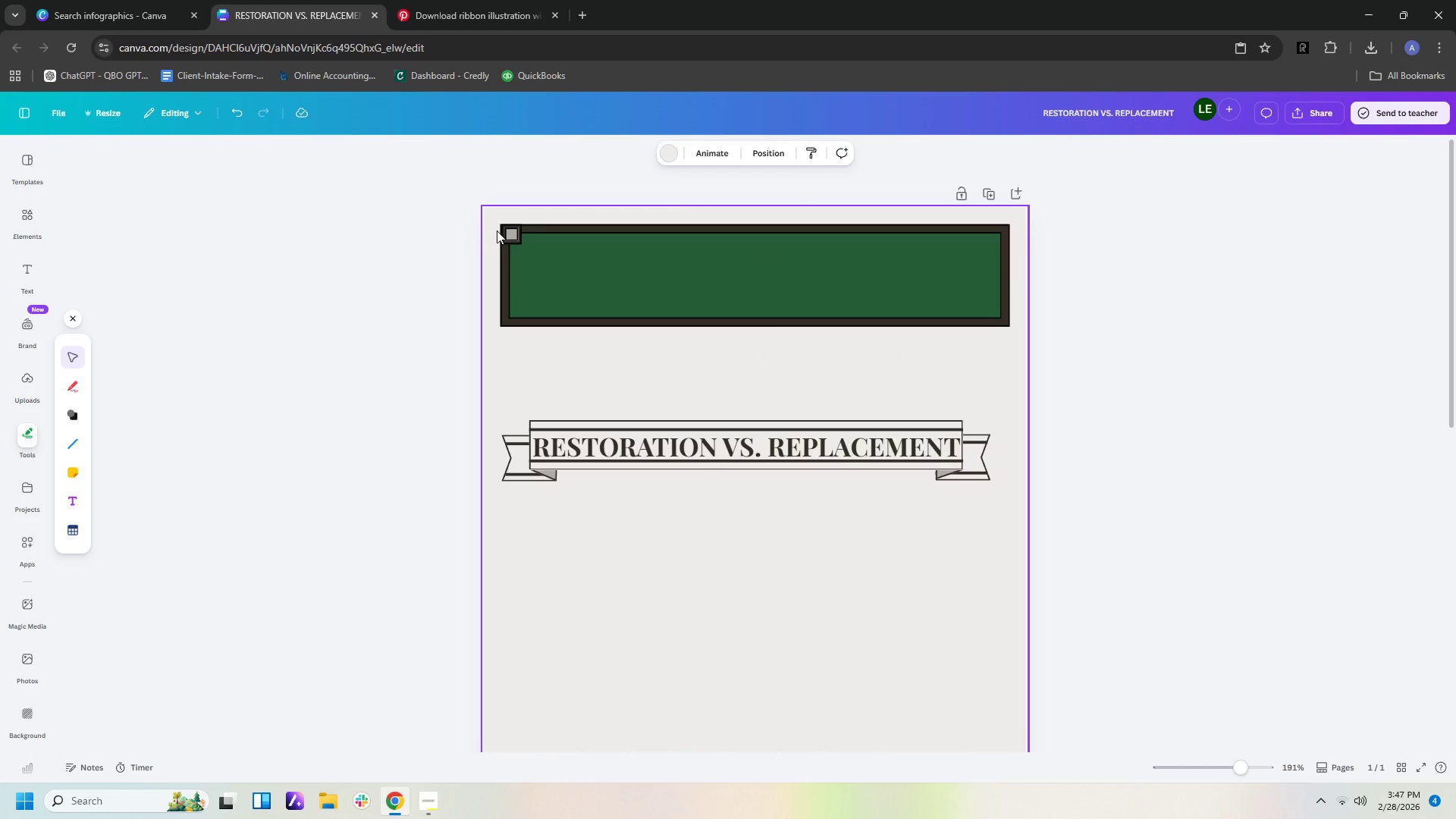 
left_click([506, 231])
 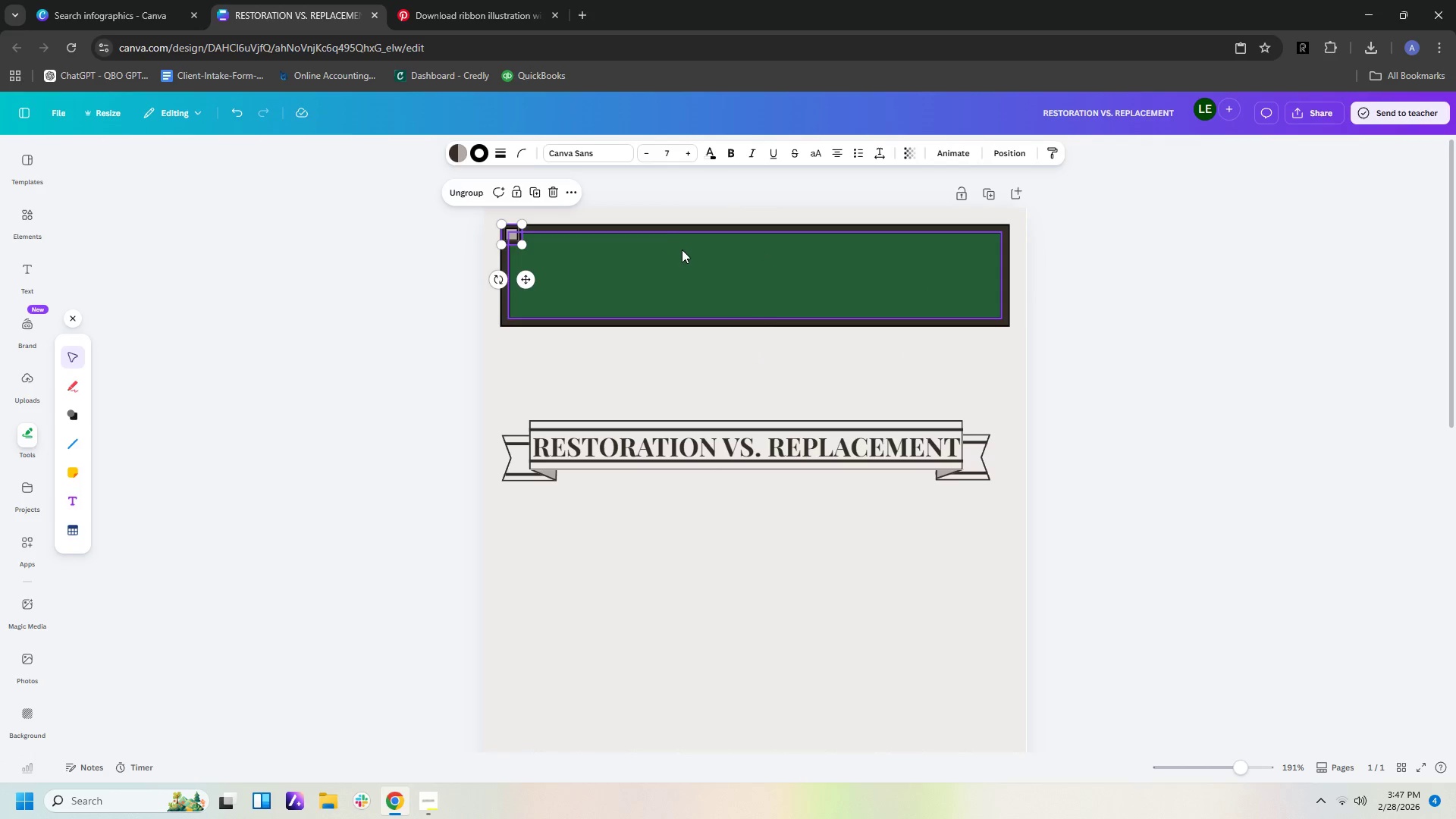 
key(Control+C)
 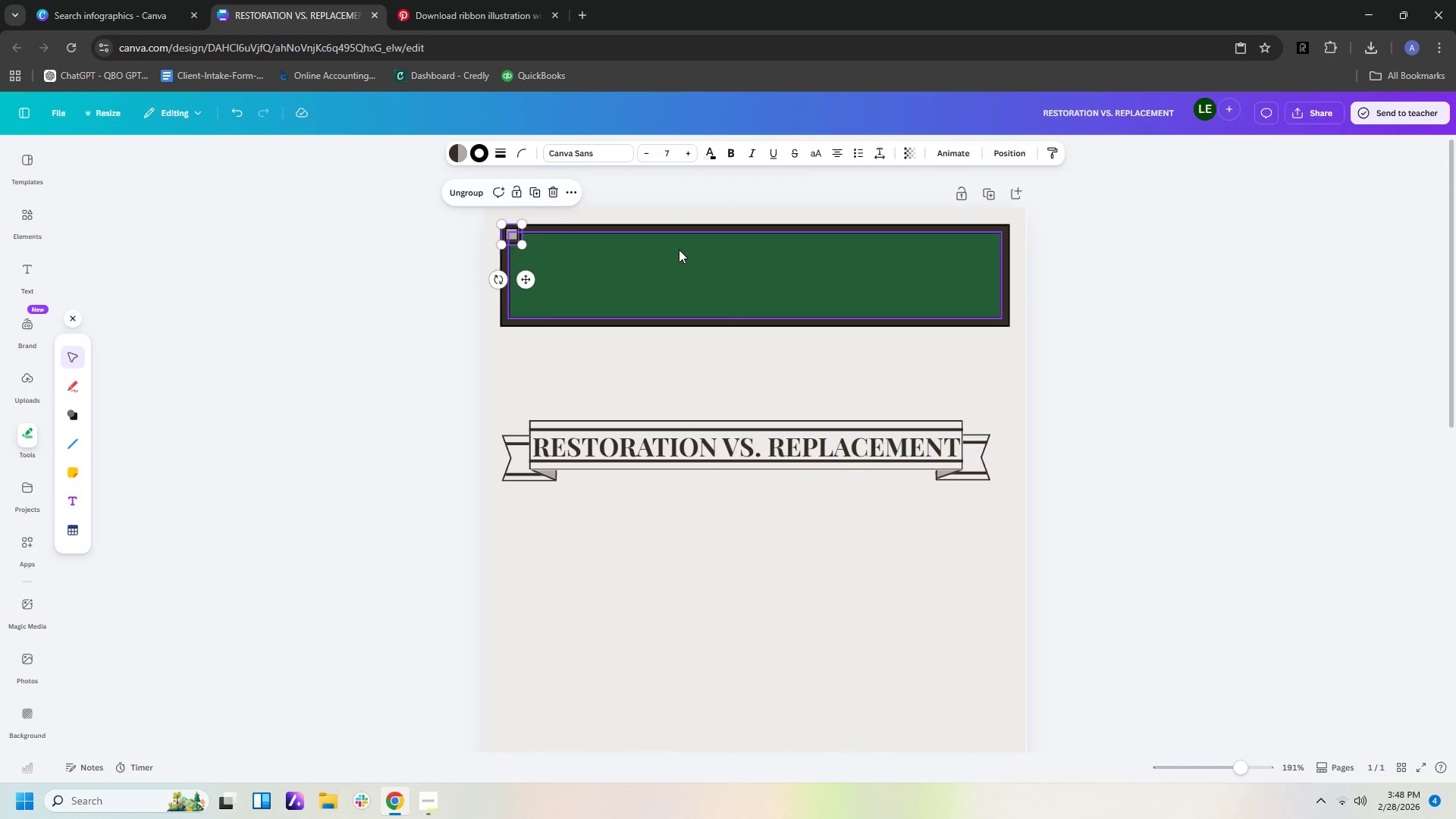 
key(Control+V)
 